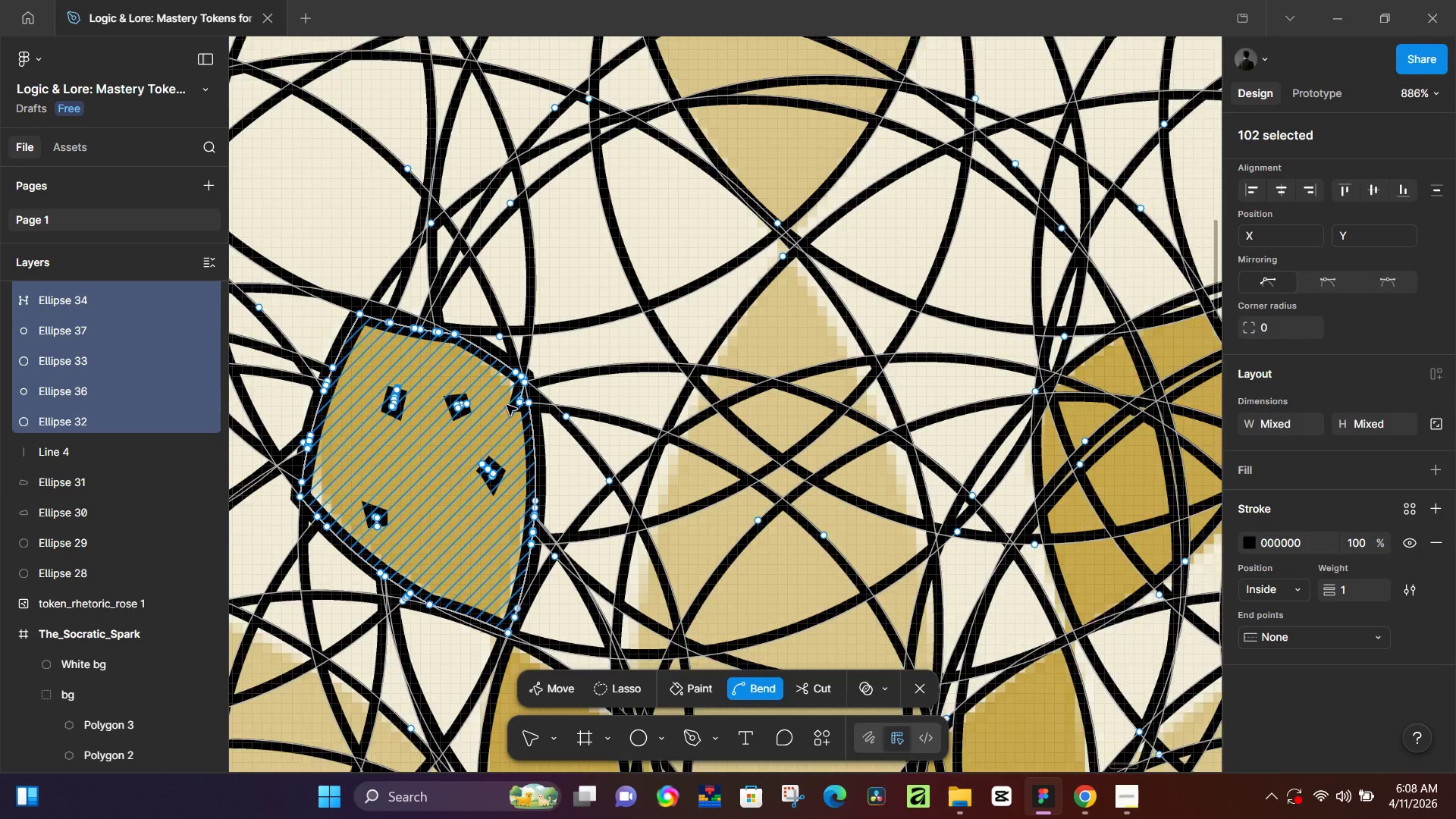 
scroll: coordinate [1069, 538], scroll_direction: down, amount: 6.0
 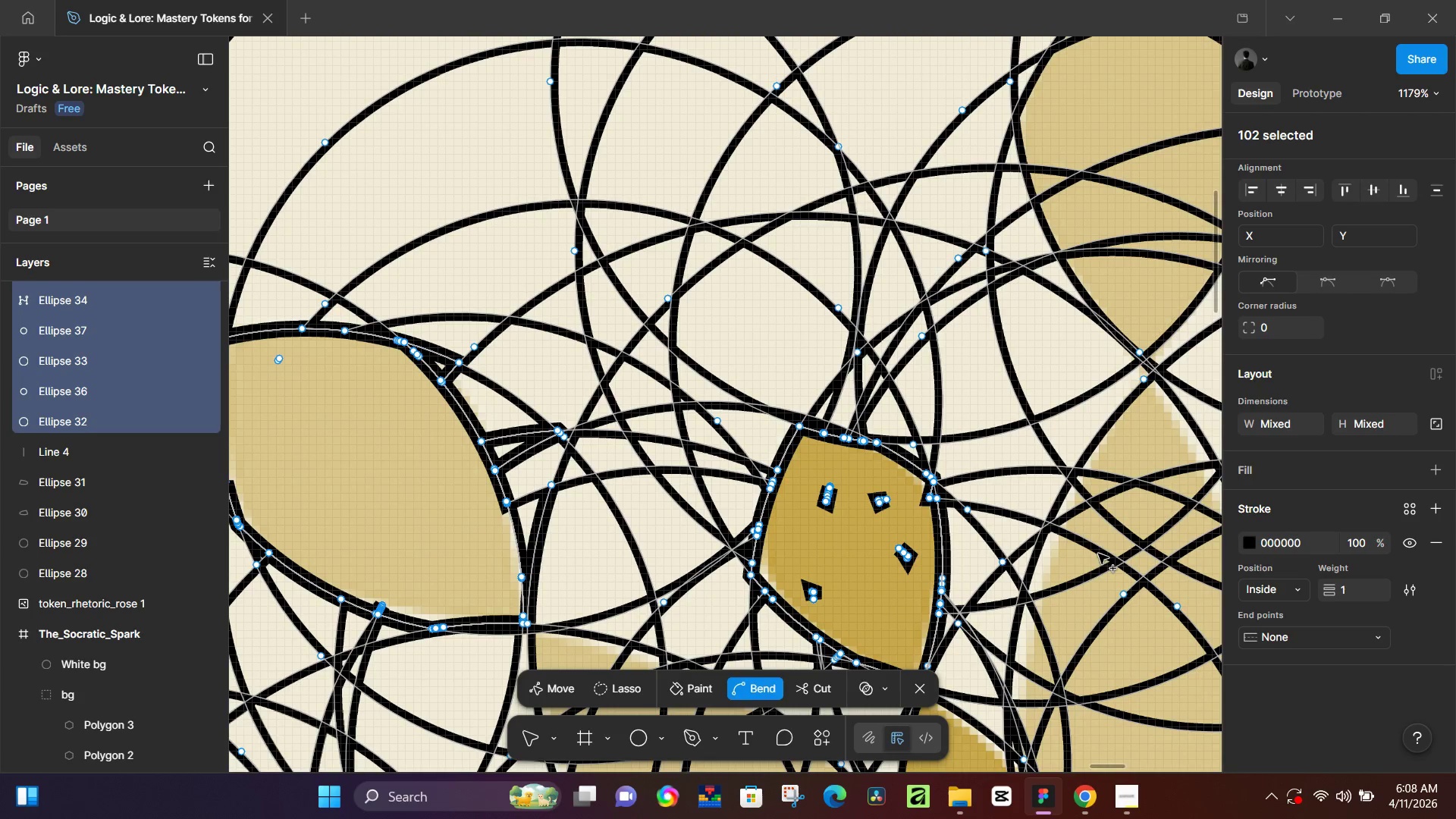 
left_click_drag(start_coordinate=[1103, 601], to_coordinate=[691, 505])
 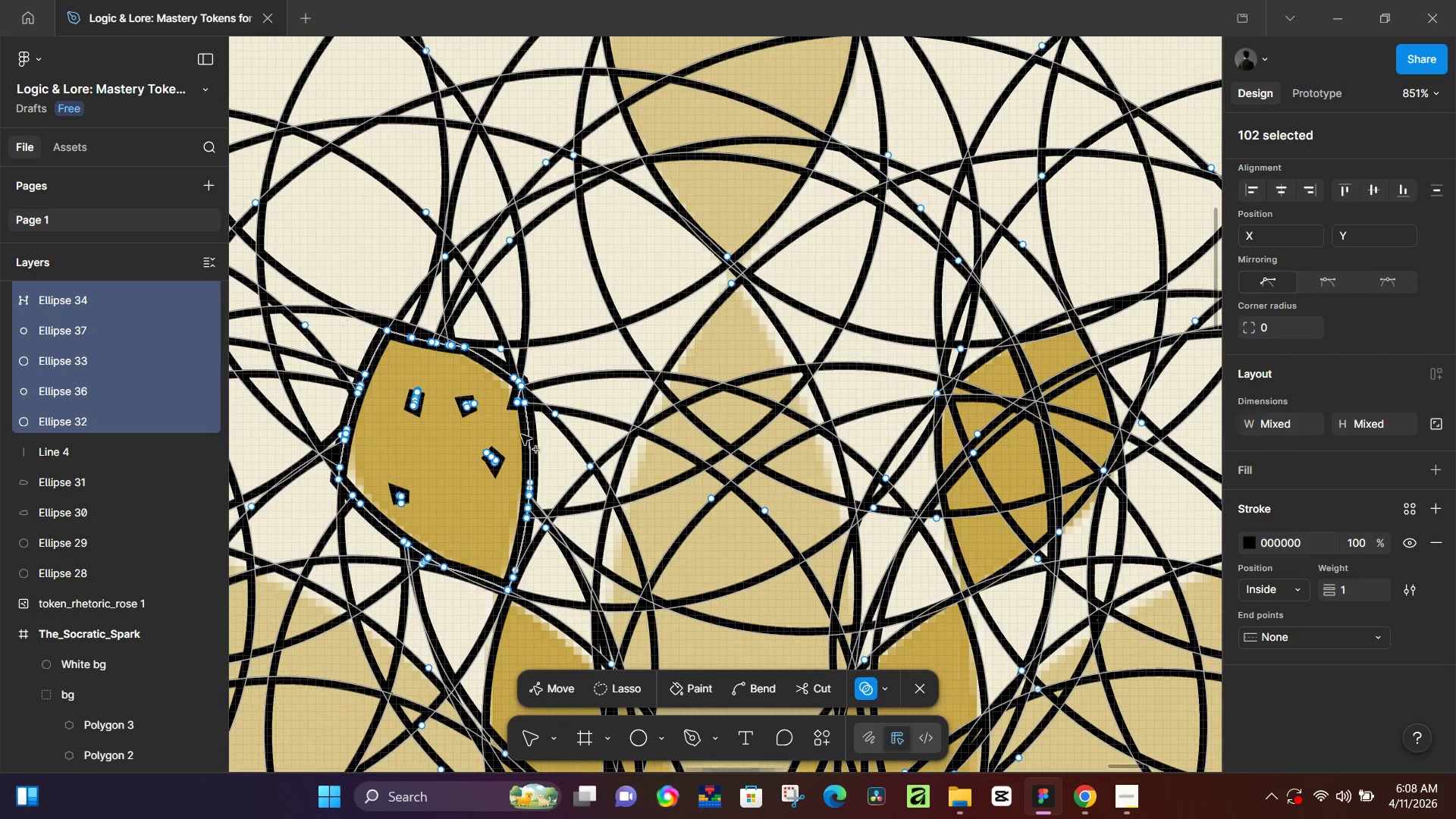 
hold_key(key=ControlLeft, duration=1.52)
 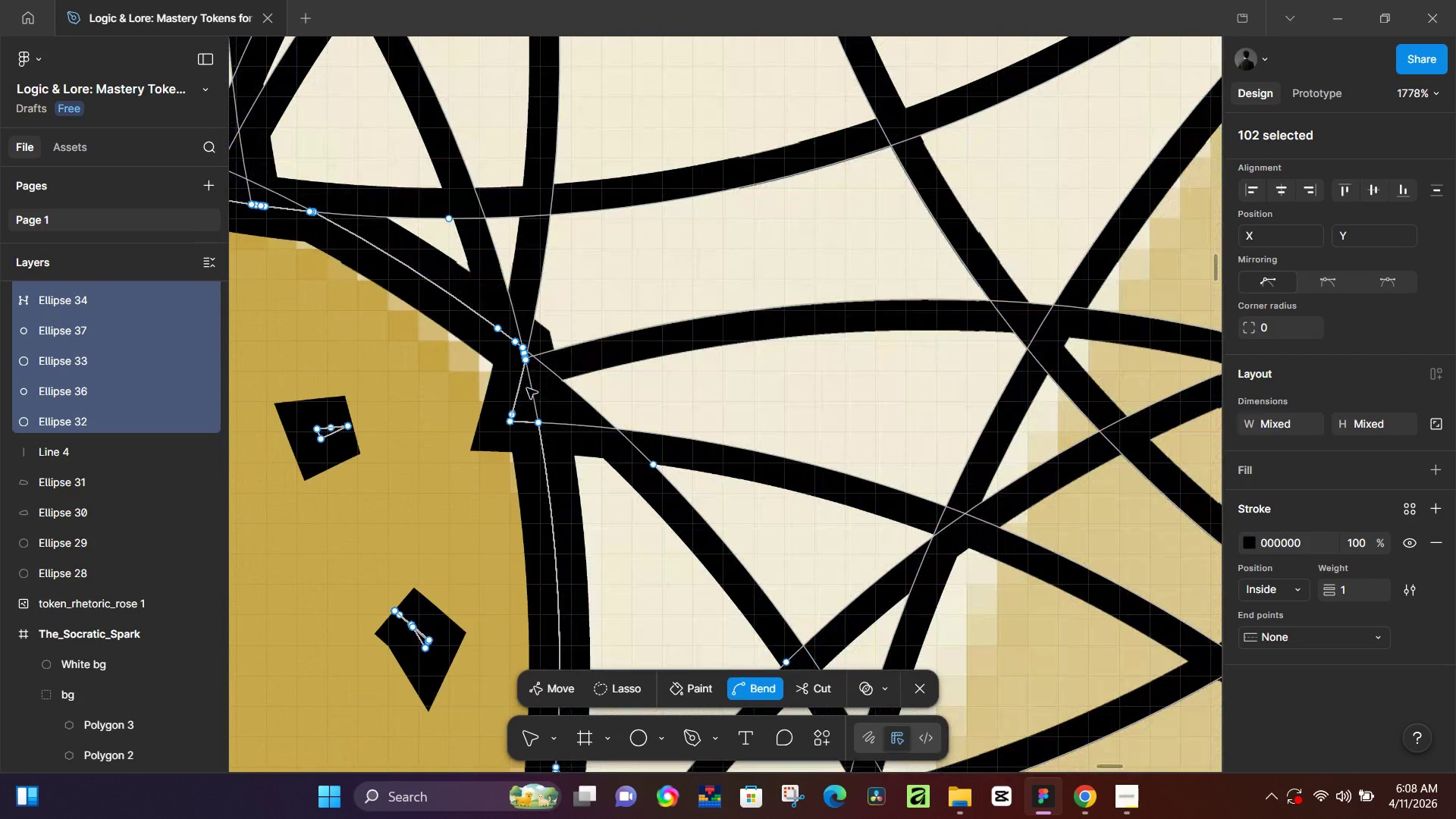 
hold_key(key=ControlLeft, duration=0.45)
 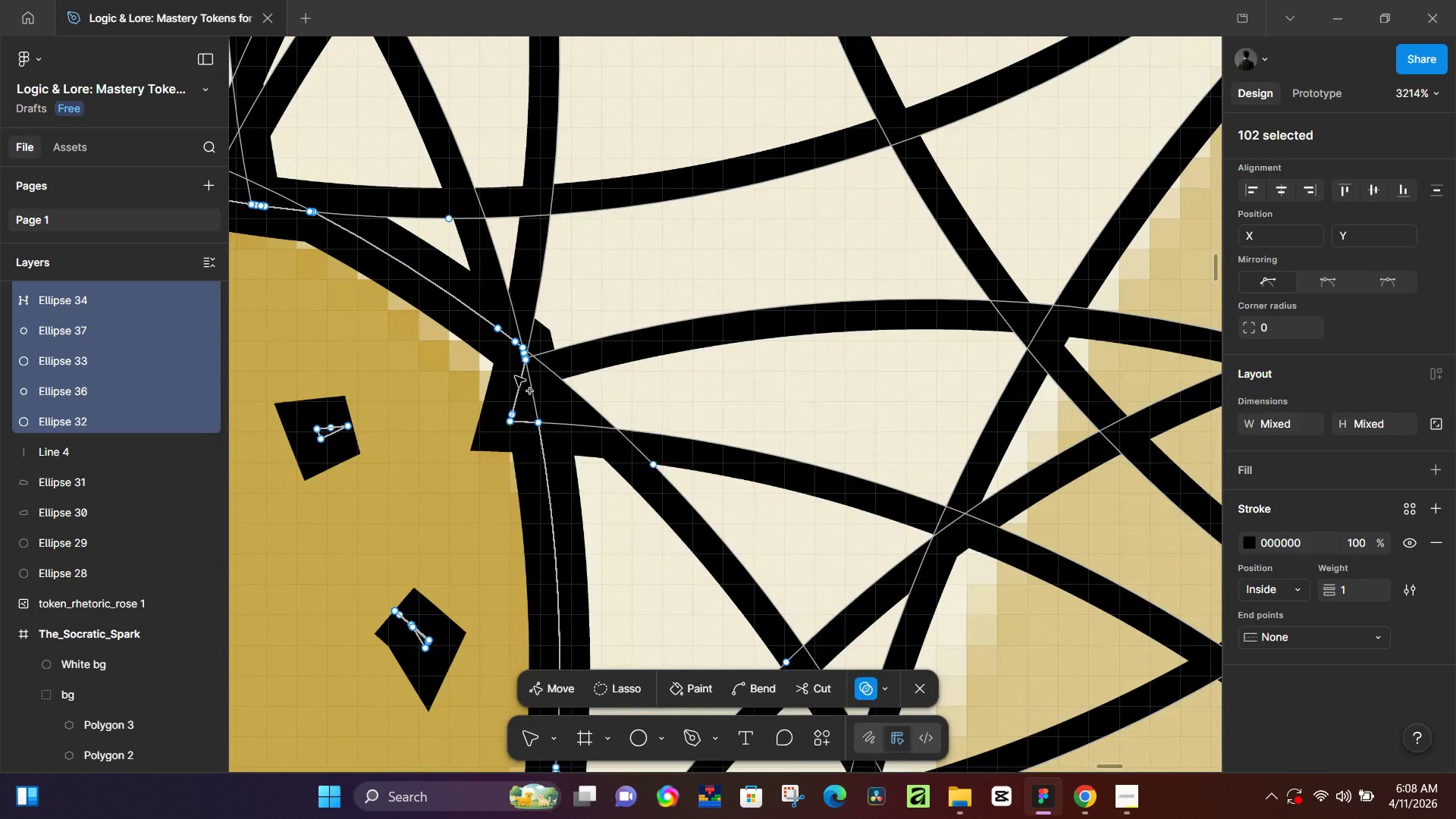 
hold_key(key=ControlLeft, duration=3.28)
 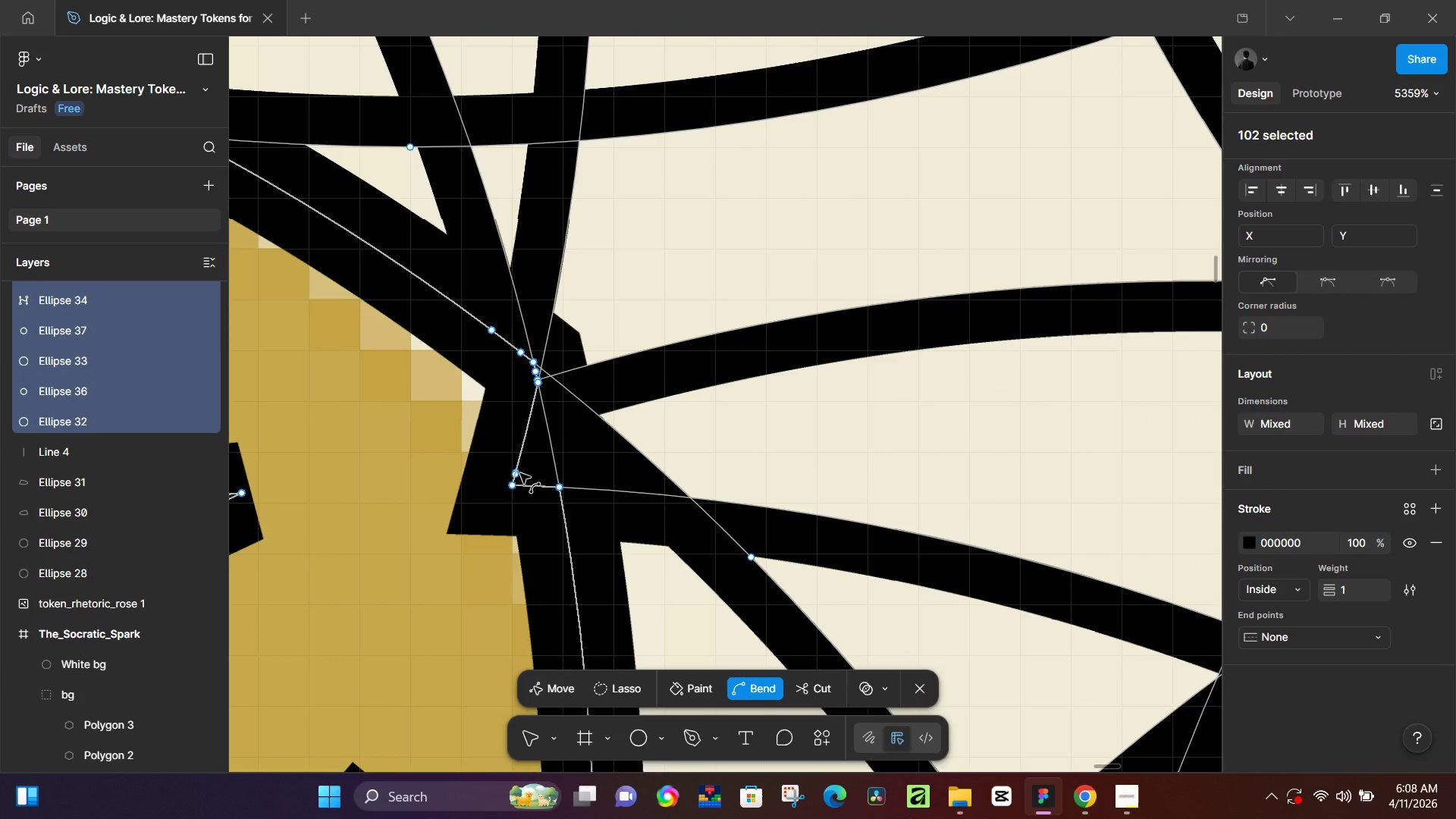 
scroll: coordinate [529, 394], scroll_direction: up, amount: 30.0
 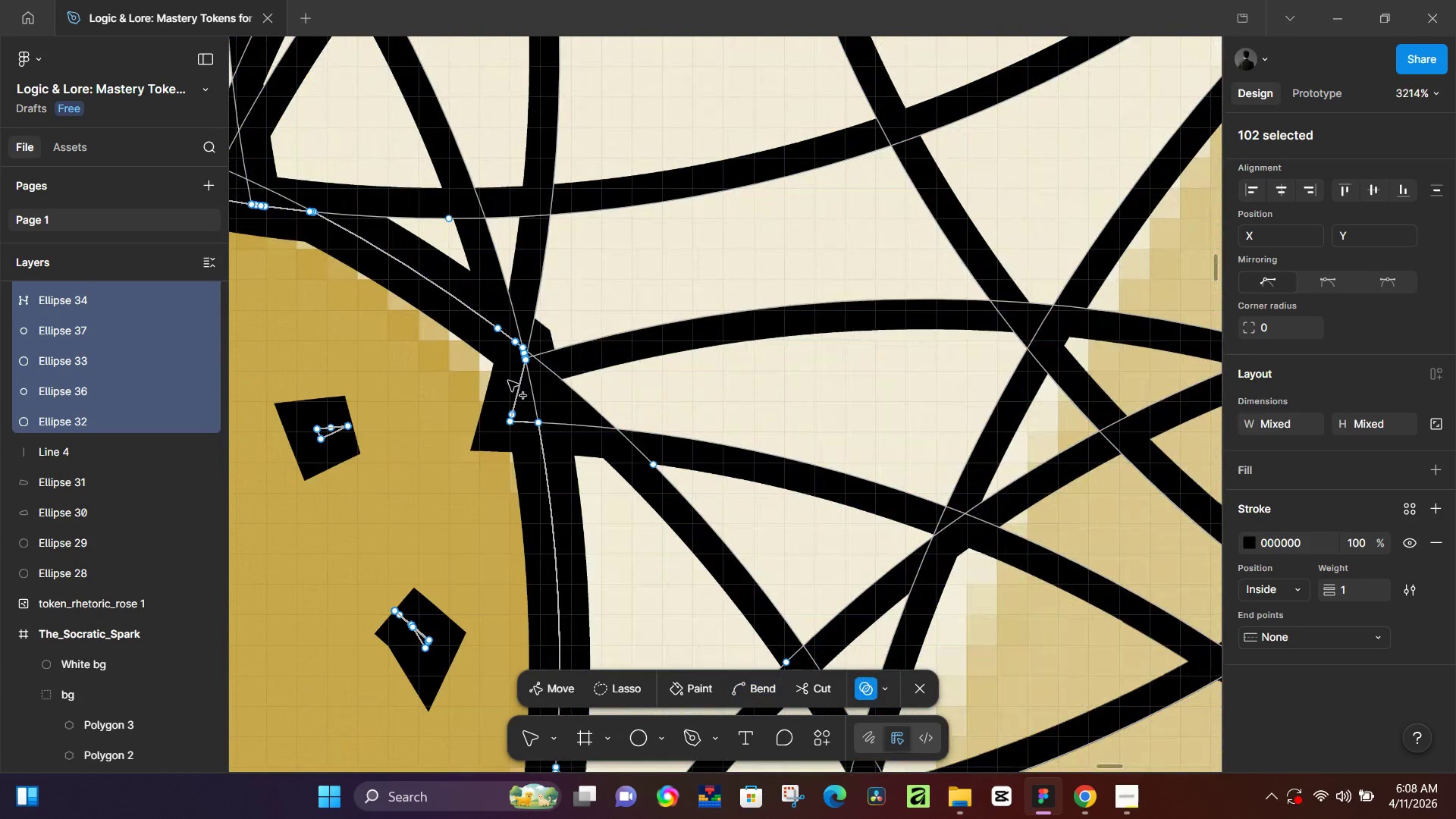 
left_click_drag(start_coordinate=[513, 376], to_coordinate=[538, 404])
 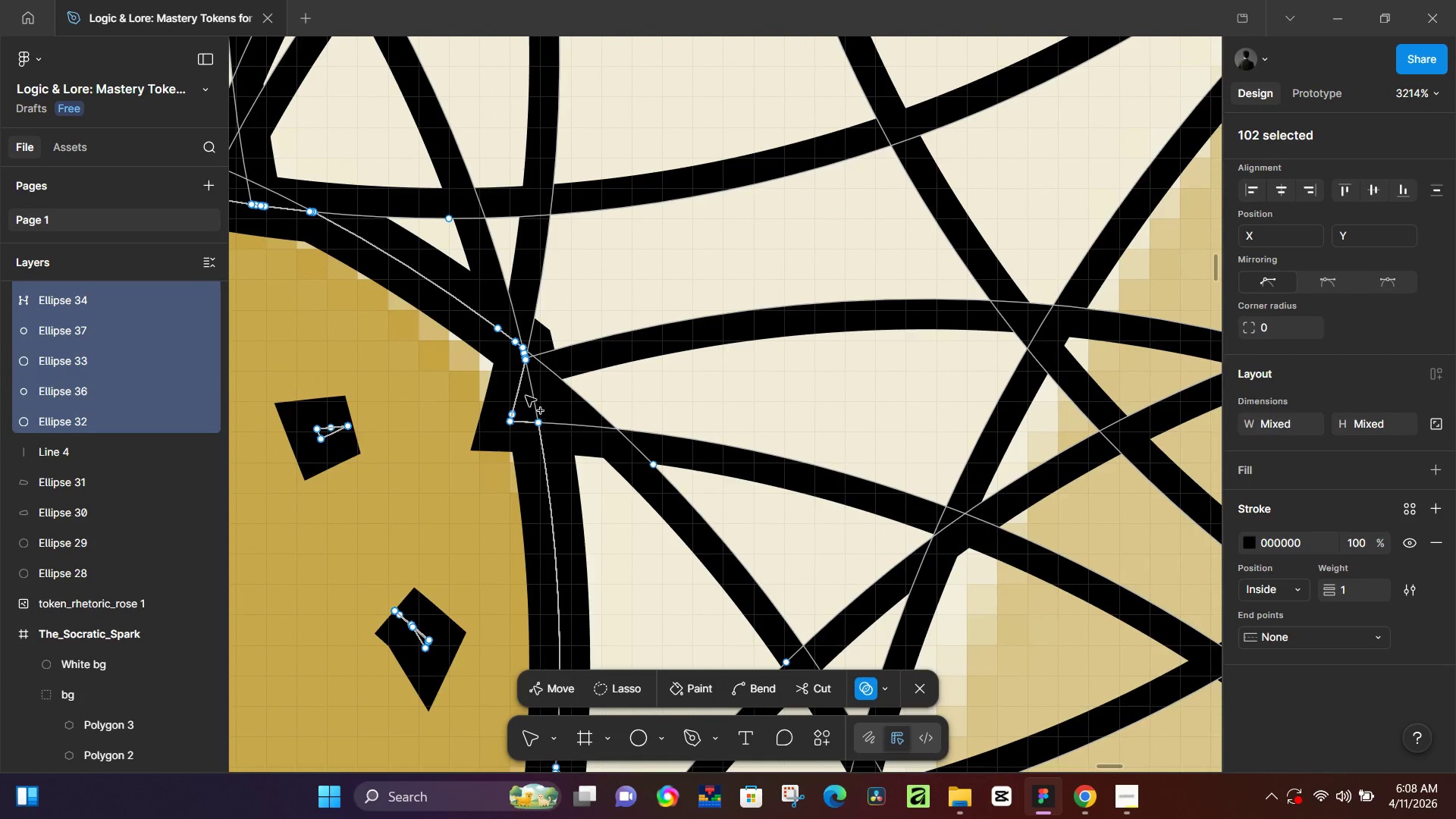 
left_click_drag(start_coordinate=[513, 378], to_coordinate=[526, 435])
 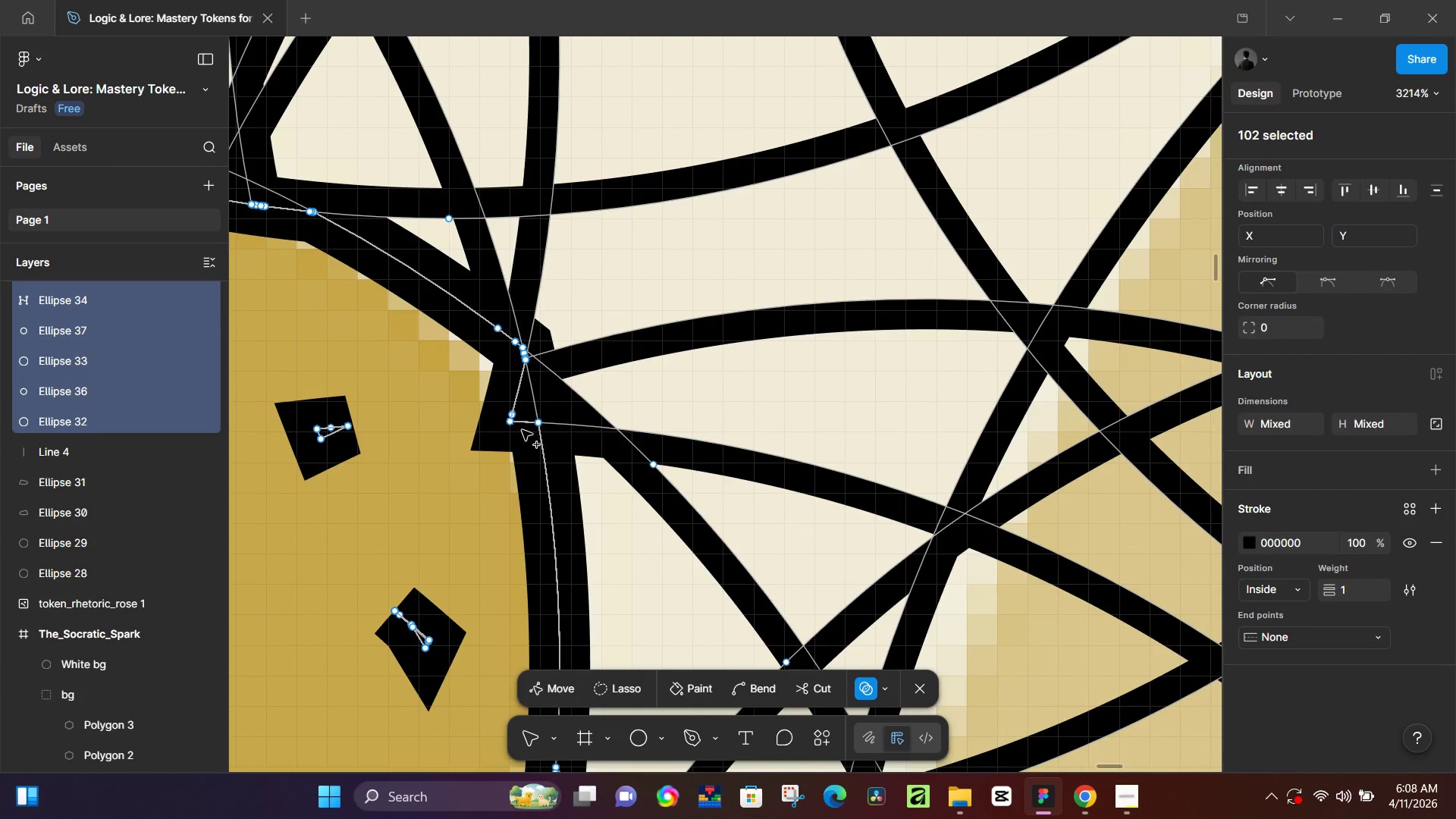 
hold_key(key=ControlLeft, duration=1.14)
 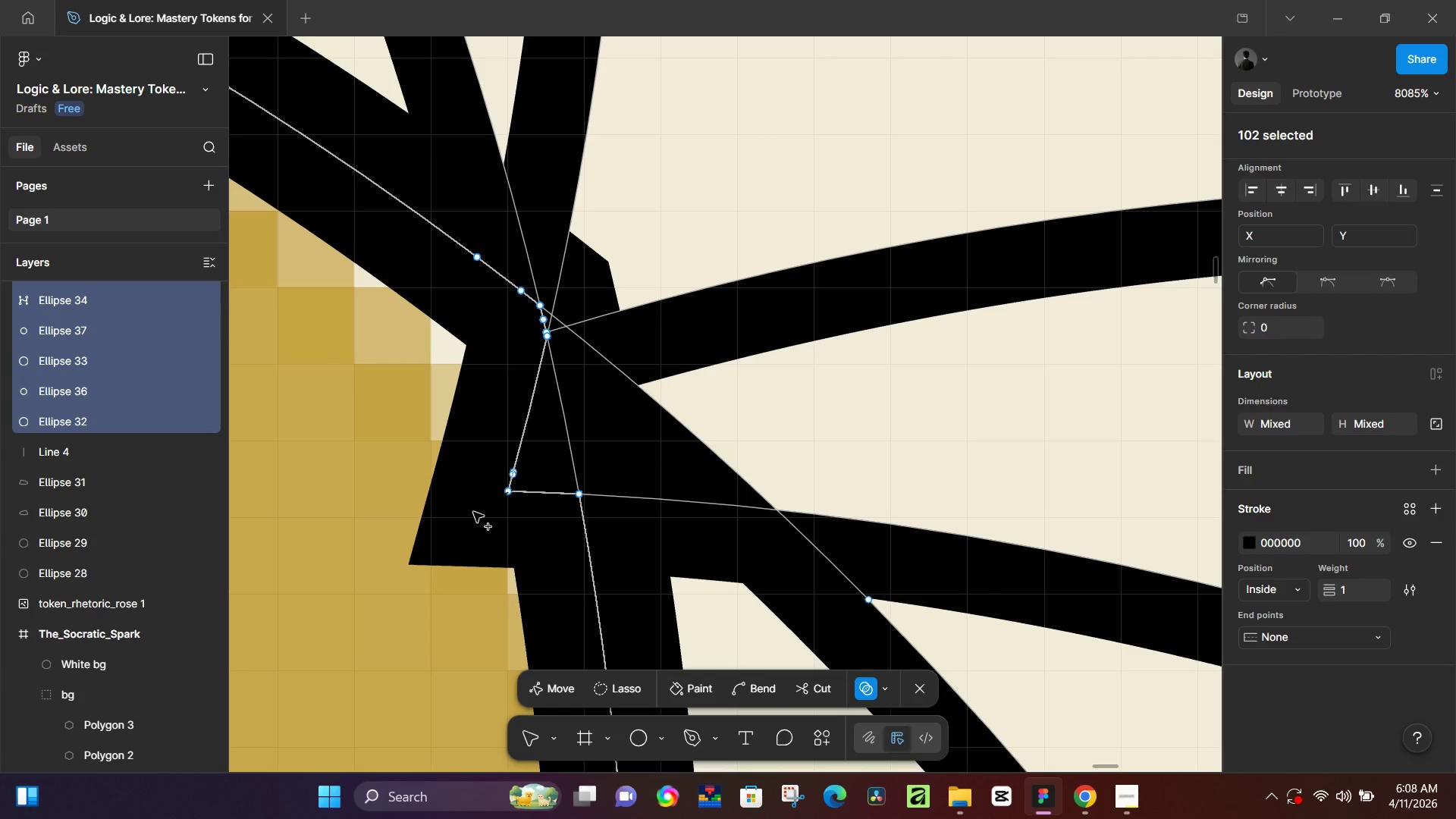 
scroll: coordinate [522, 475], scroll_direction: up, amount: 18.0
 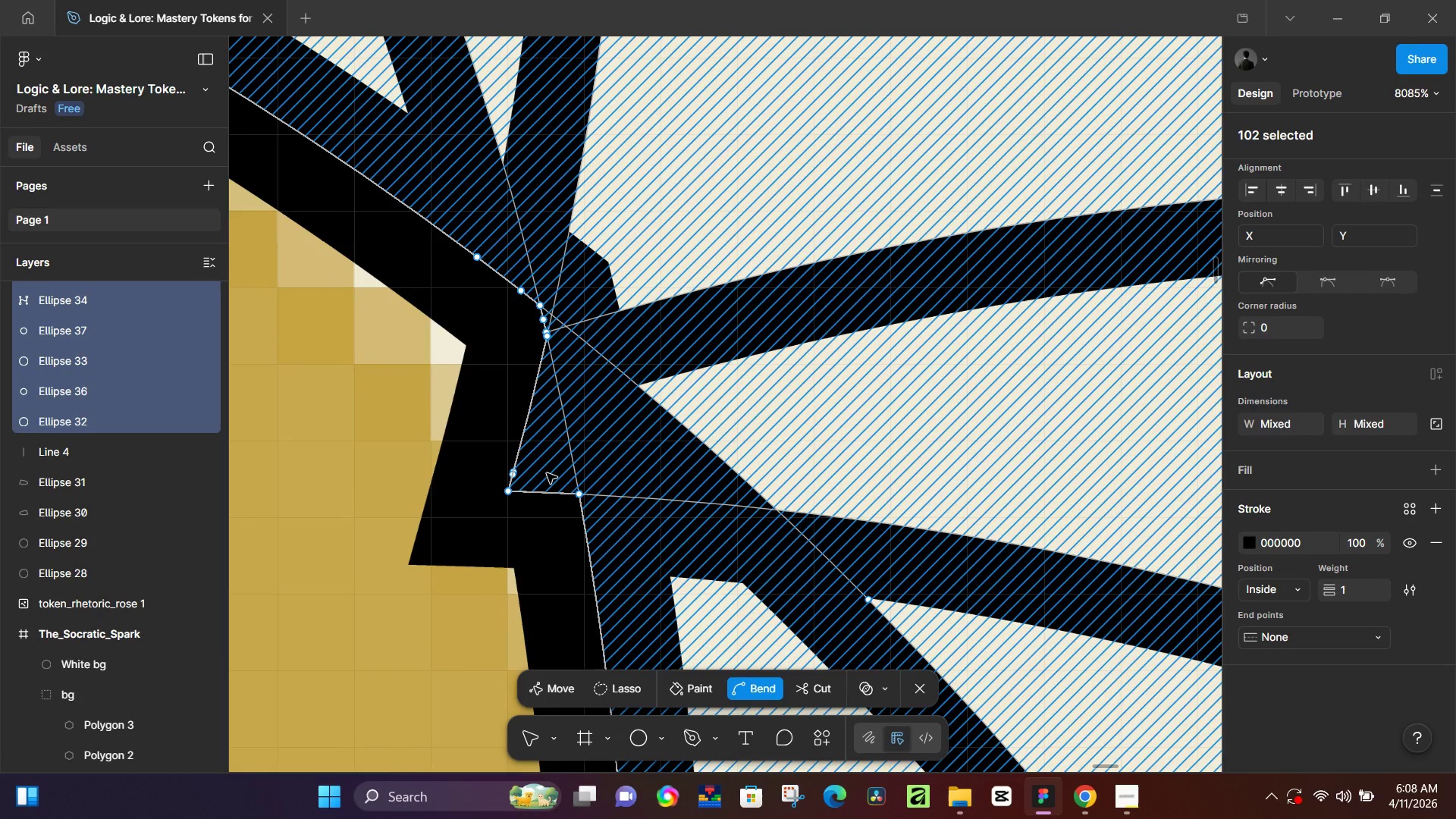 
left_click_drag(start_coordinate=[548, 469], to_coordinate=[473, 512])
 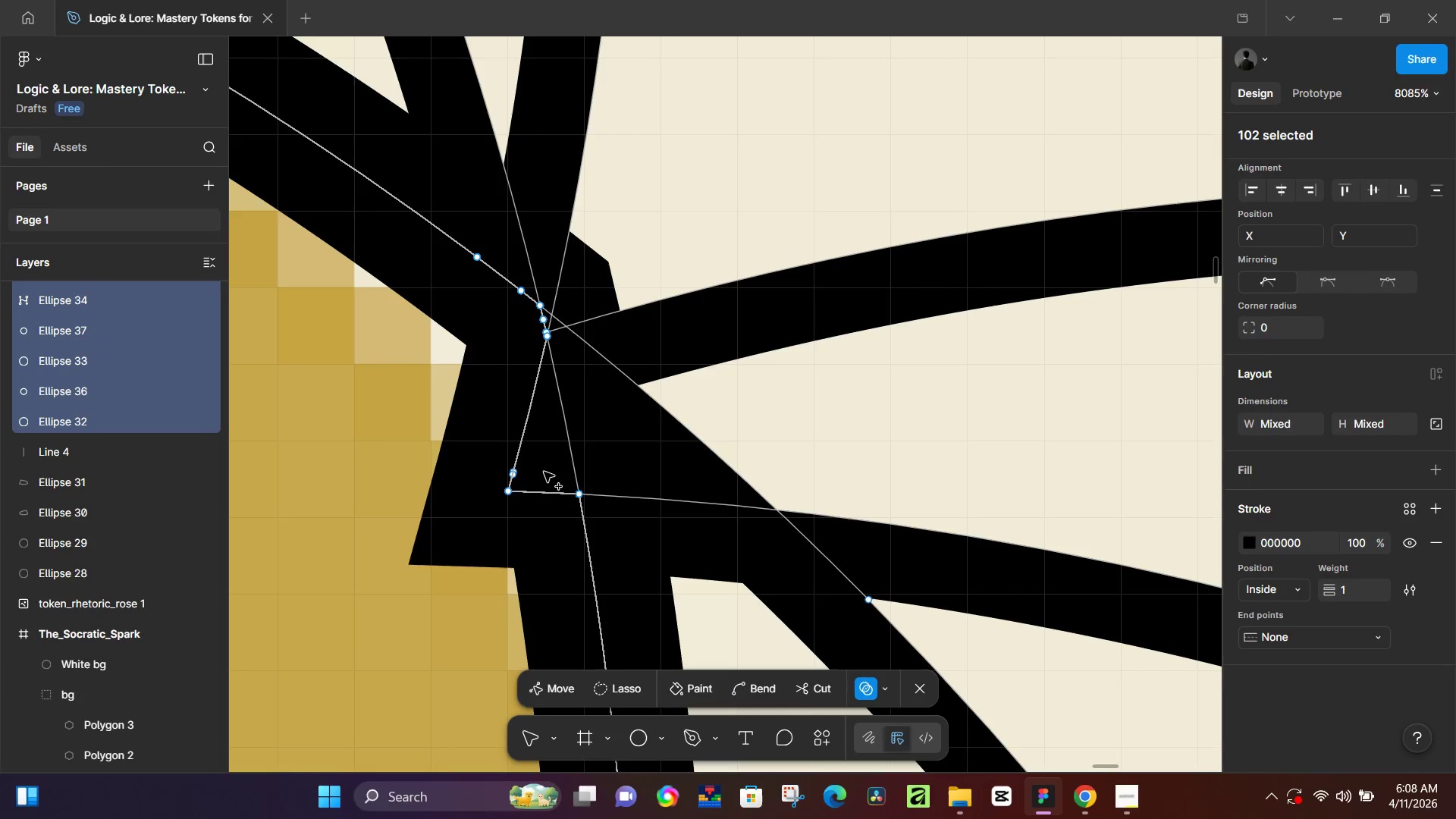 
left_click_drag(start_coordinate=[544, 472], to_coordinate=[369, 607])
 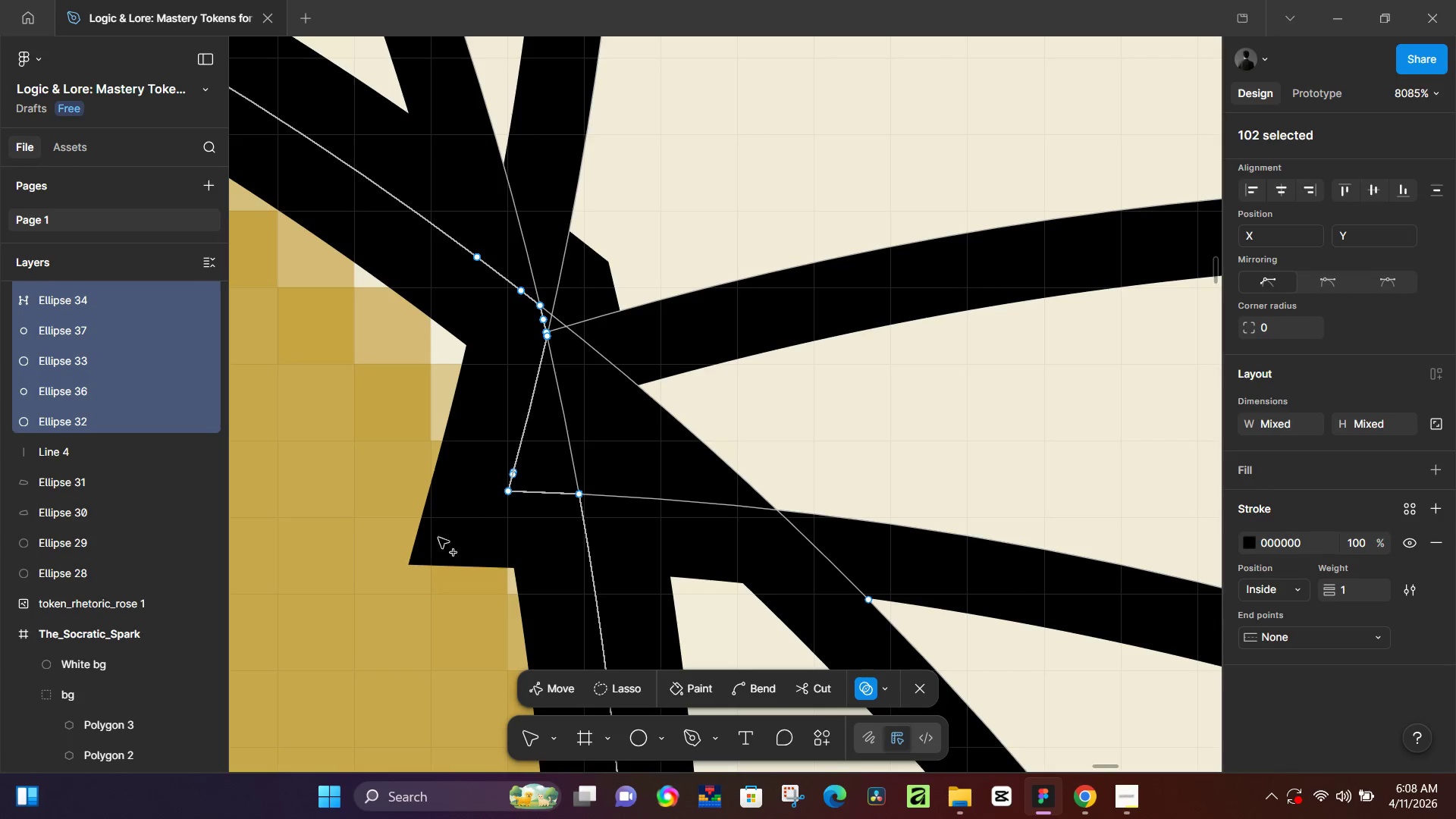 
left_click_drag(start_coordinate=[438, 538], to_coordinate=[557, 485])
 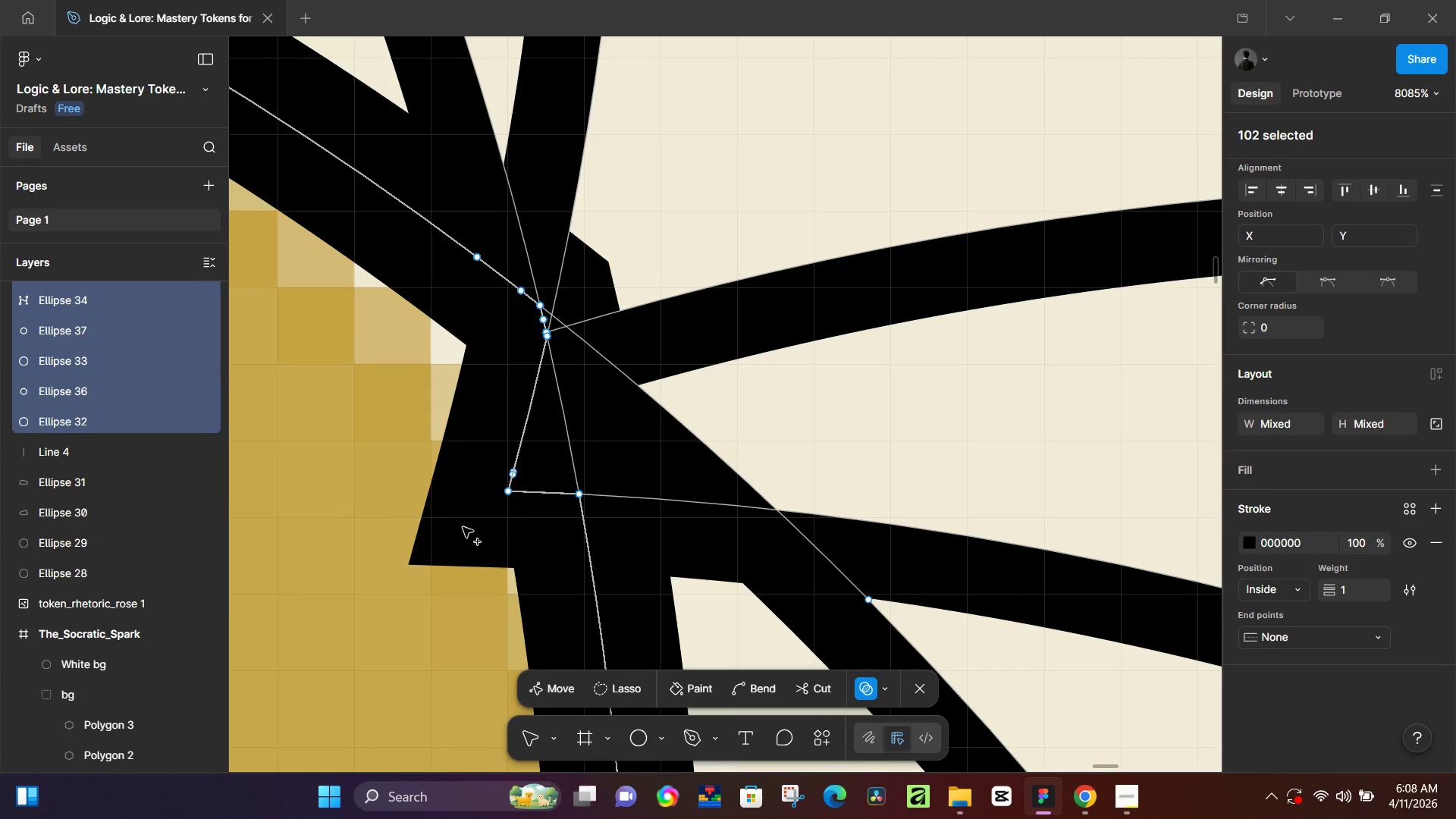 
hold_key(key=ControlLeft, duration=0.75)
scroll: coordinate [480, 516], scroll_direction: down, amount: 6.0
 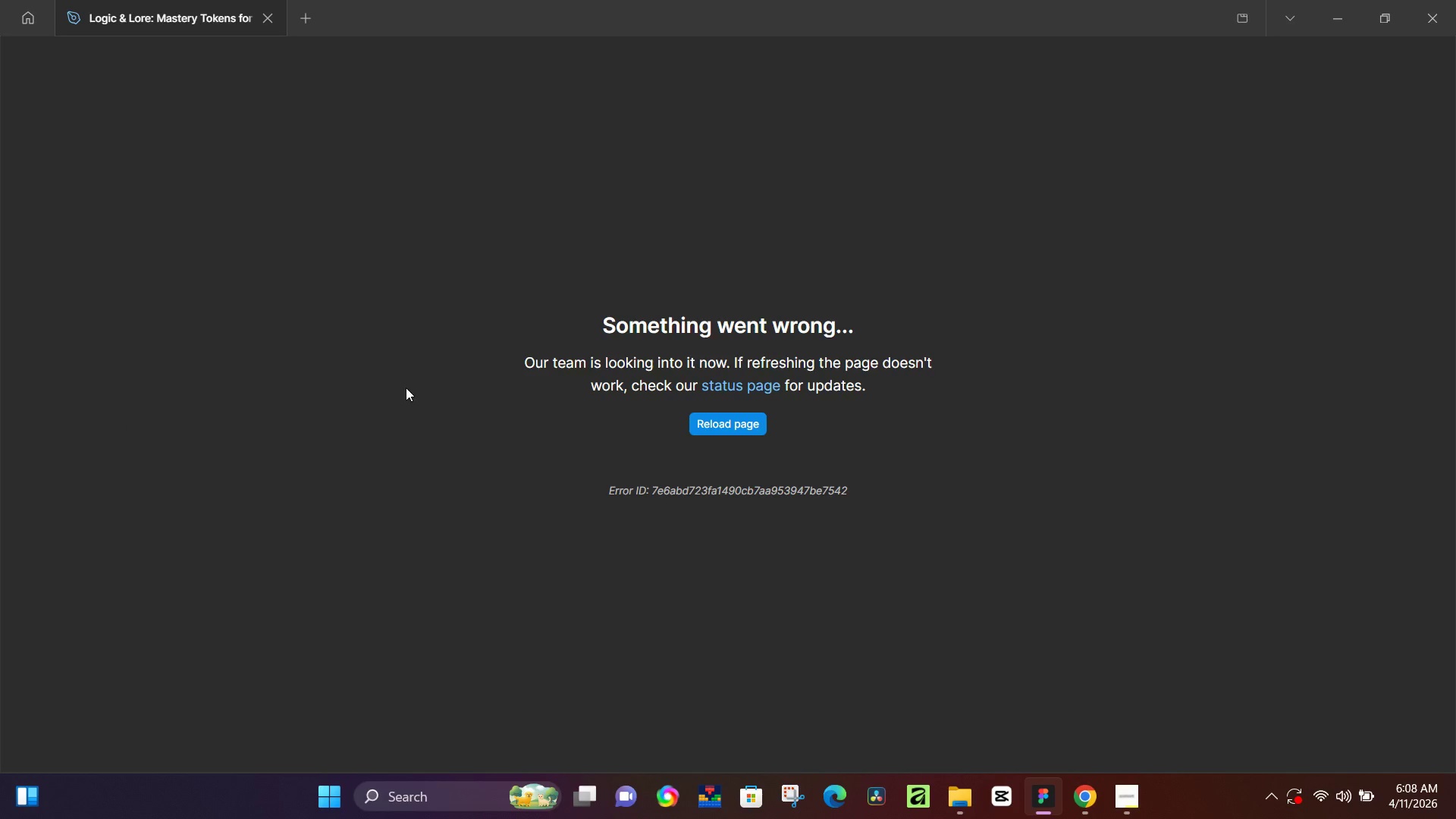 
left_click([737, 416])
 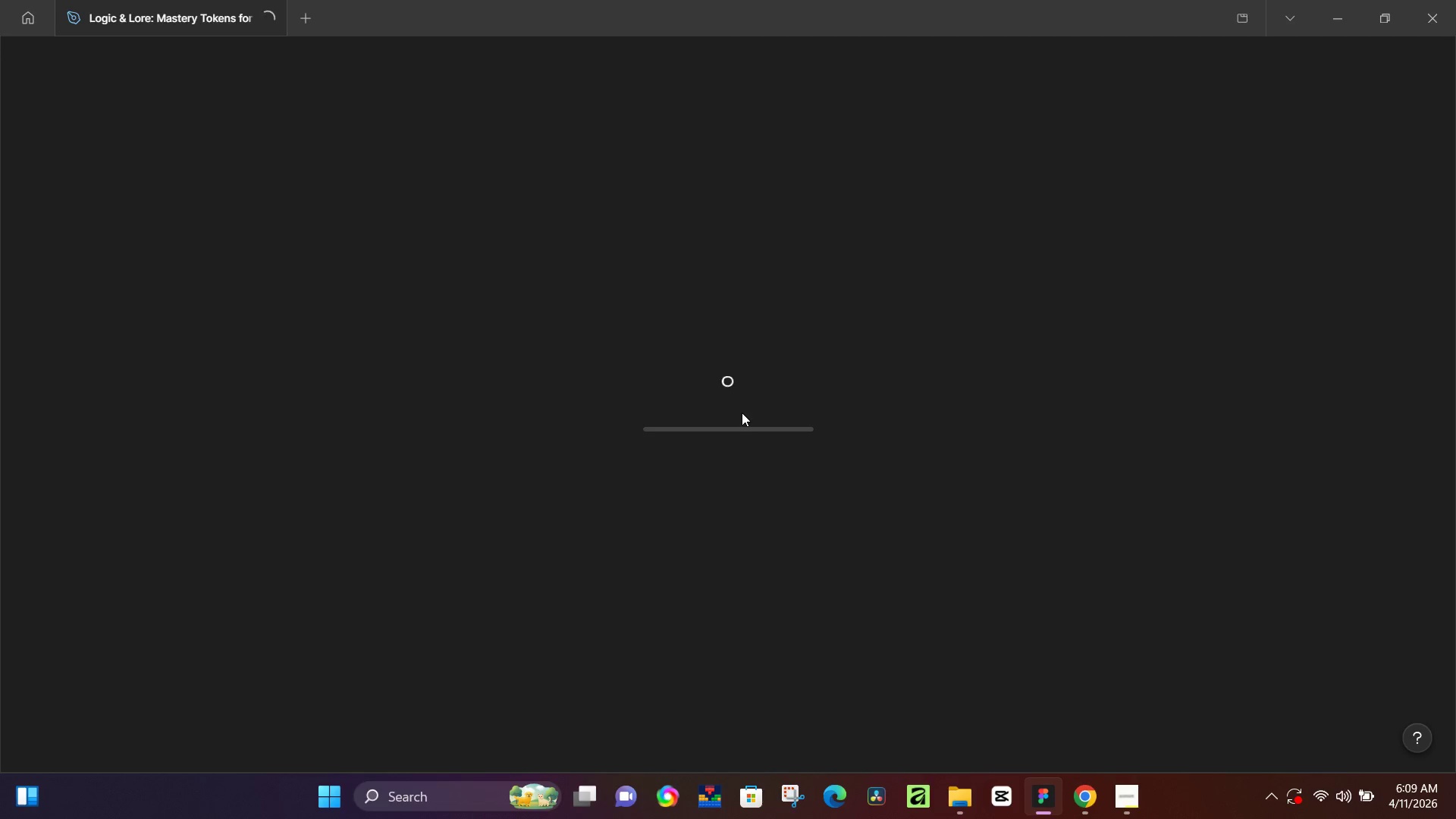 
wait(12.28)
 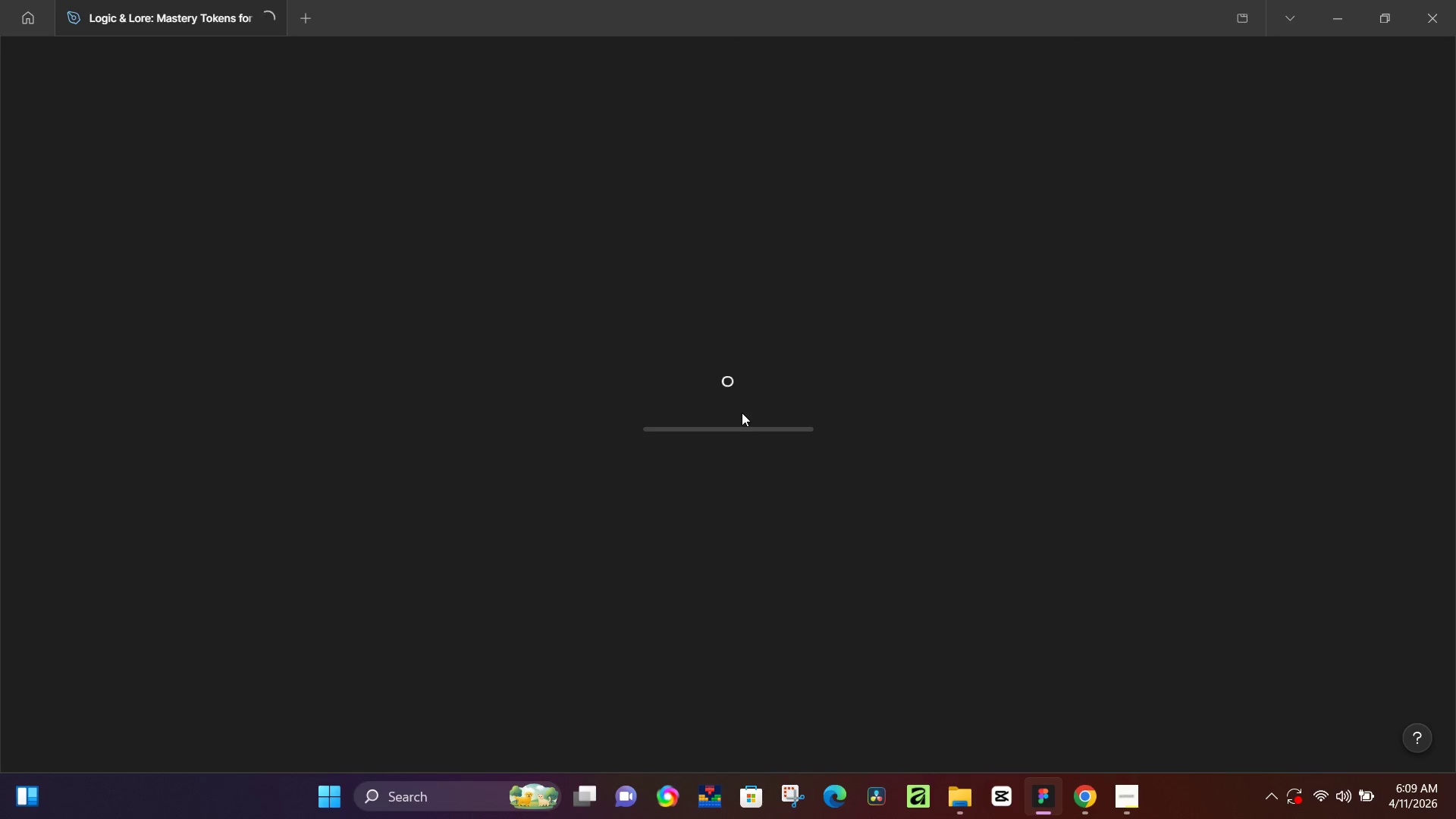 
hold_key(key=ControlLeft, duration=0.77)
 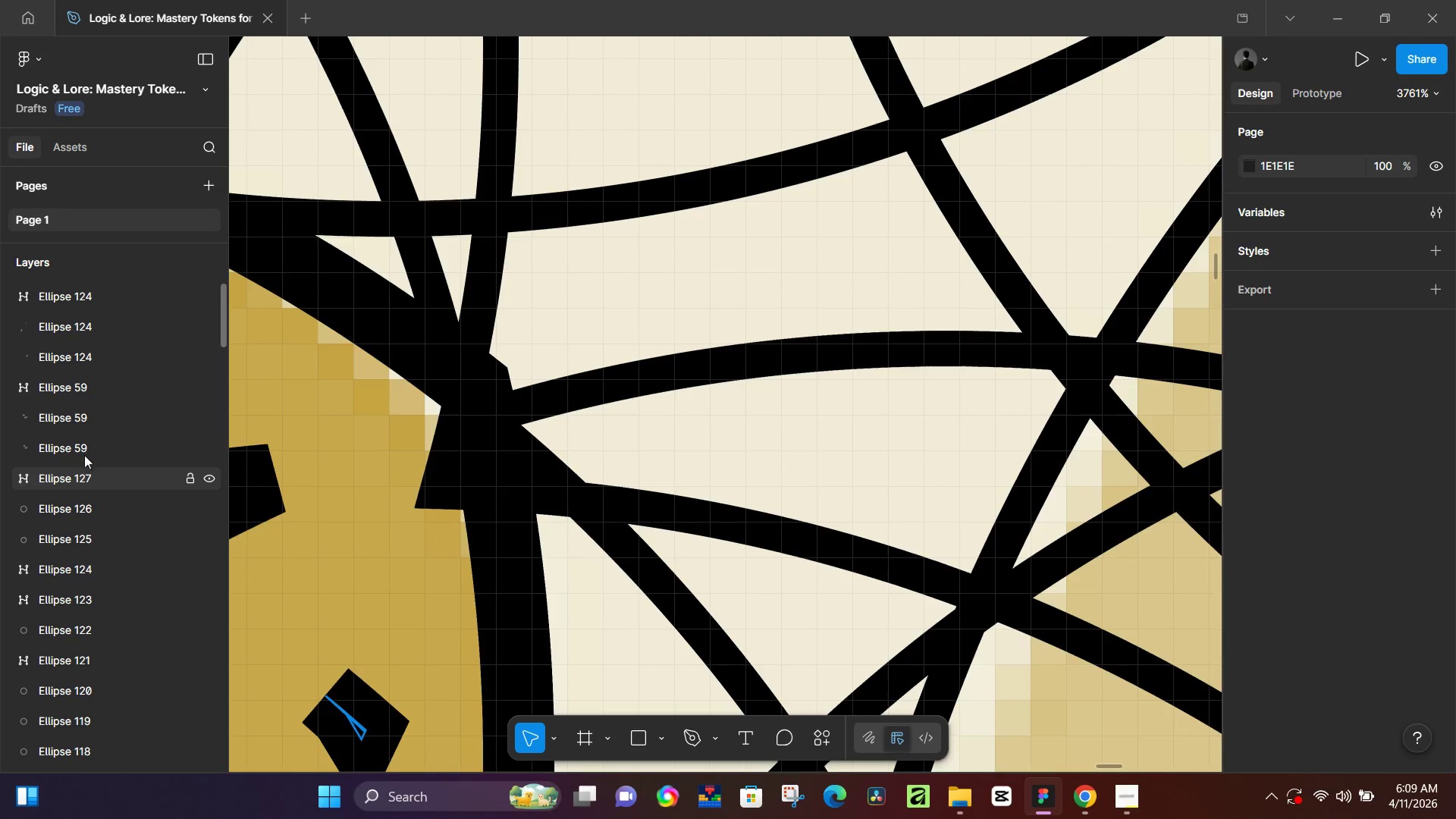 
hold_key(key=ControlLeft, duration=9.38)
 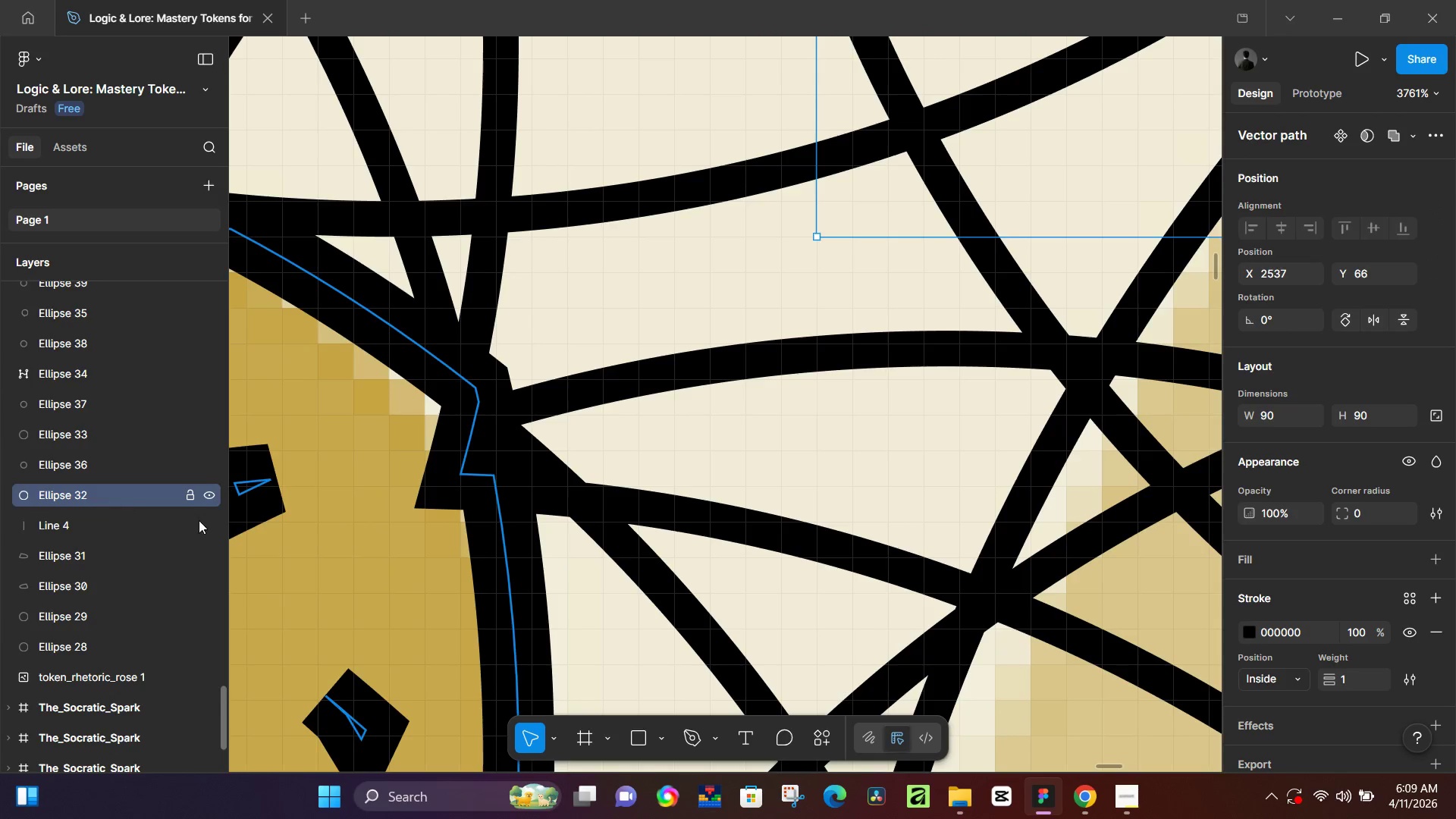 
scroll: coordinate [103, 537], scroll_direction: down, amount: 38.0
 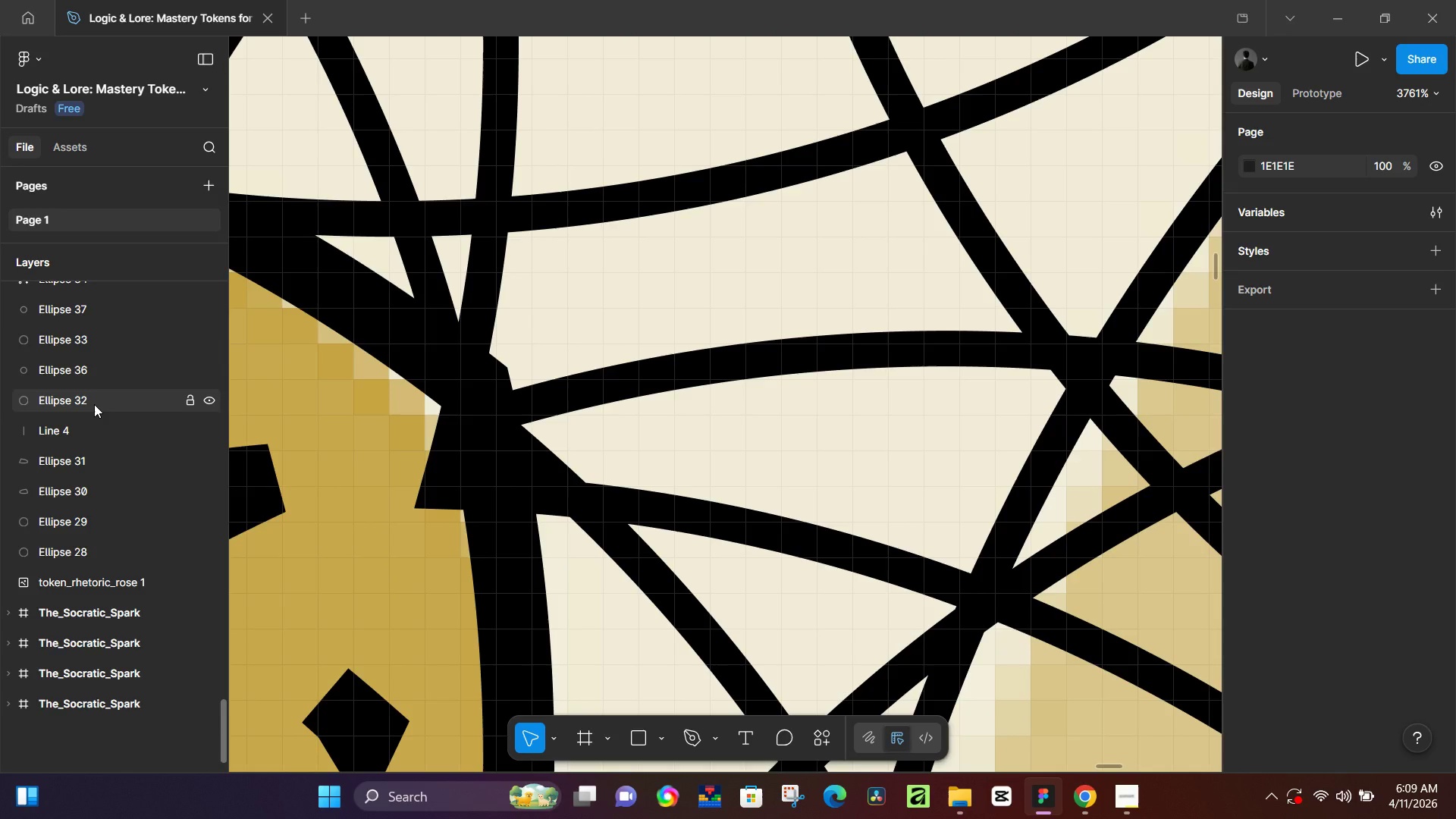 
scroll: coordinate [94, 404], scroll_direction: up, amount: 1.0
 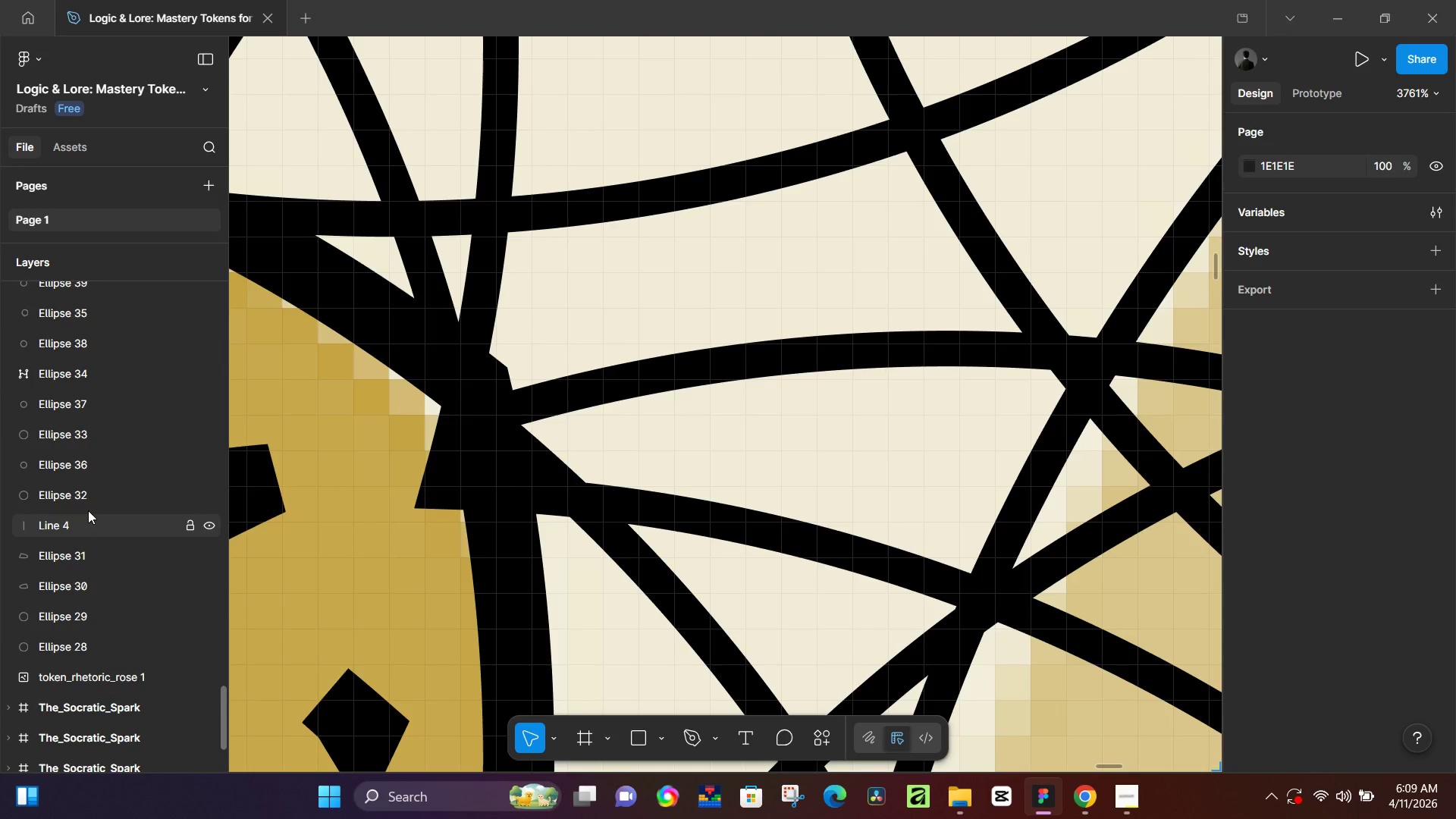 
left_click([89, 507])
 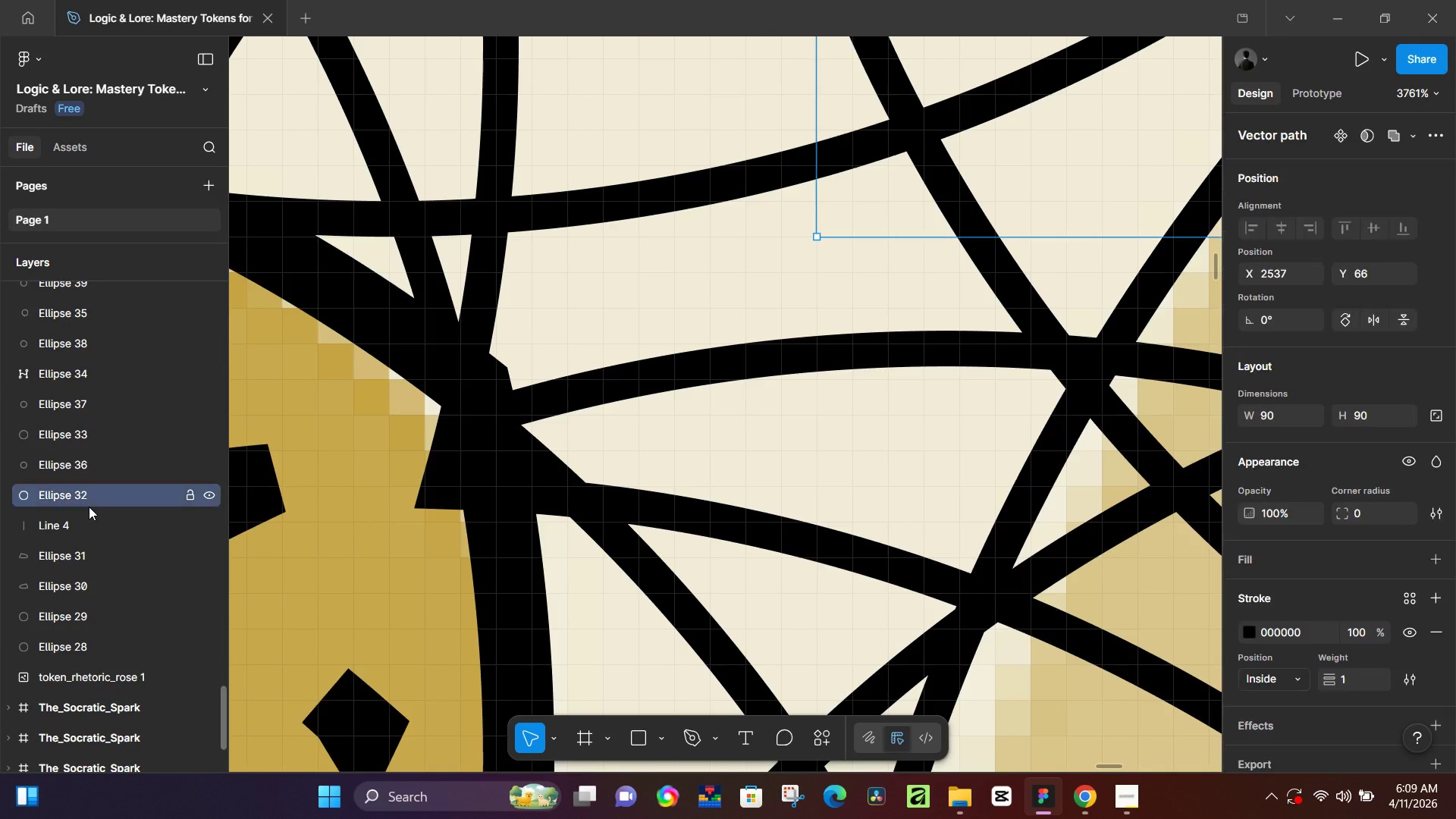 
hold_key(key=ControlLeft, duration=1.5)
hold_key(key=ControlLeft, duration=0.52)
scroll: coordinate [414, 552], scroll_direction: down, amount: 17.0
 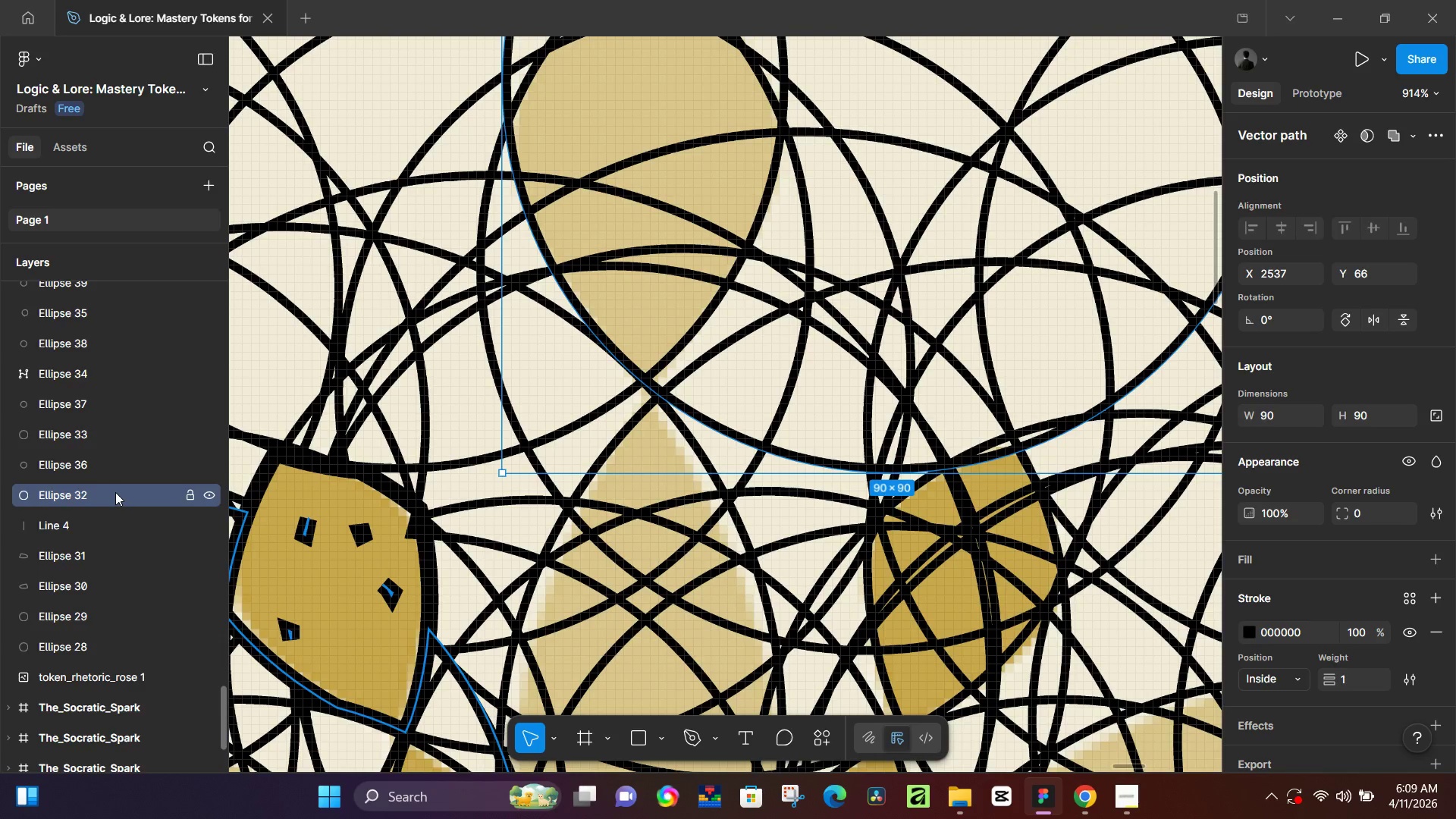 
hold_key(key=ShiftLeft, duration=1.19)
 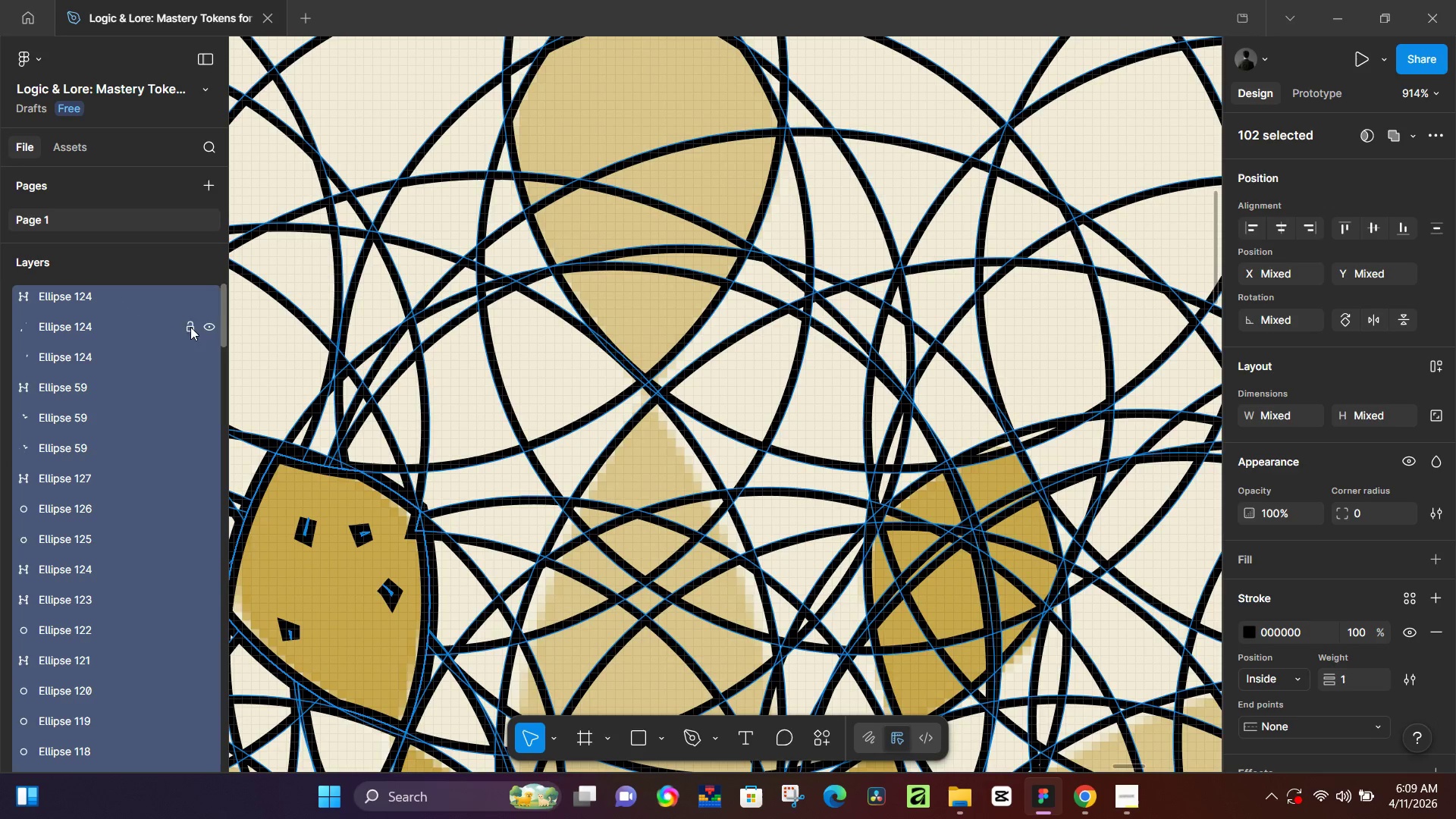 
scroll: coordinate [114, 476], scroll_direction: up, amount: 43.0
 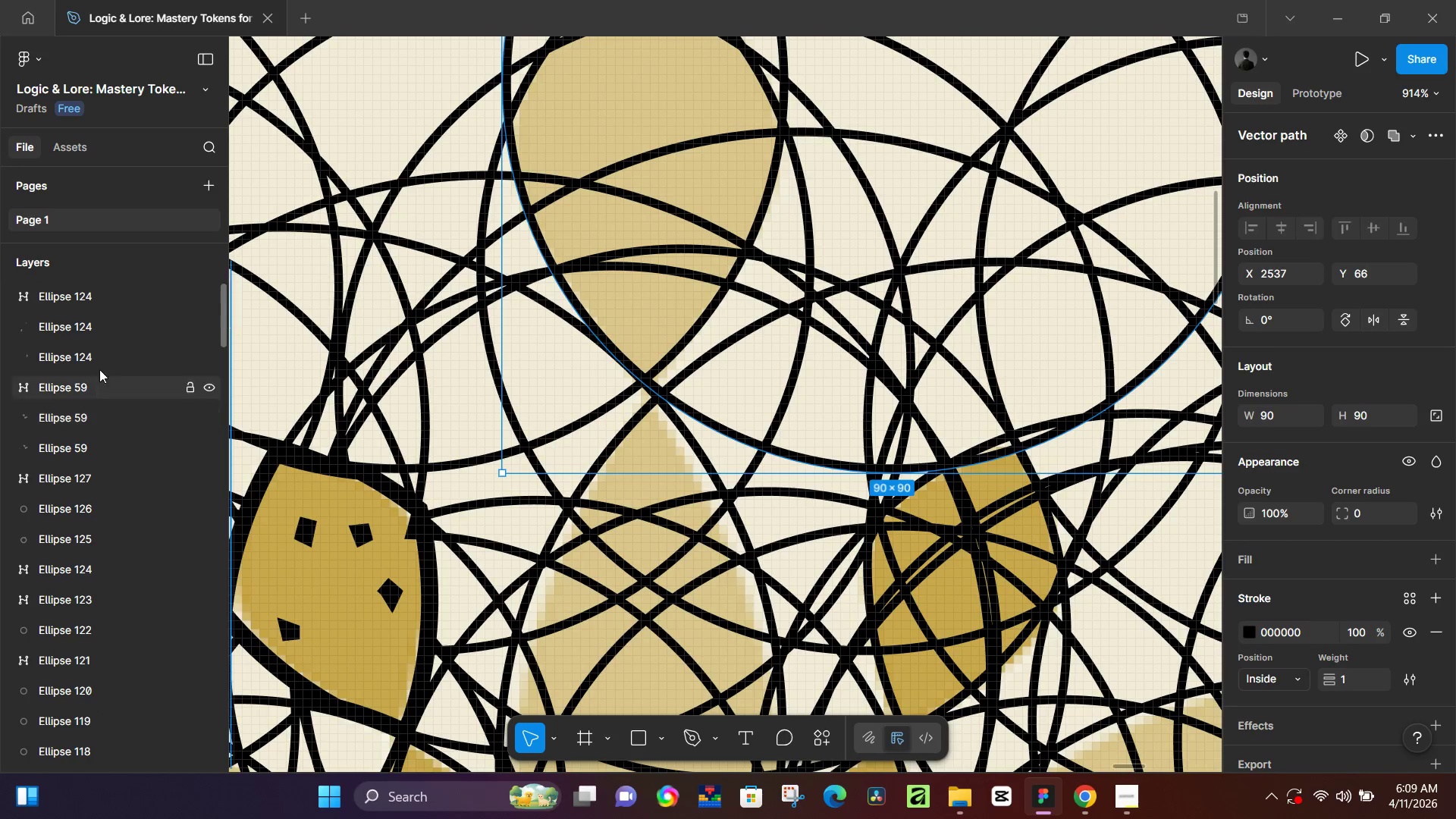 
left_click([113, 298])
 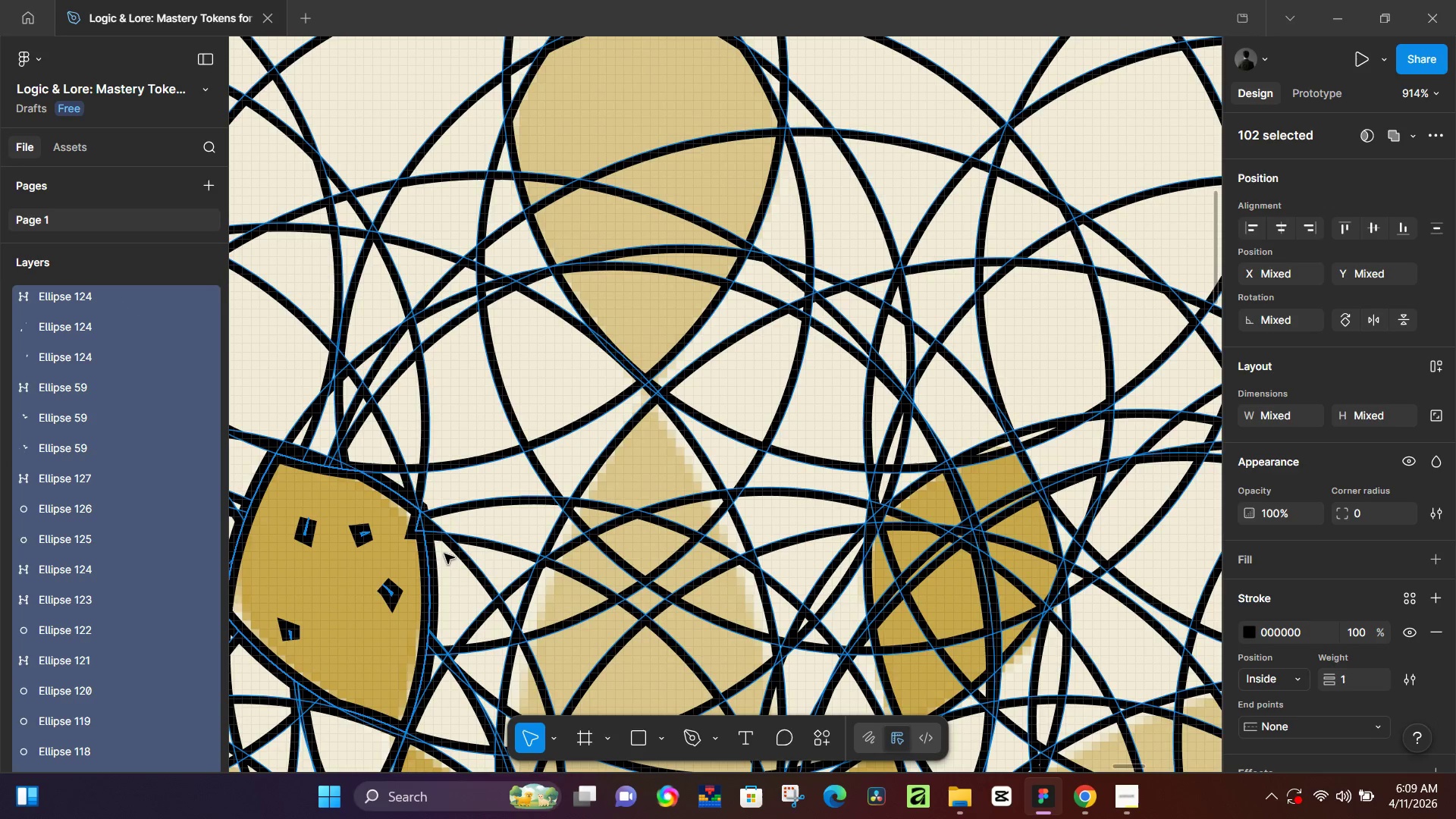 
key(M)
 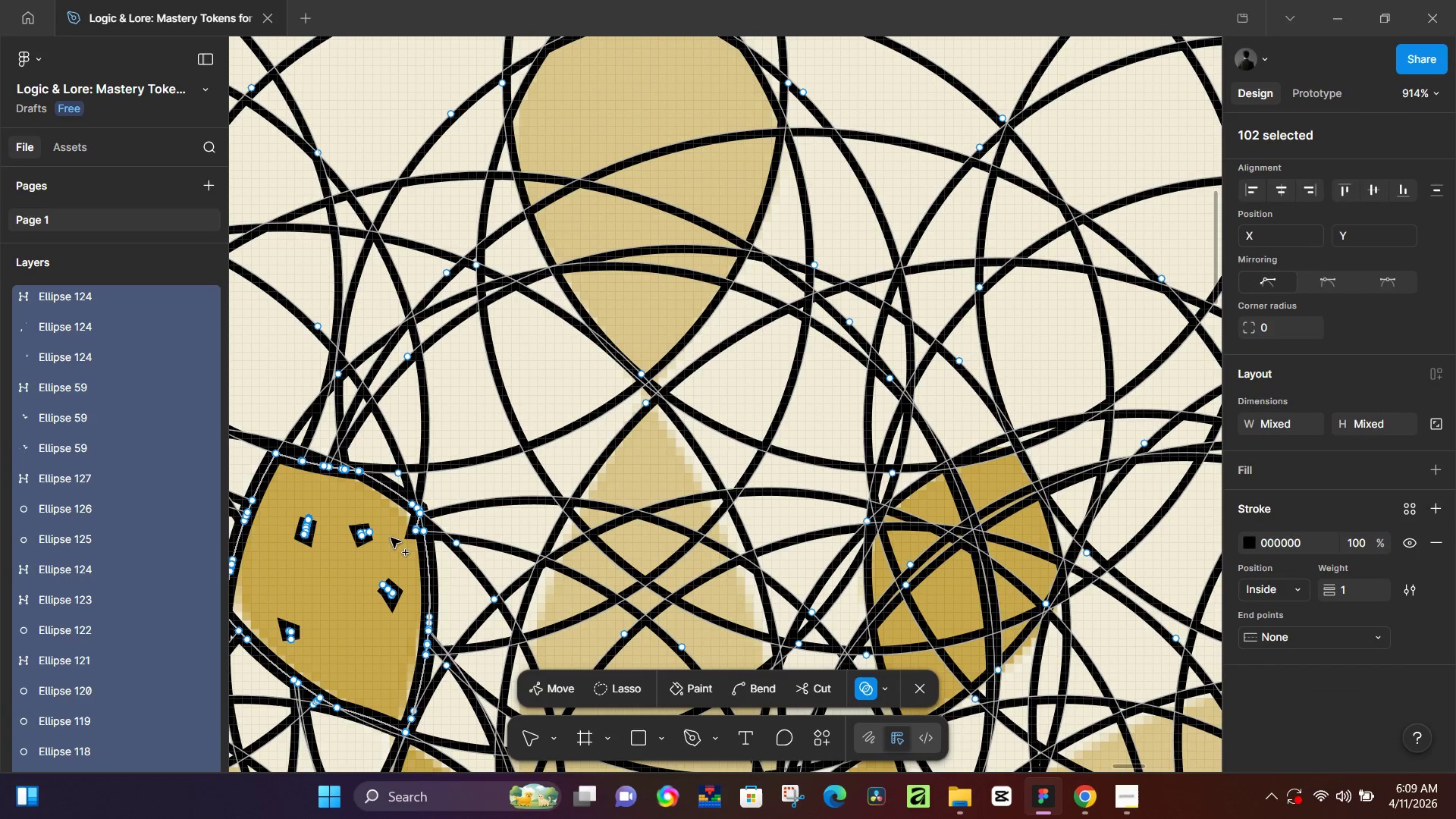 
hold_key(key=ControlLeft, duration=1.51)
 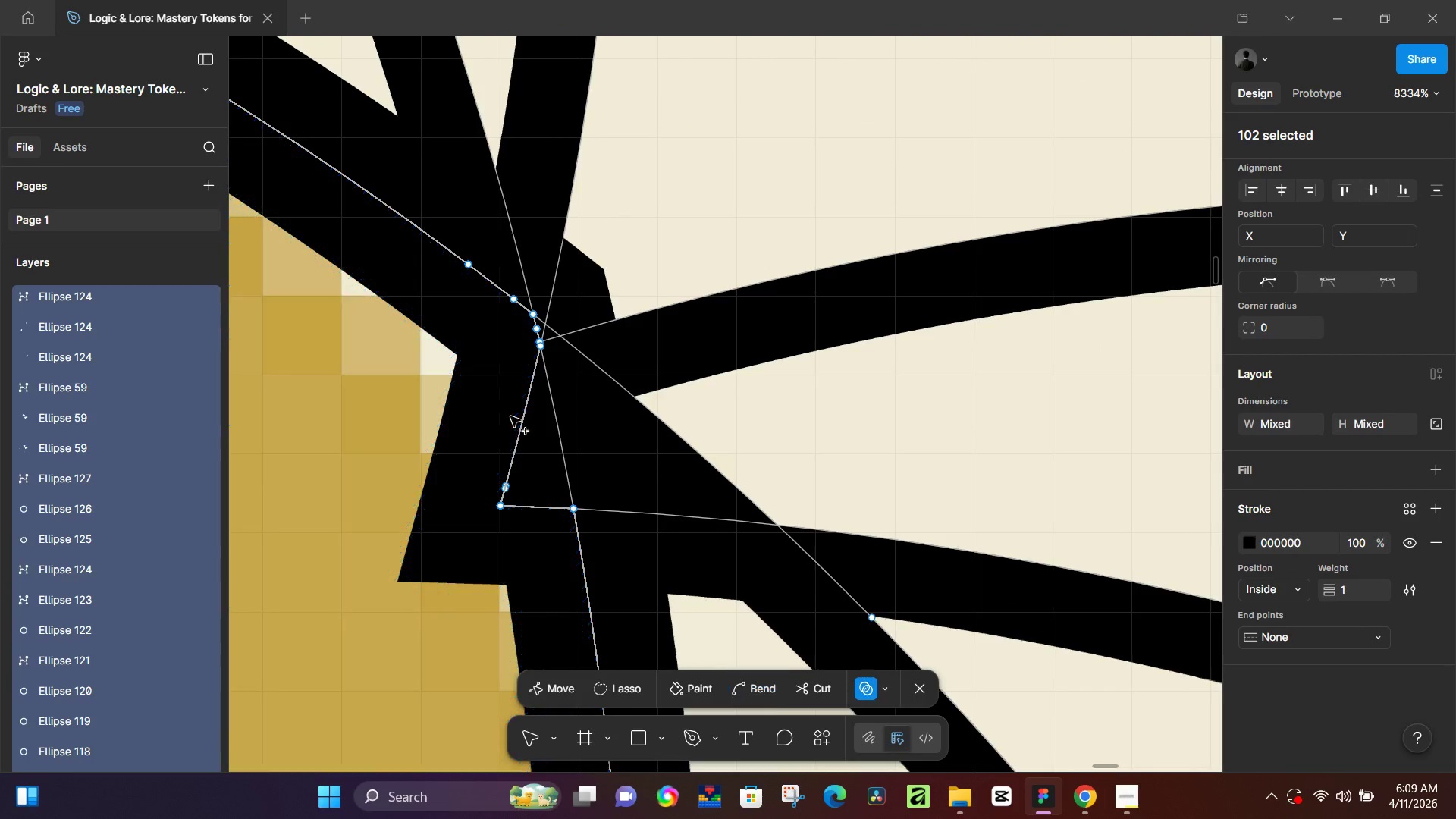 
key(Control+ControlLeft)
 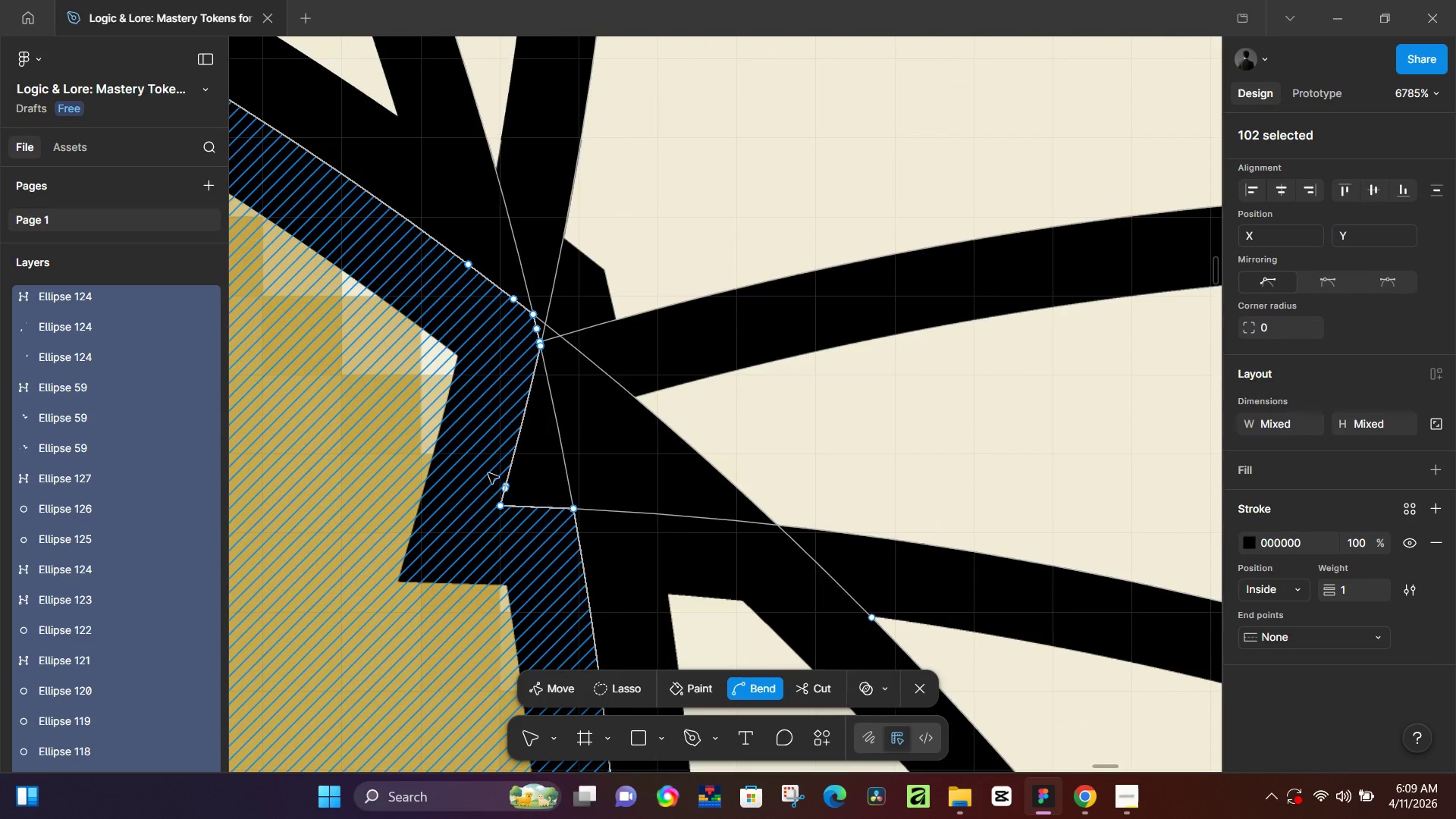 
key(Control+ControlLeft)
 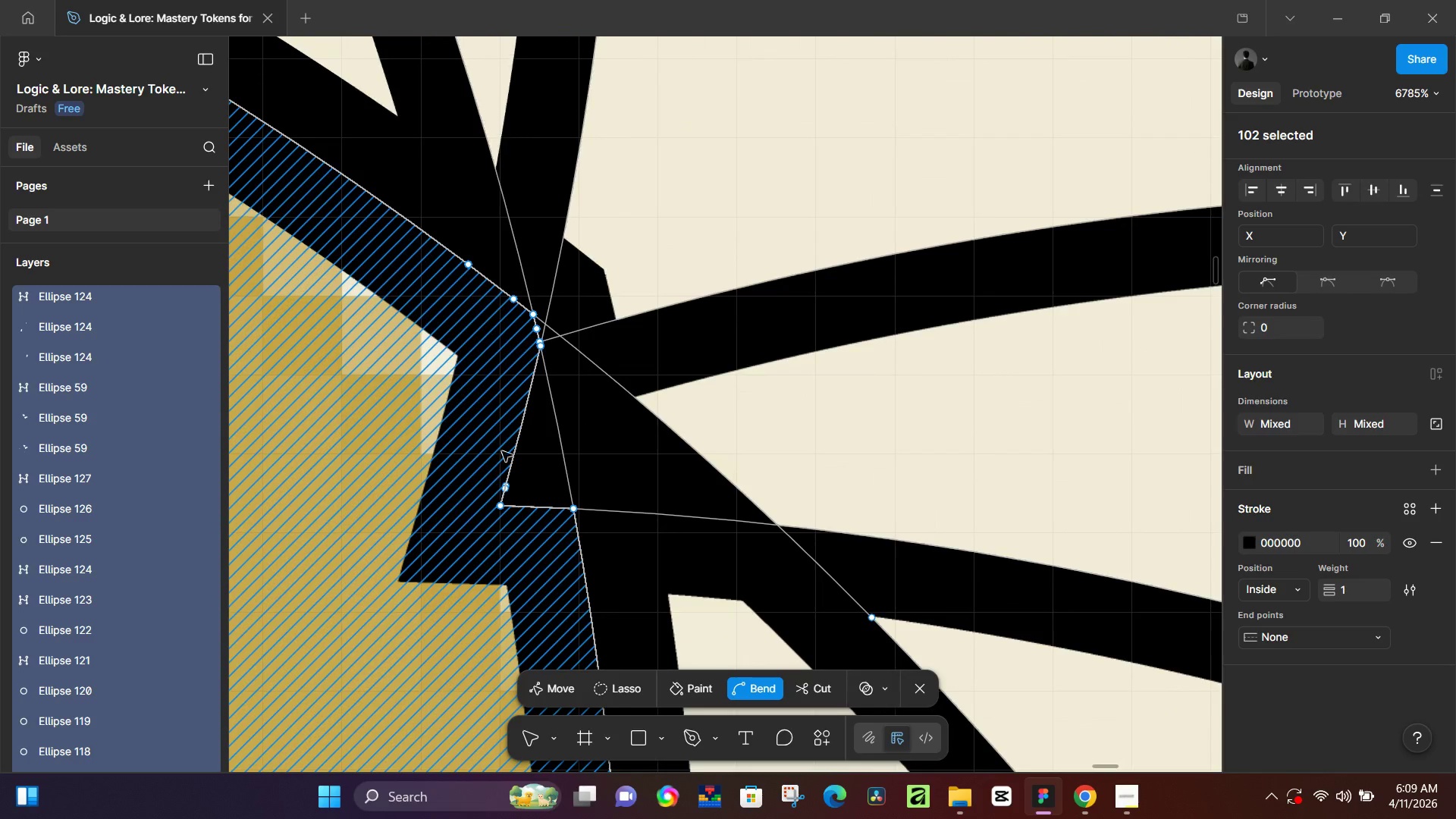 
key(Control+ControlLeft)
 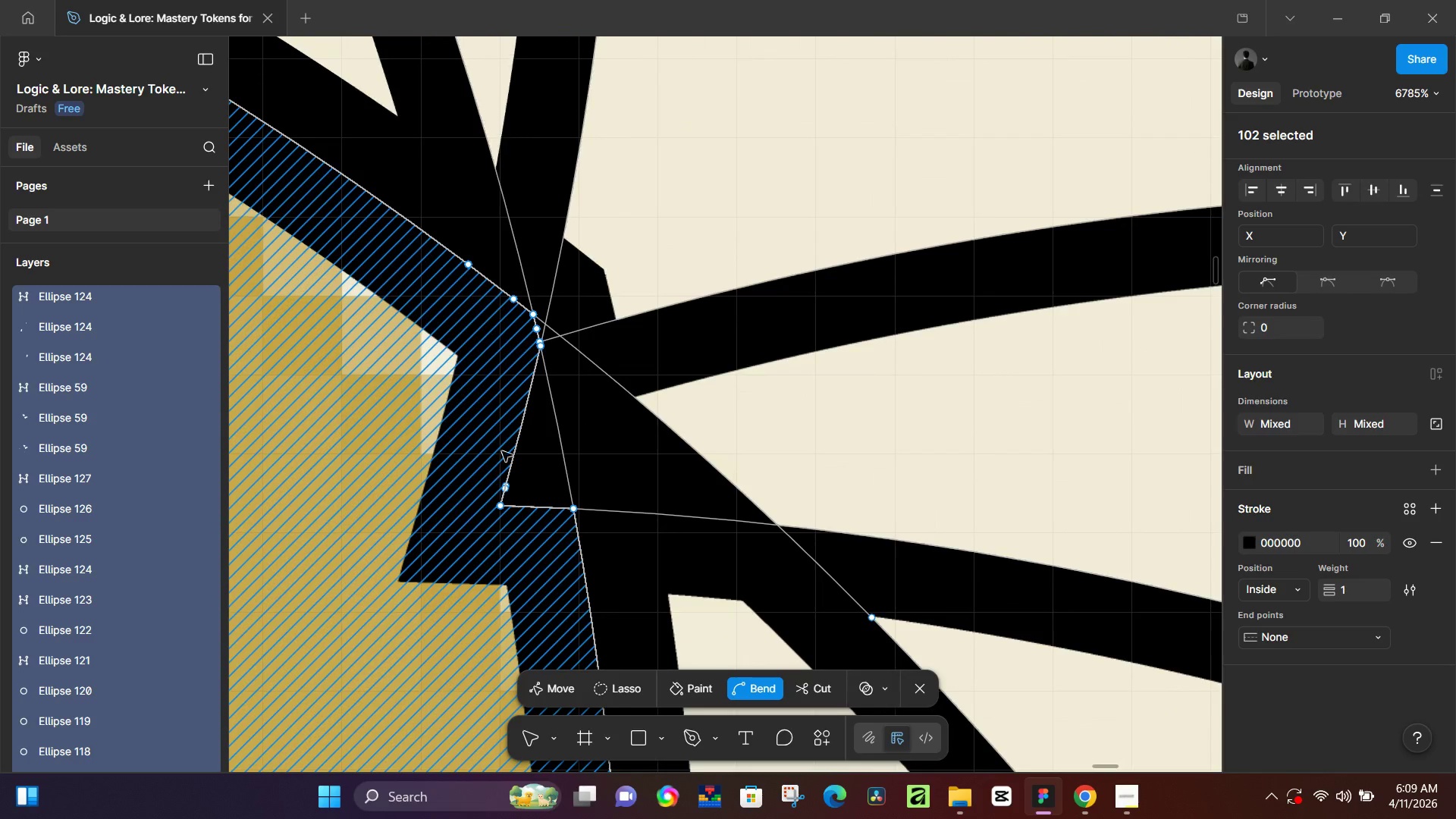 
key(Control+ControlLeft)
 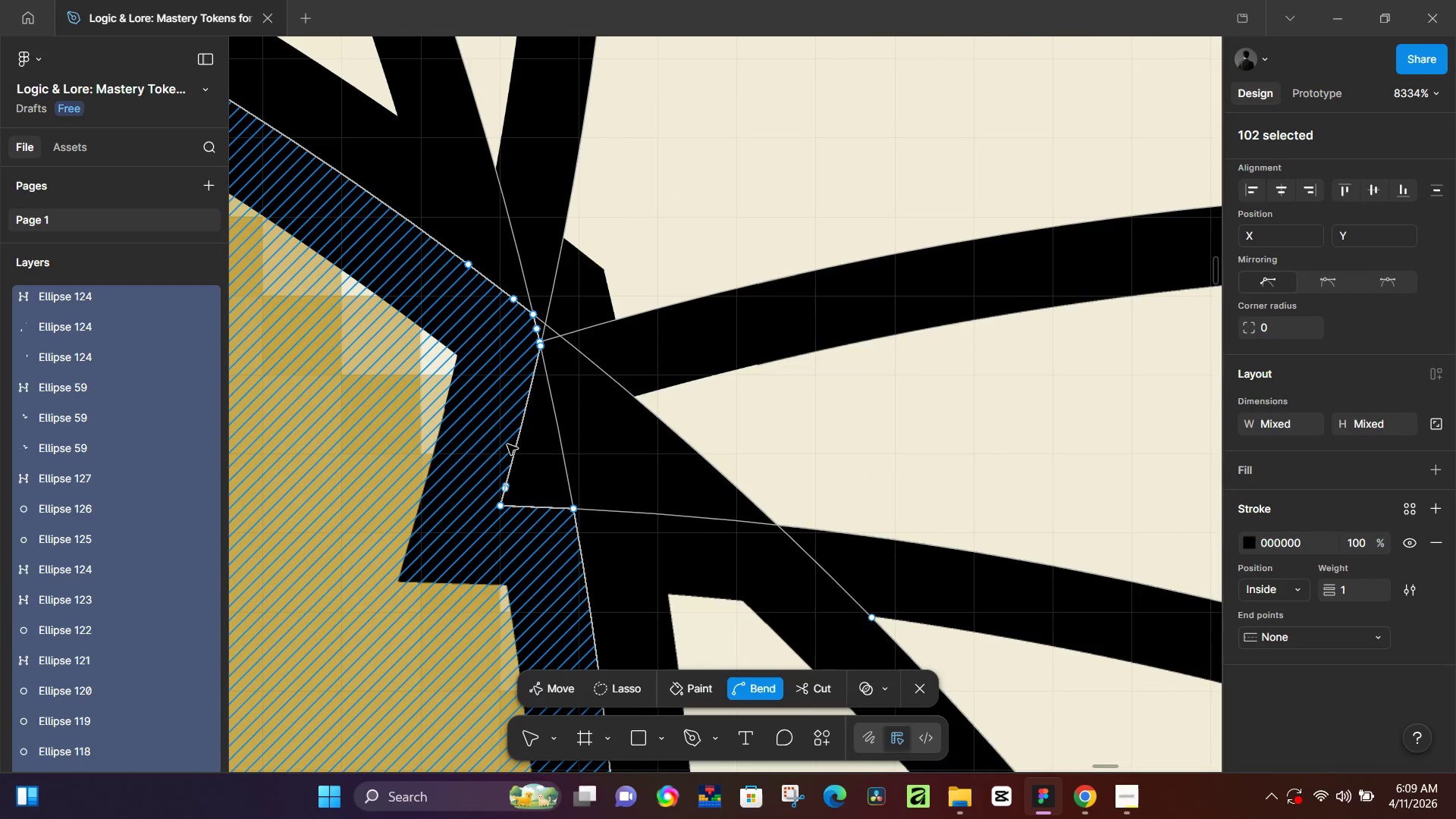 
key(Control+ControlLeft)
 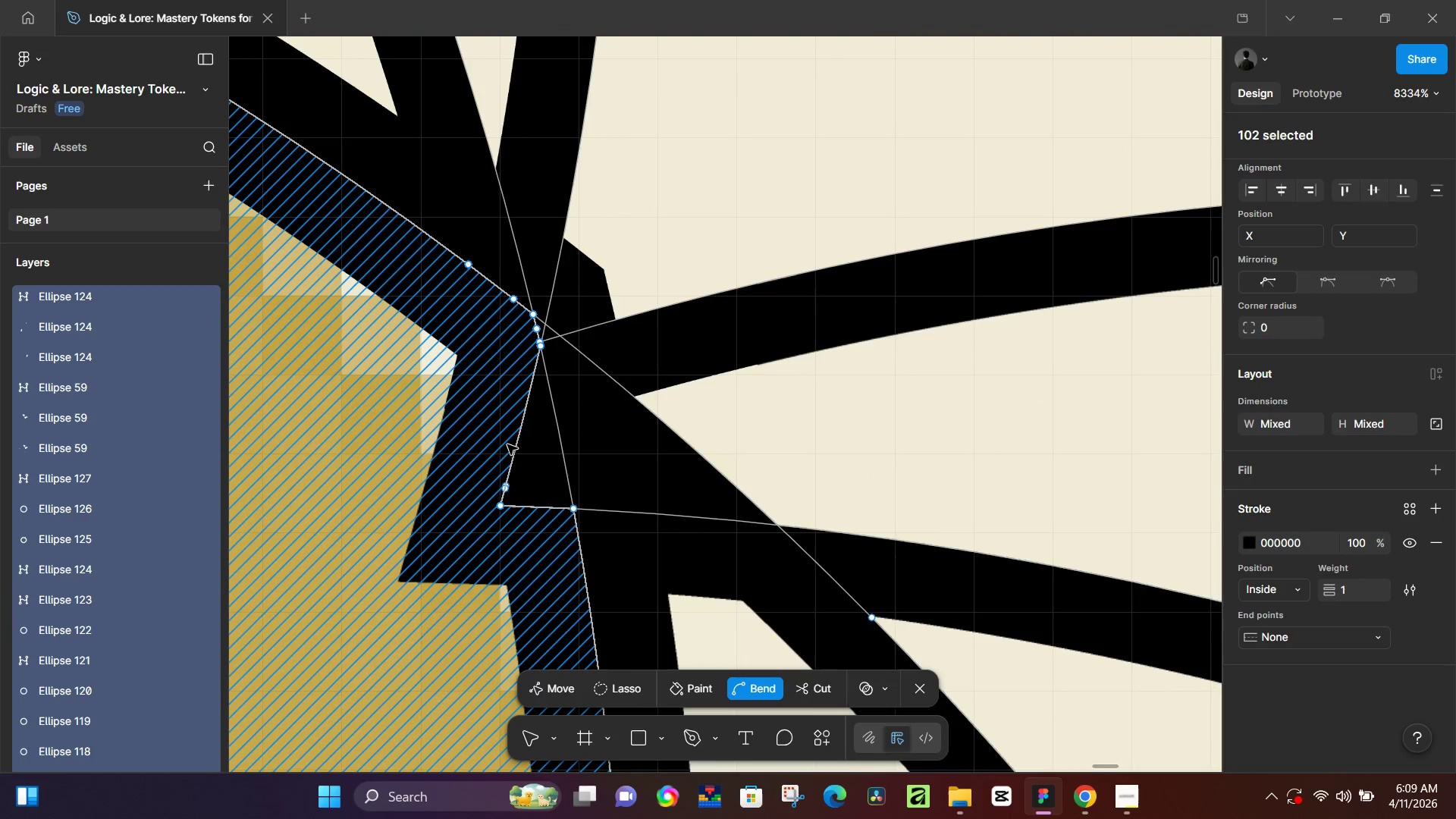 
key(Control+ControlLeft)
 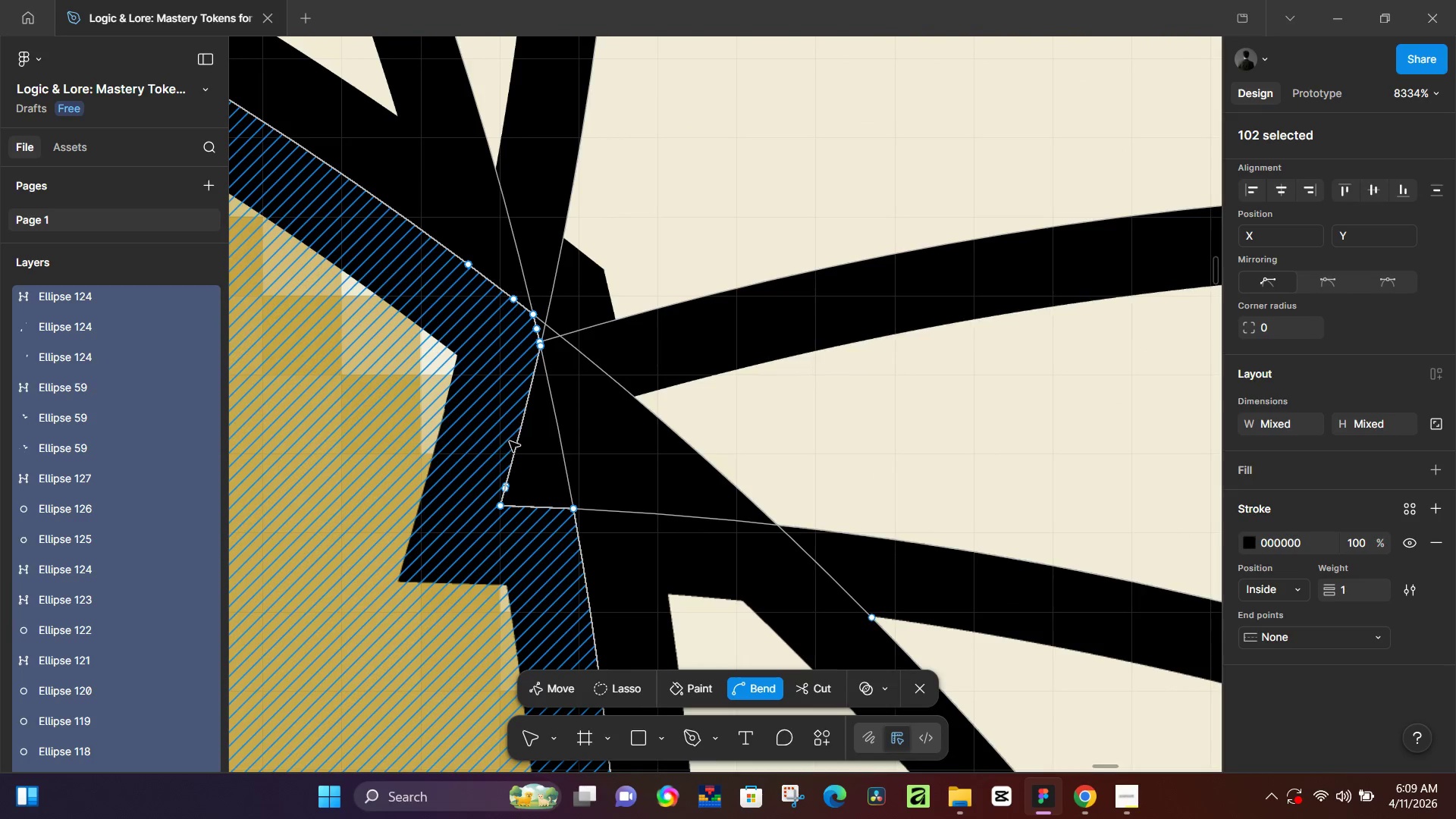 
key(Control+ControlLeft)
 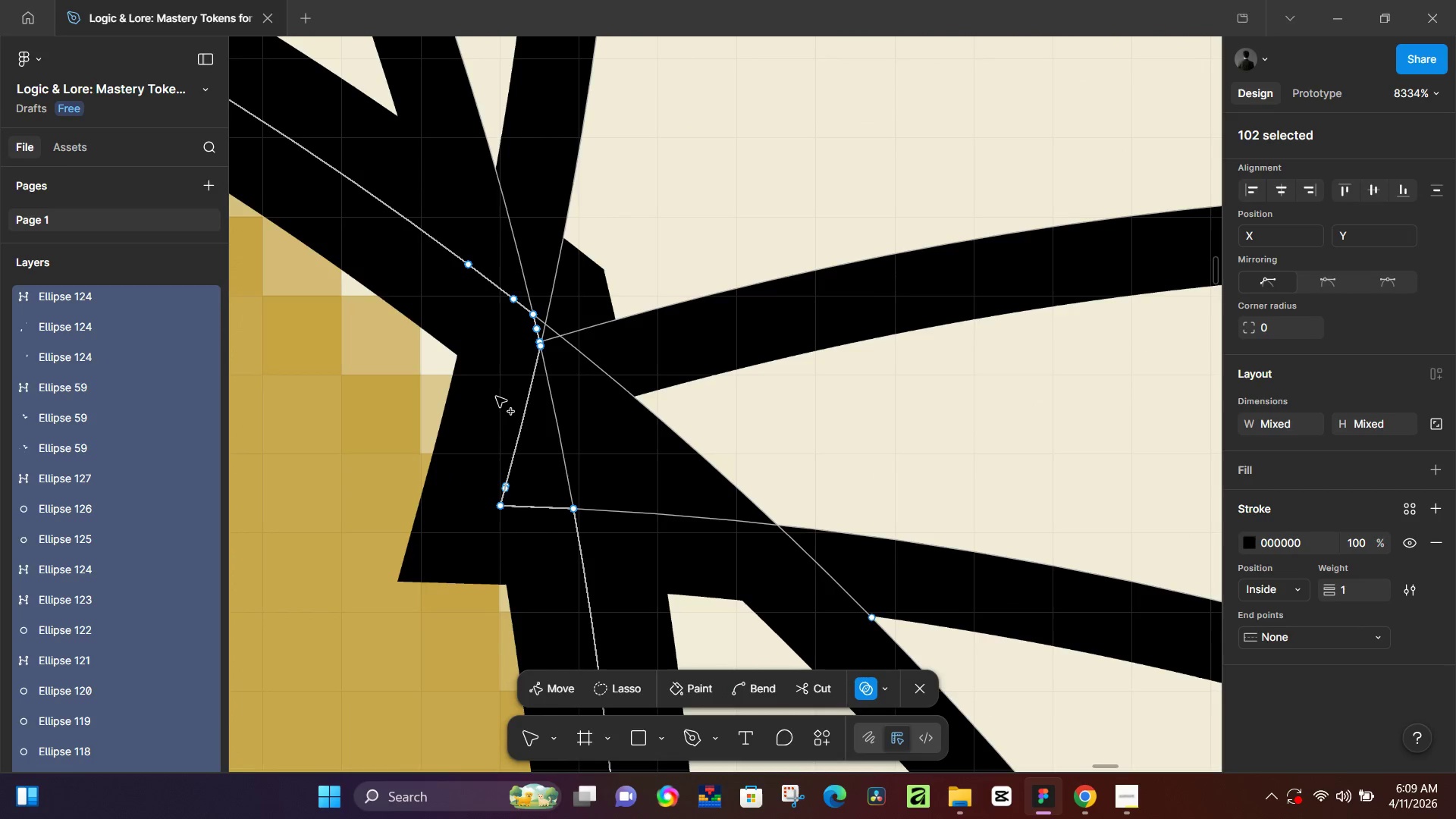 
scroll: coordinate [421, 526], scroll_direction: up, amount: 28.0
 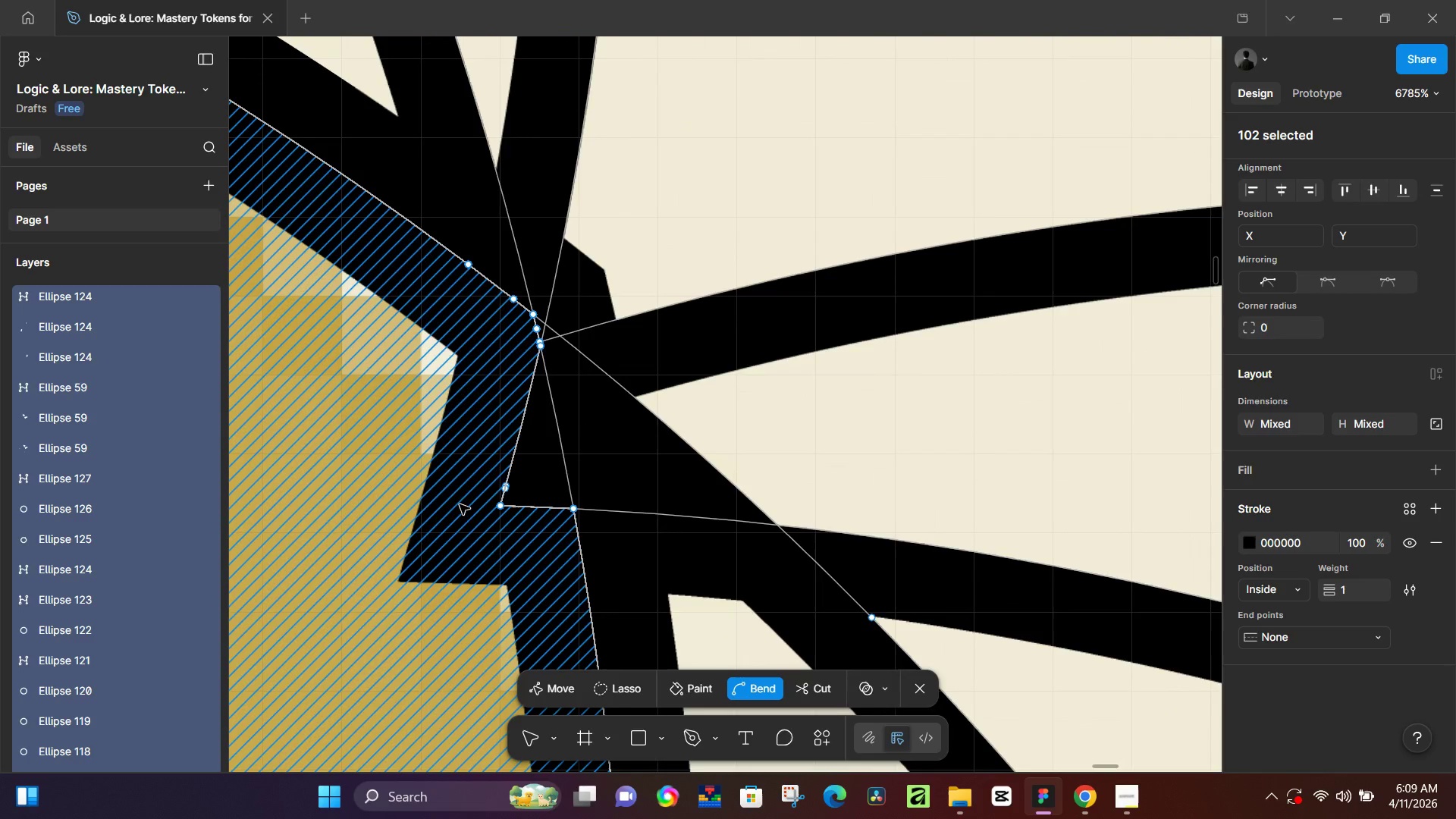 
left_click_drag(start_coordinate=[496, 397], to_coordinate=[522, 529])
 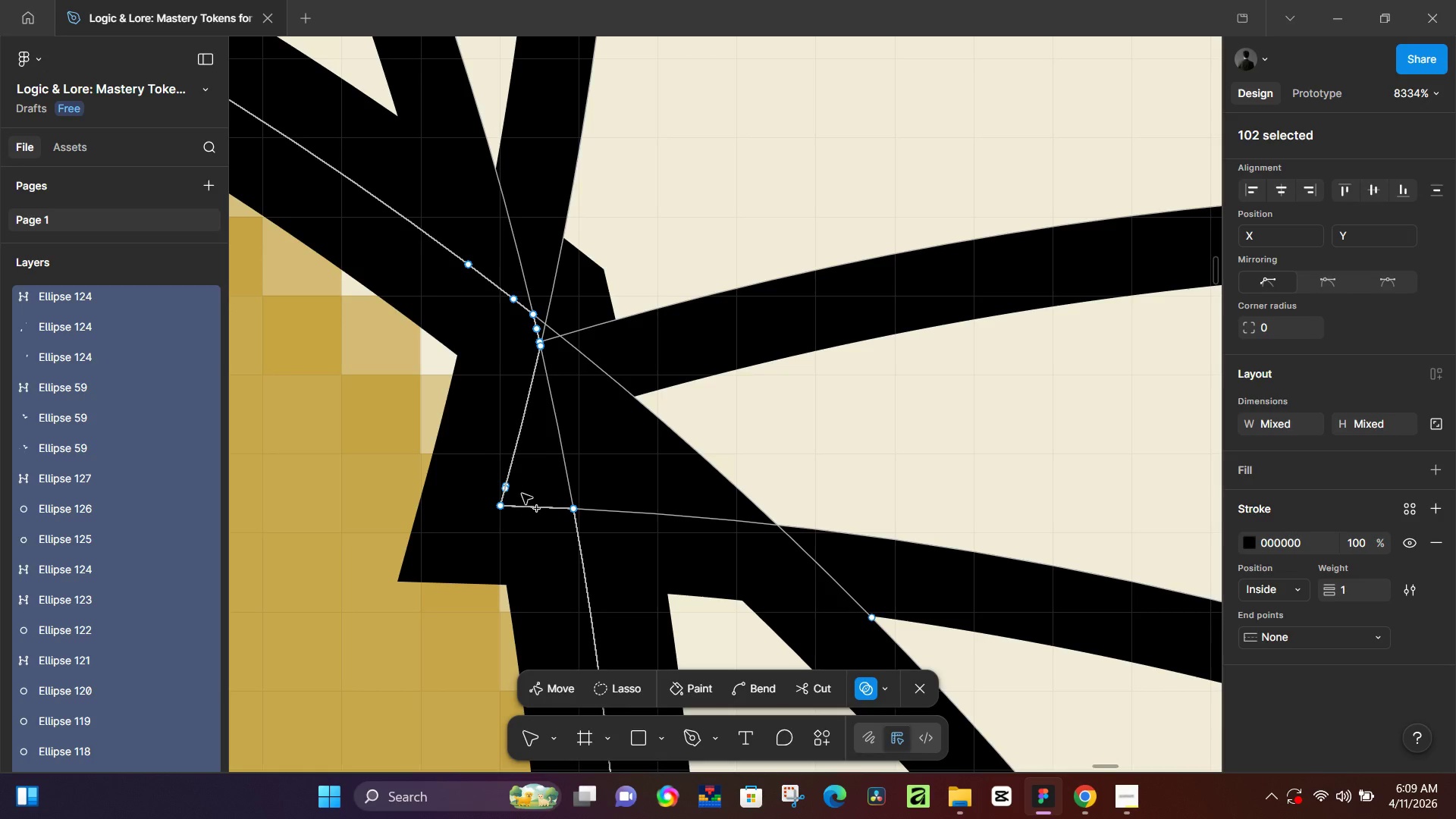 
left_click_drag(start_coordinate=[535, 488], to_coordinate=[452, 542])
 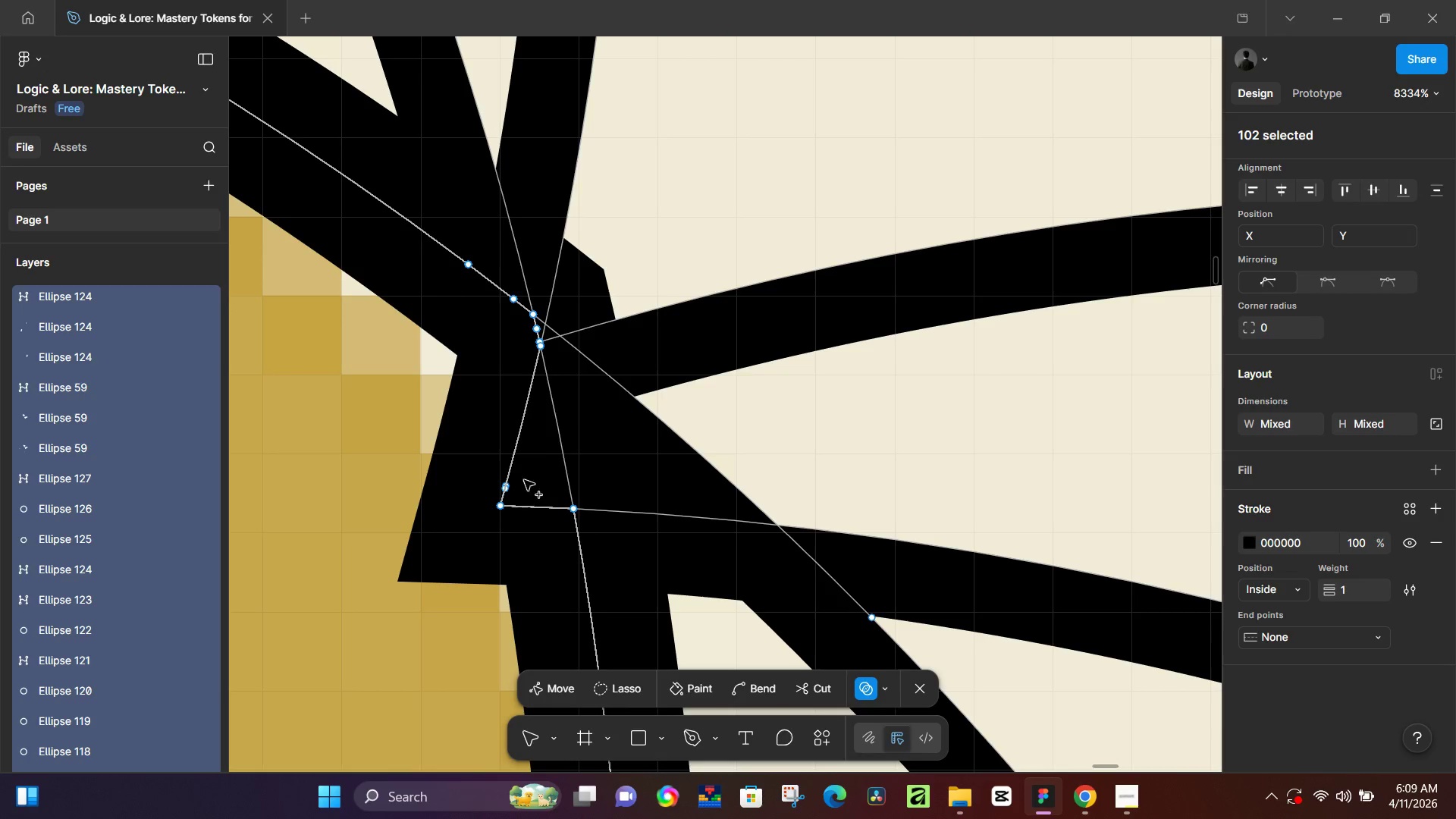 
left_click_drag(start_coordinate=[526, 478], to_coordinate=[463, 513])
 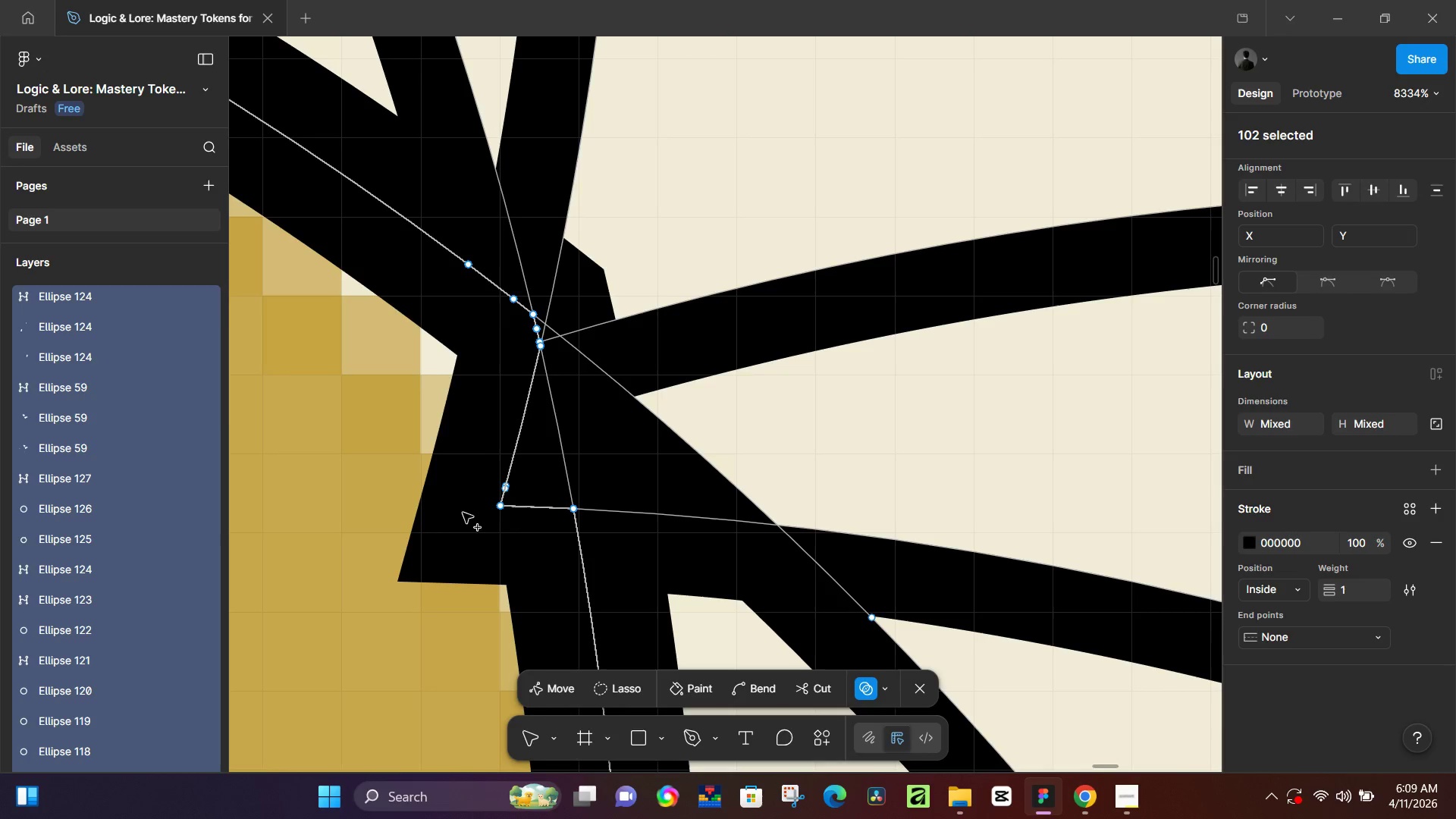 
hold_key(key=ControlLeft, duration=1.16)
scroll: coordinate [481, 509], scroll_direction: down, amount: 19.0
 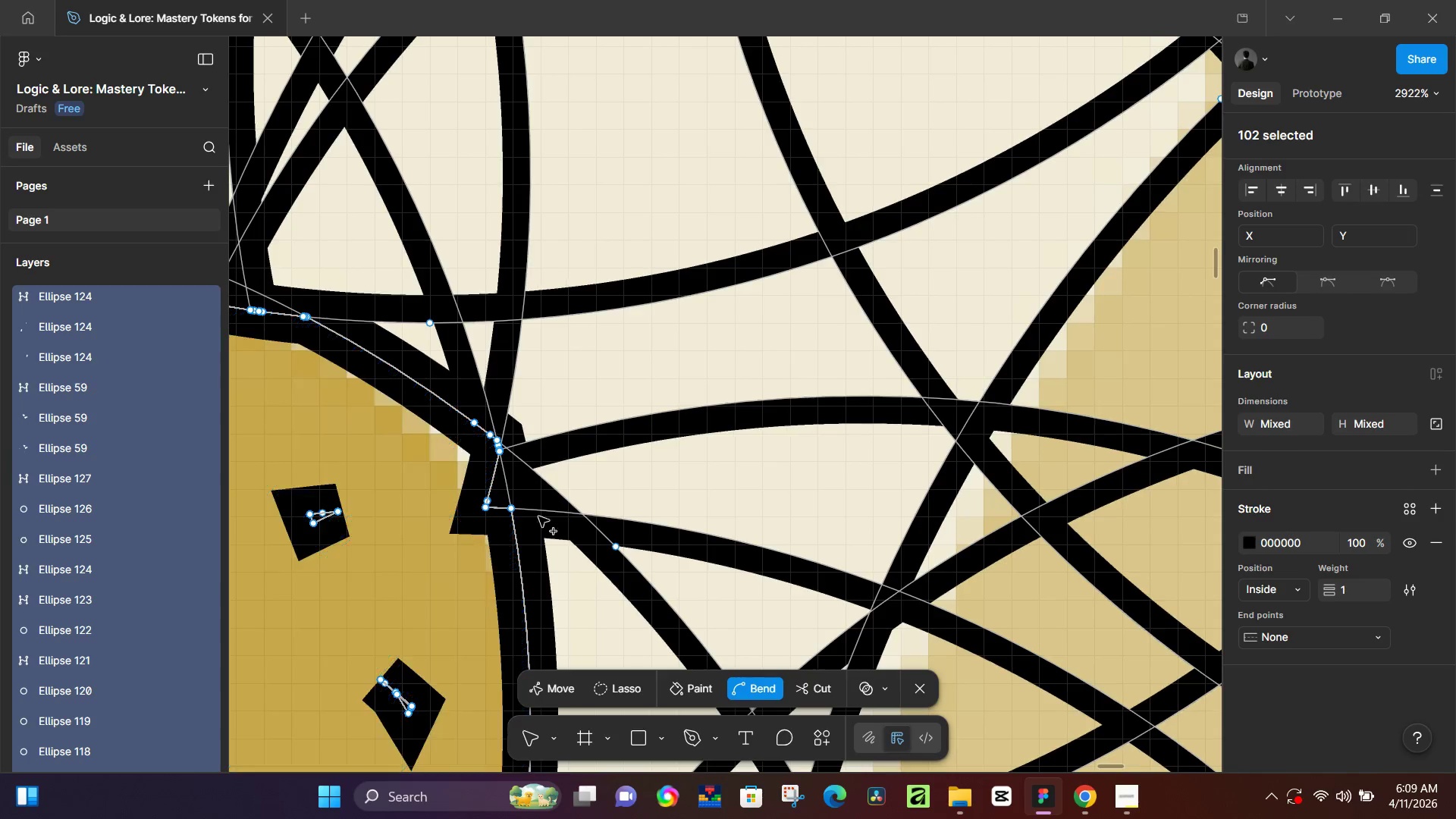 
hold_key(key=ControlLeft, duration=1.38)
scroll: coordinate [560, 500], scroll_direction: down, amount: 12.0
 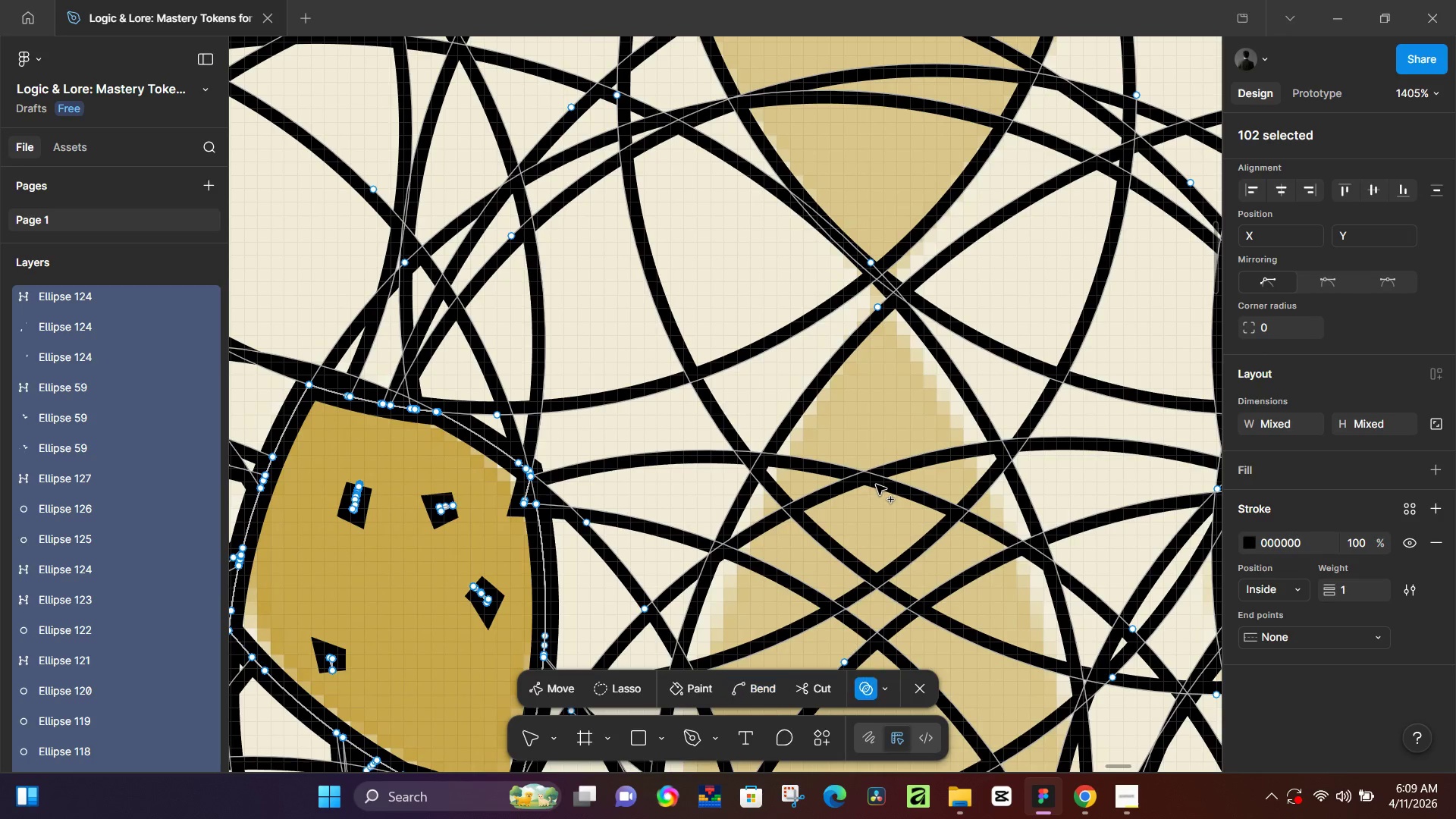 
hold_key(key=Space, duration=0.61)
 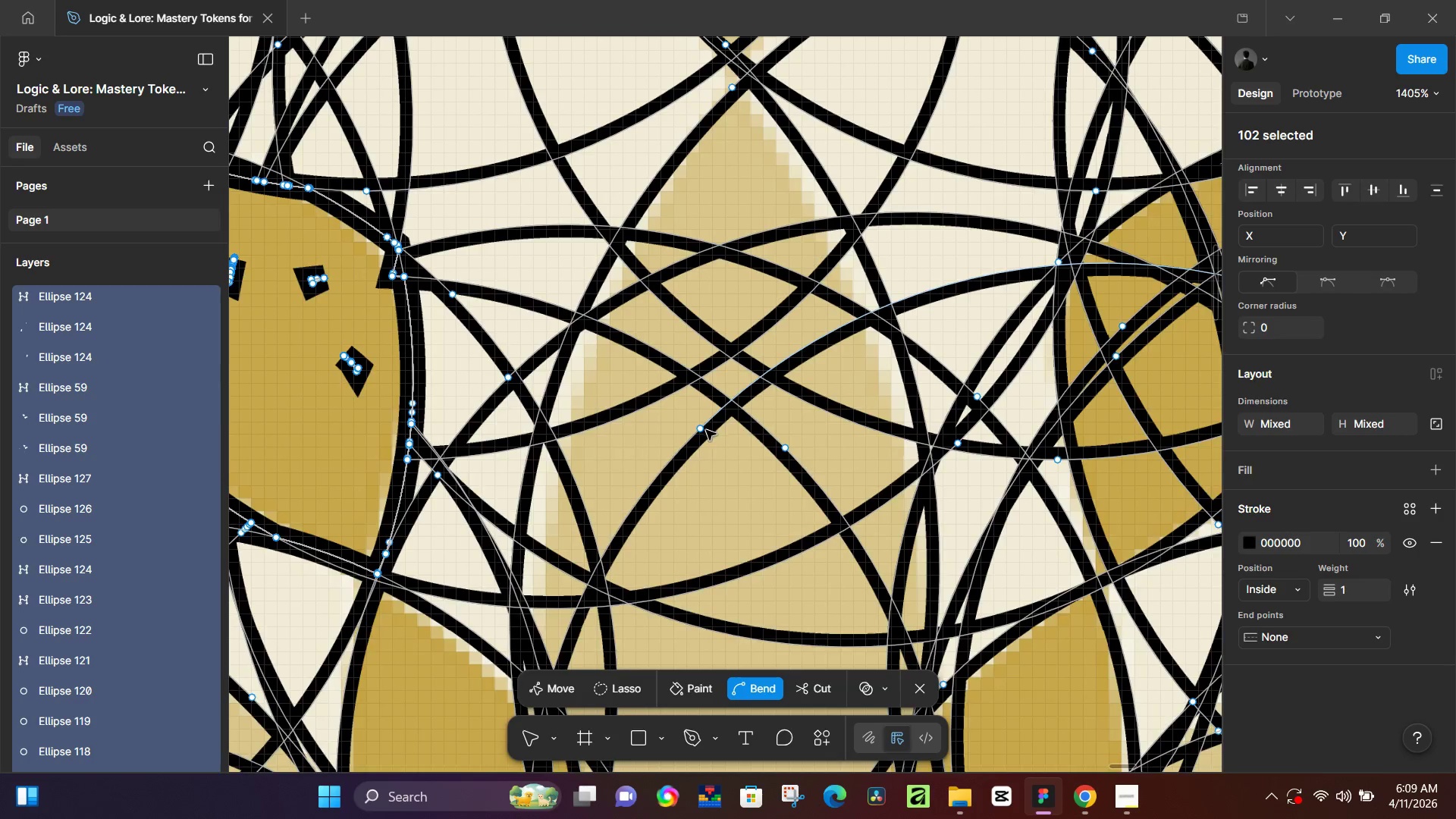 
left_click_drag(start_coordinate=[953, 622], to_coordinate=[808, 389])
 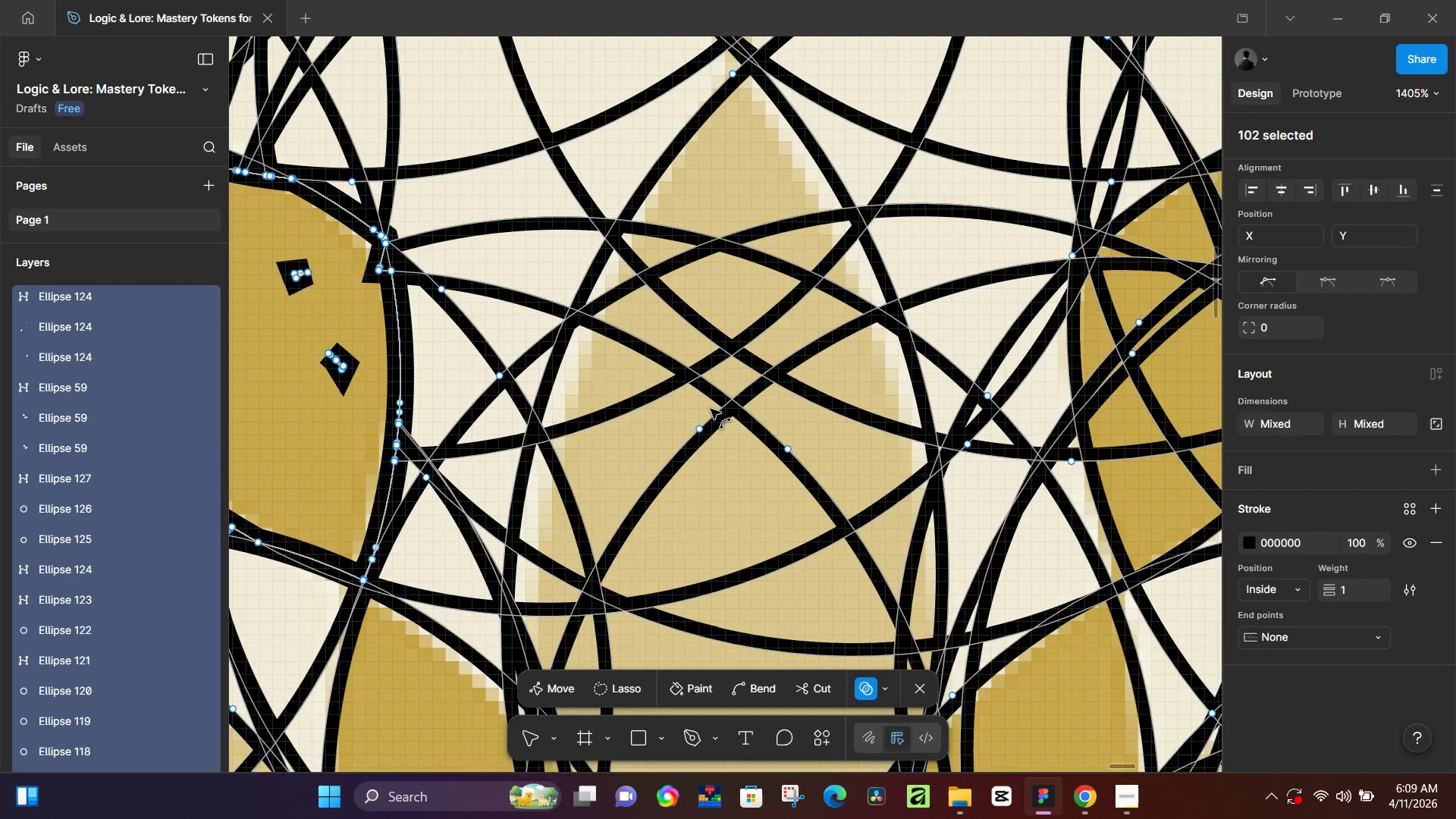 
hold_key(key=ControlLeft, duration=0.61)
scroll: coordinate [650, 469], scroll_direction: down, amount: 36.0
 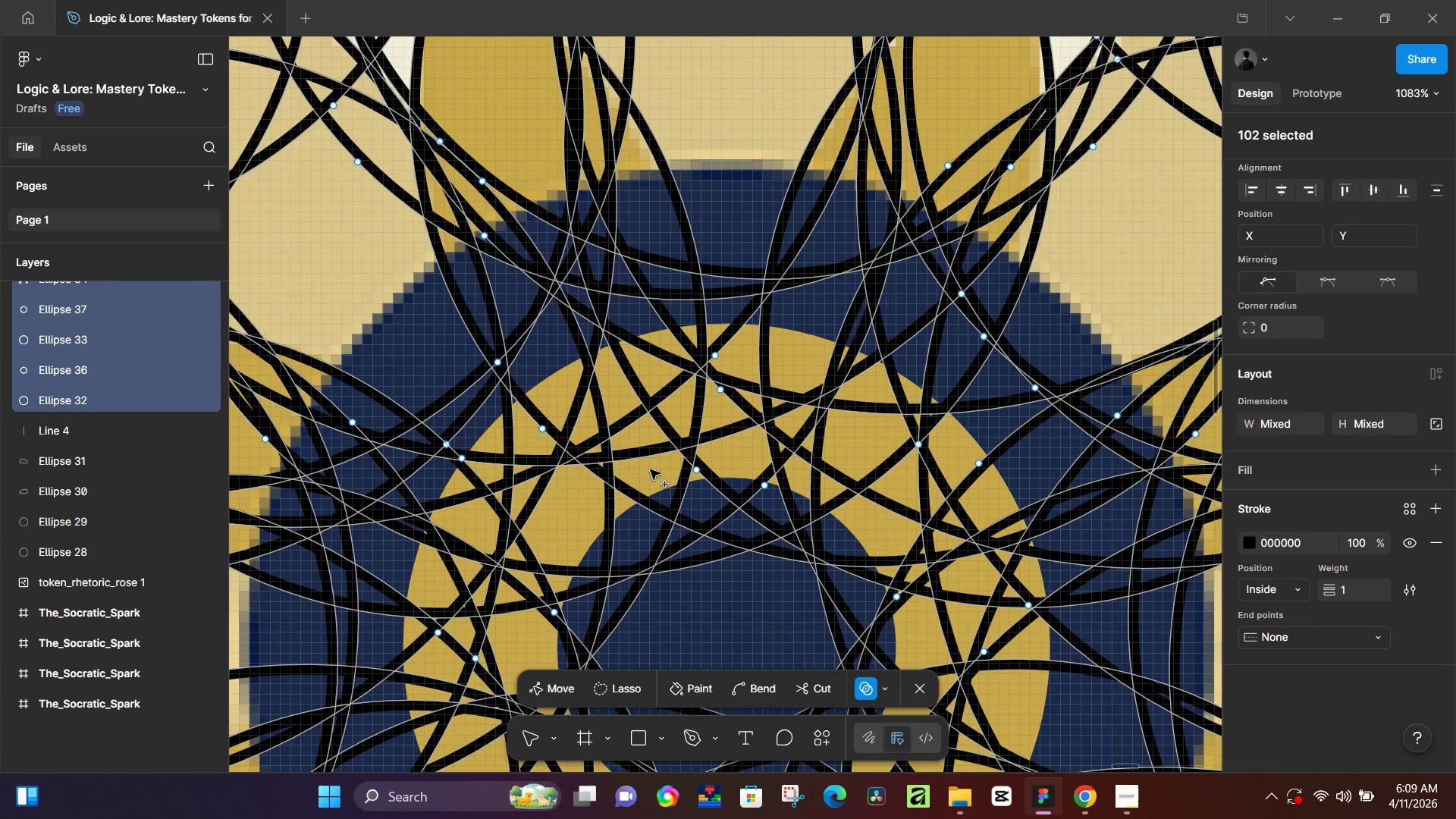 
scroll: coordinate [652, 467], scroll_direction: down, amount: 18.0
 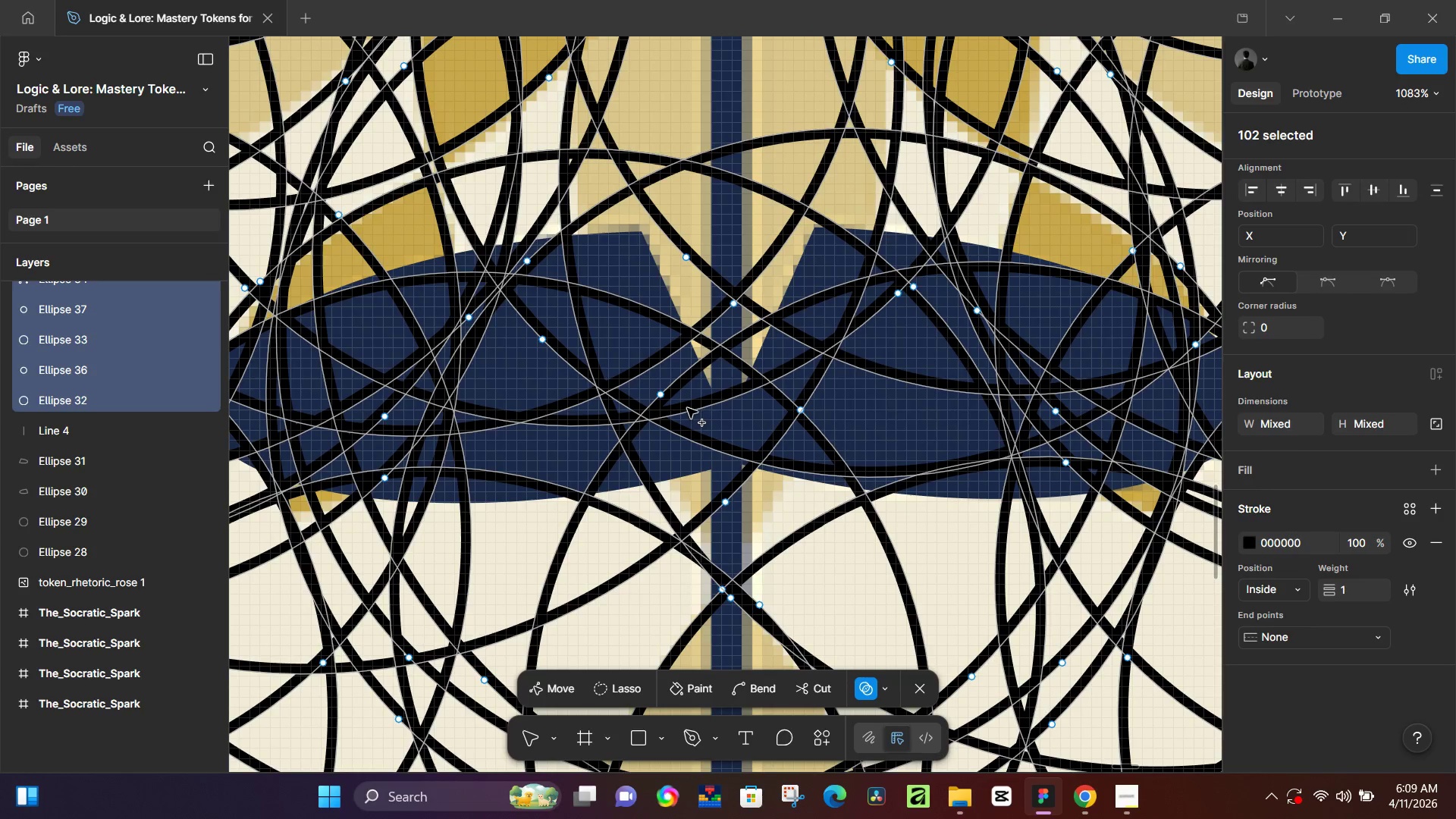 
hold_key(key=ControlLeft, duration=1.51)
scroll: coordinate [690, 408], scroll_direction: down, amount: 11.0
 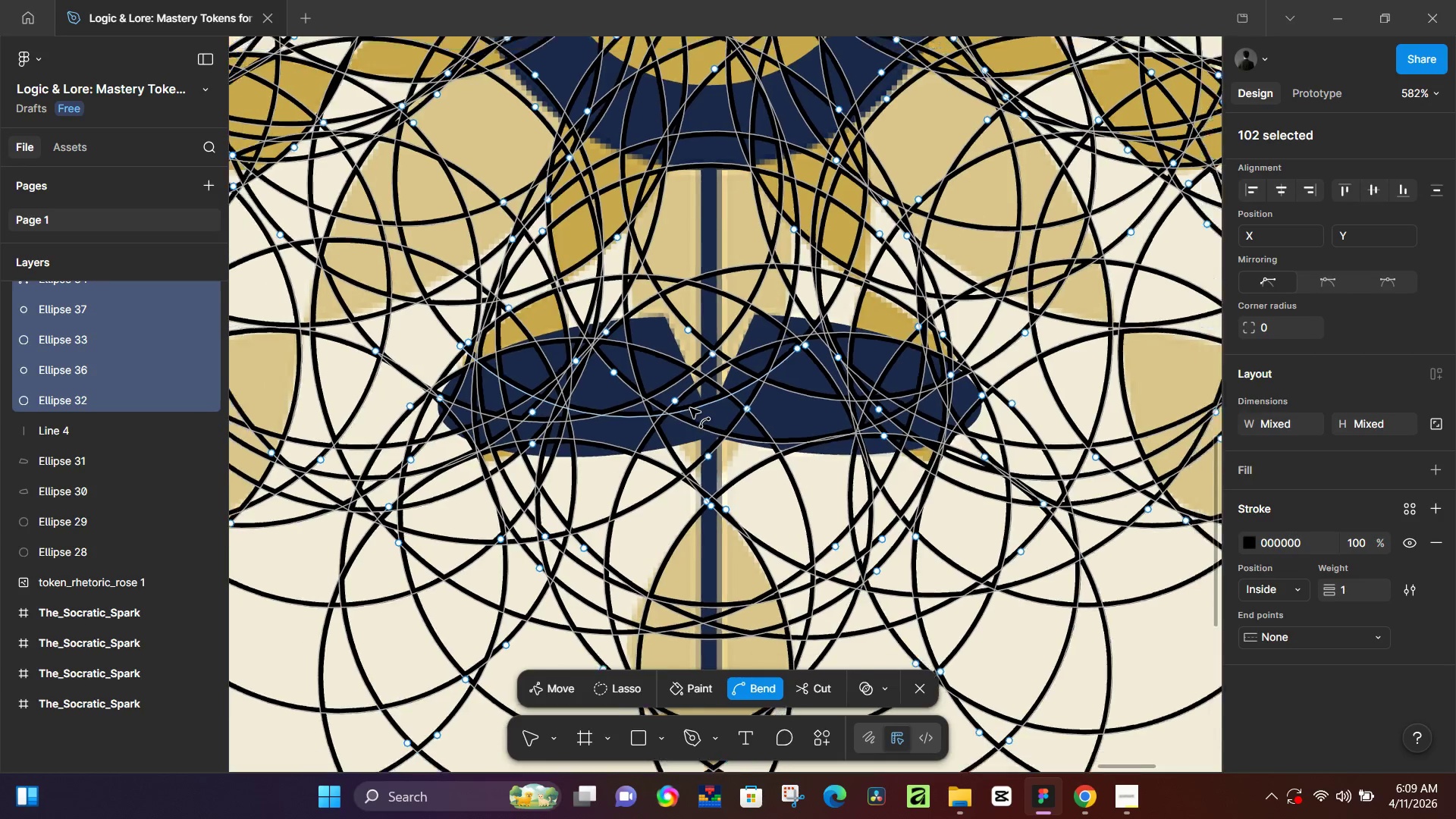 
key(Control+ControlLeft)
 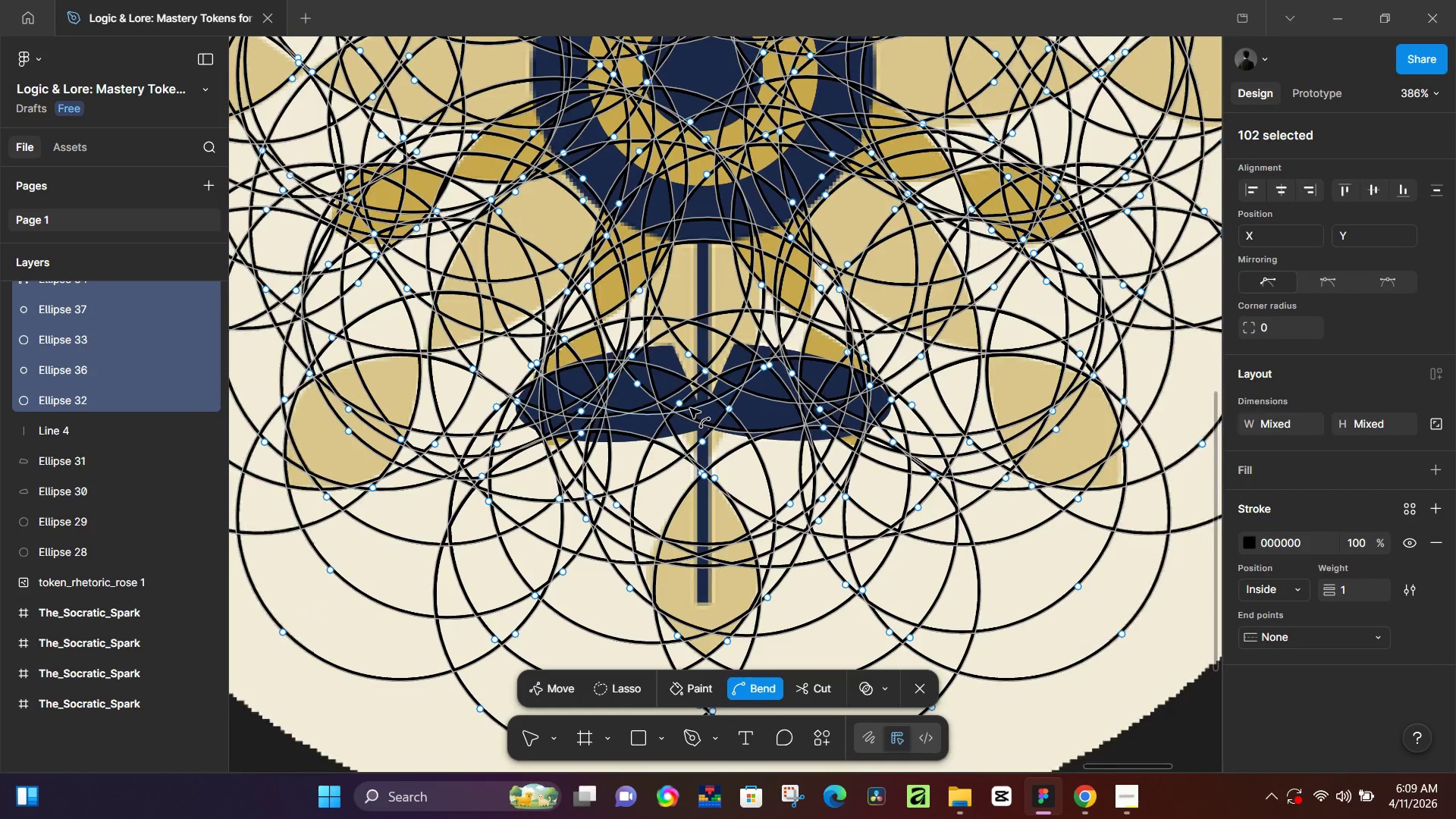 
key(Control+ControlLeft)
 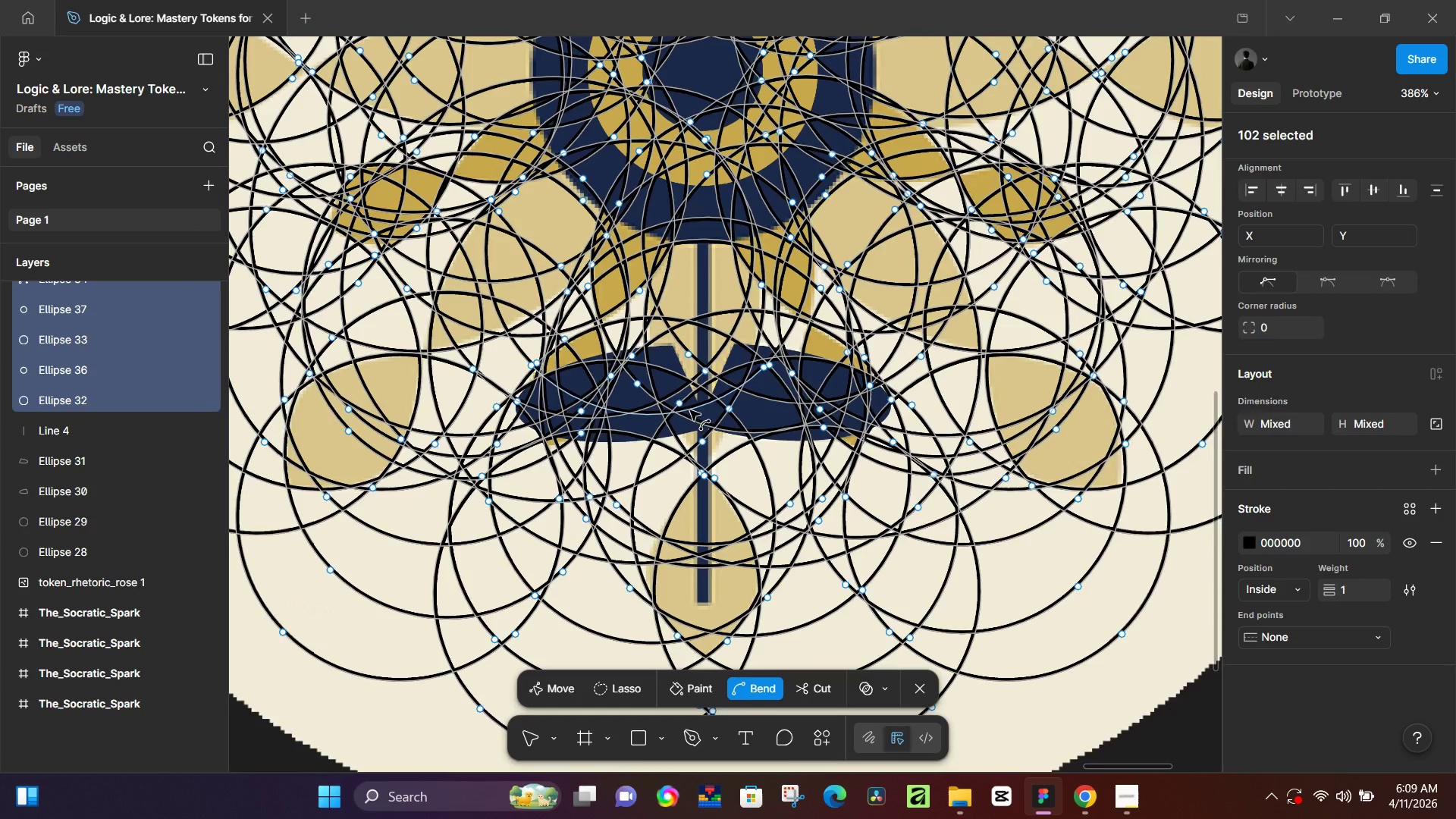 
key(Control+ControlLeft)
 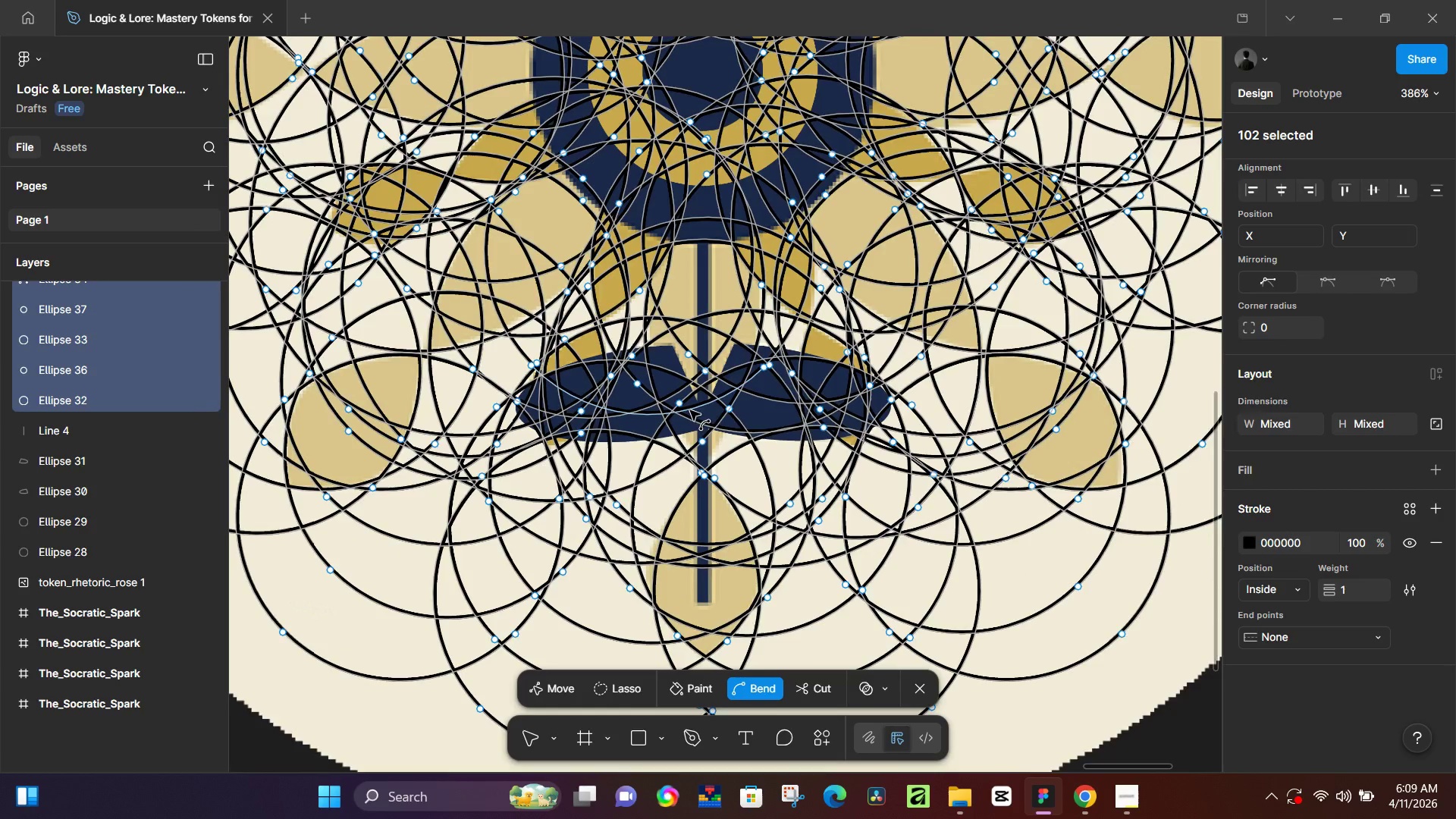 
key(Control+ControlLeft)
 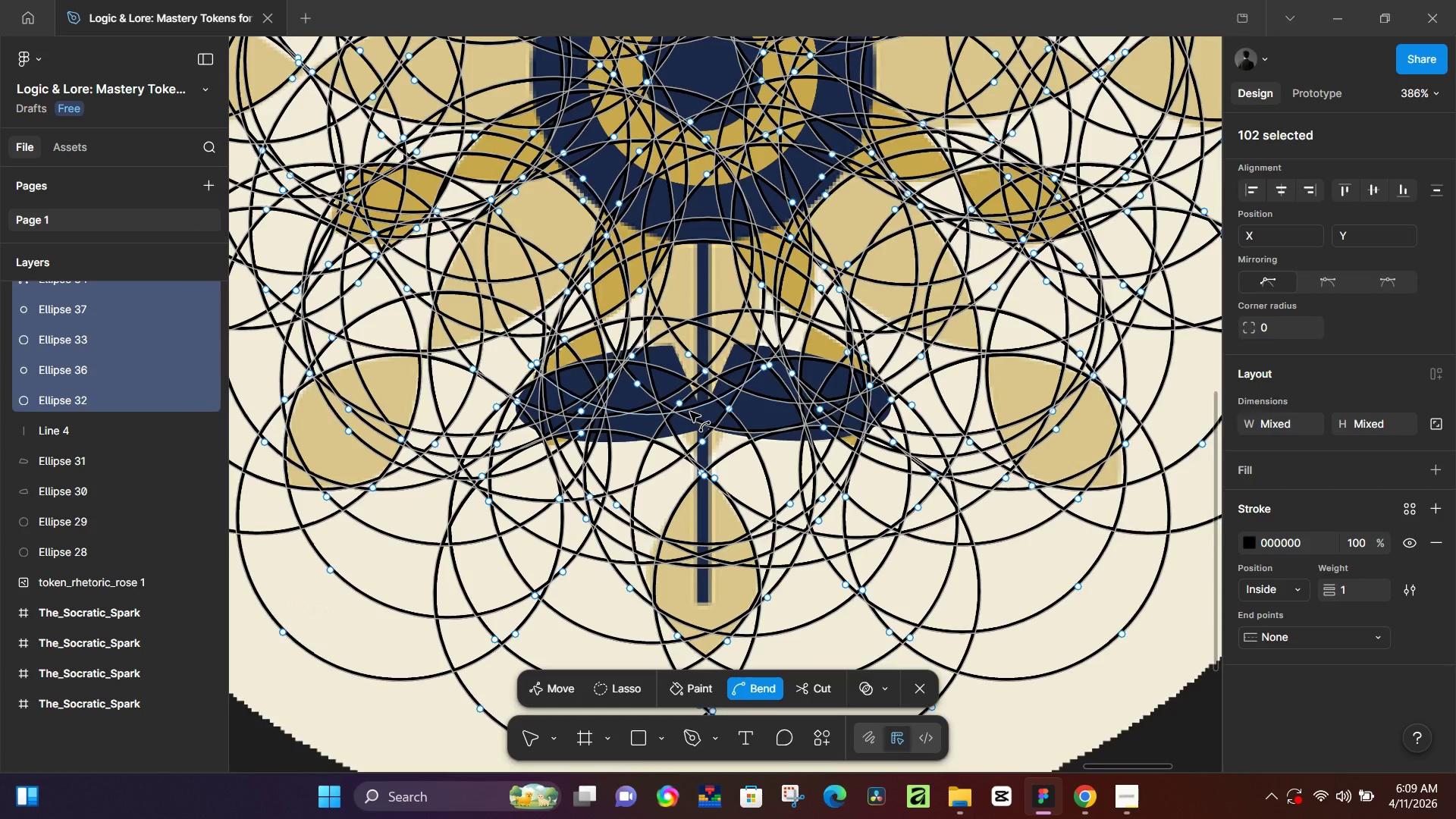 
key(Control+ControlLeft)
 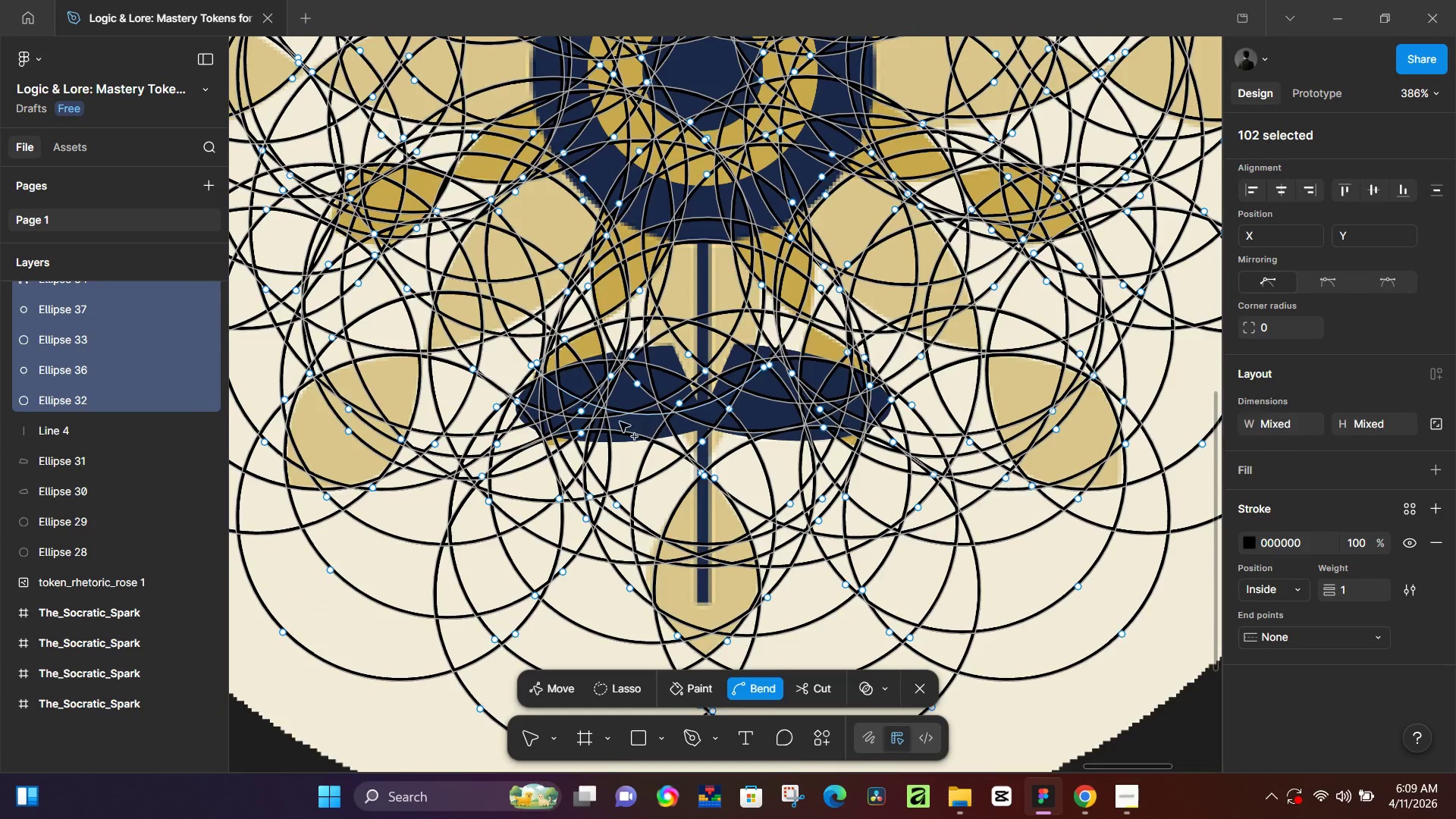 
scroll: coordinate [627, 464], scroll_direction: up, amount: 18.0
 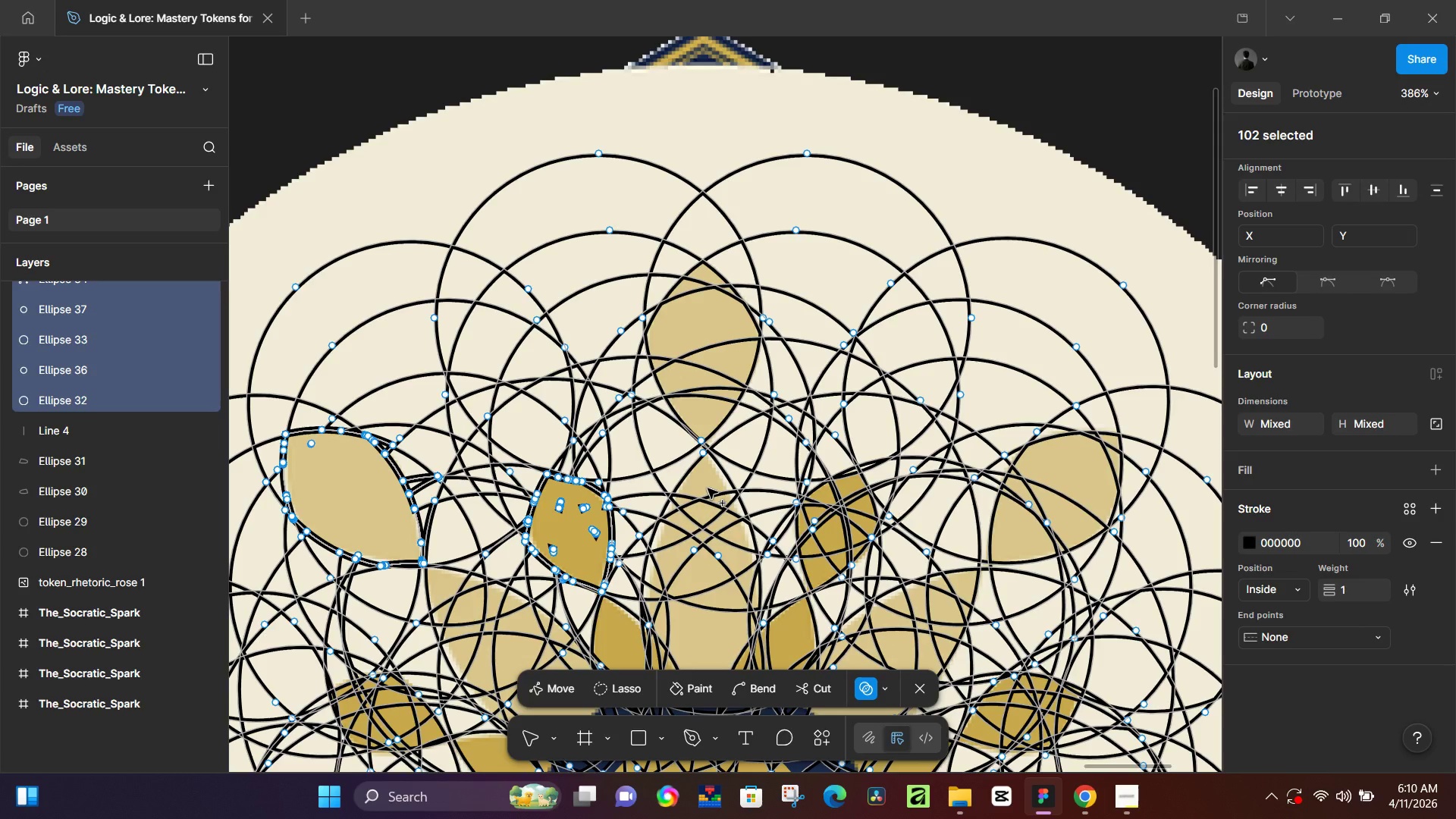 
wait(16.19)
 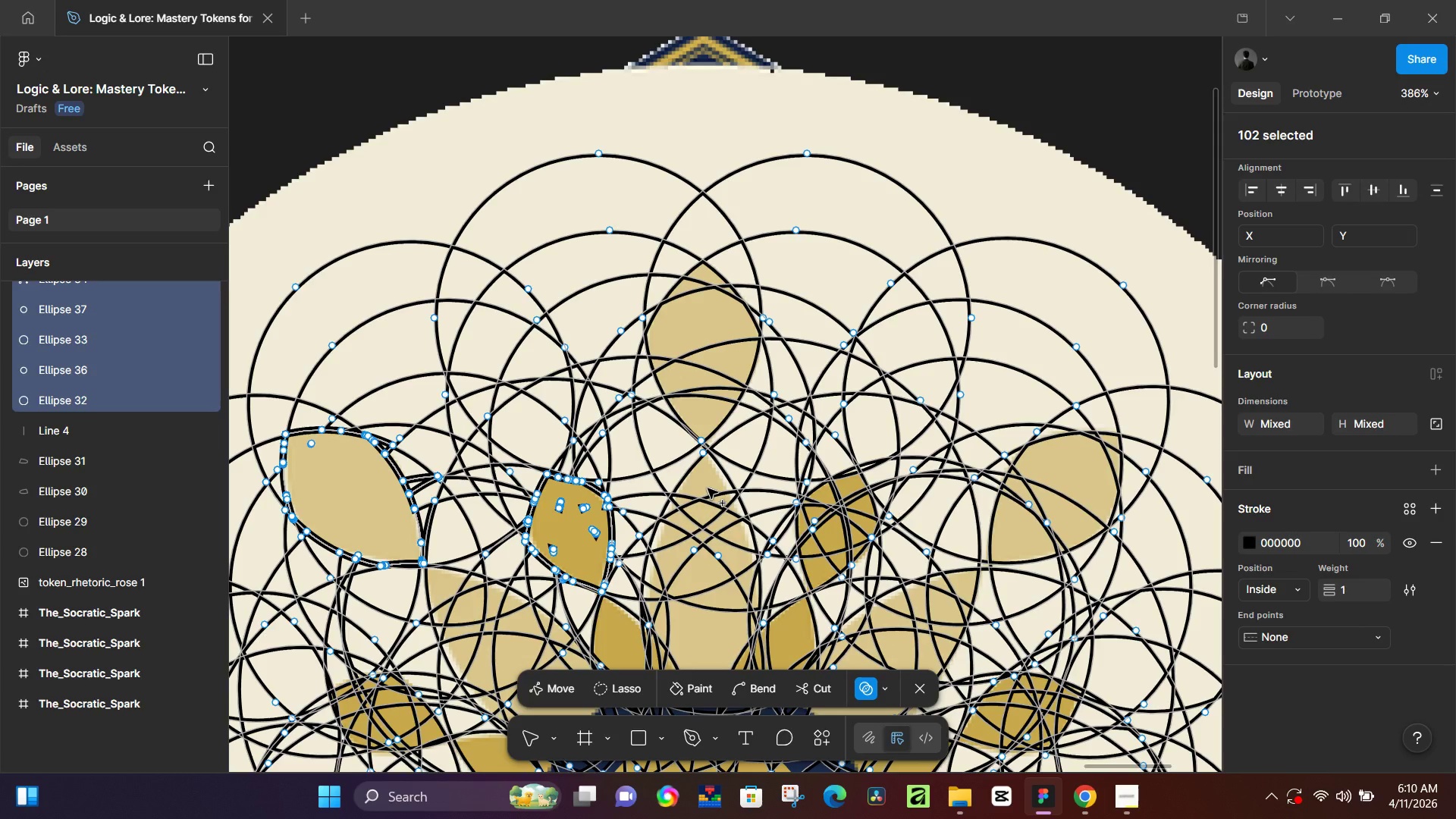 
left_click([69, 407])
 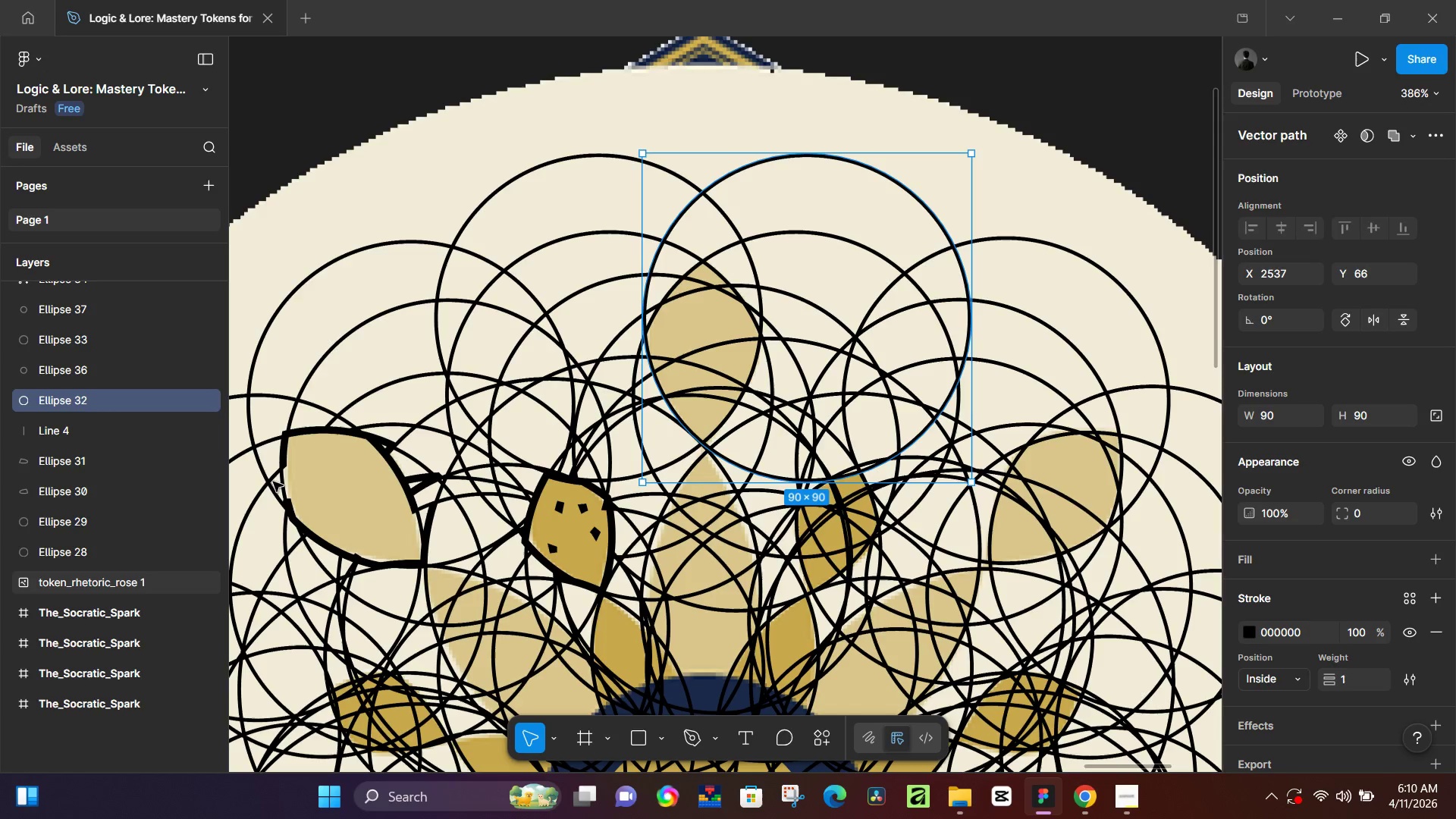 
hold_key(key=ControlLeft, duration=0.83)
scroll: coordinate [106, 438], scroll_direction: down, amount: 6.0
 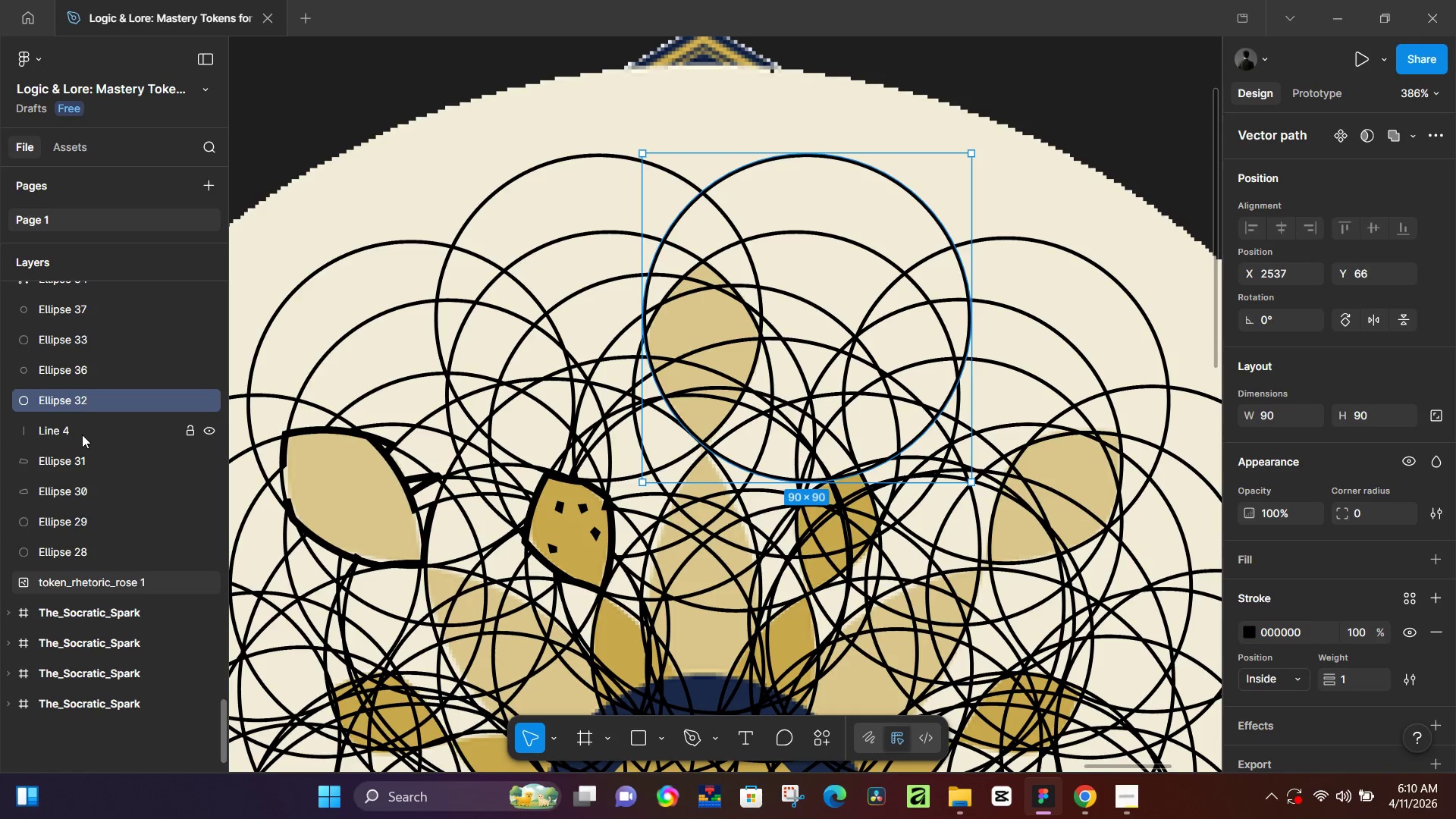 
hold_key(key=ShiftLeft, duration=0.55)
 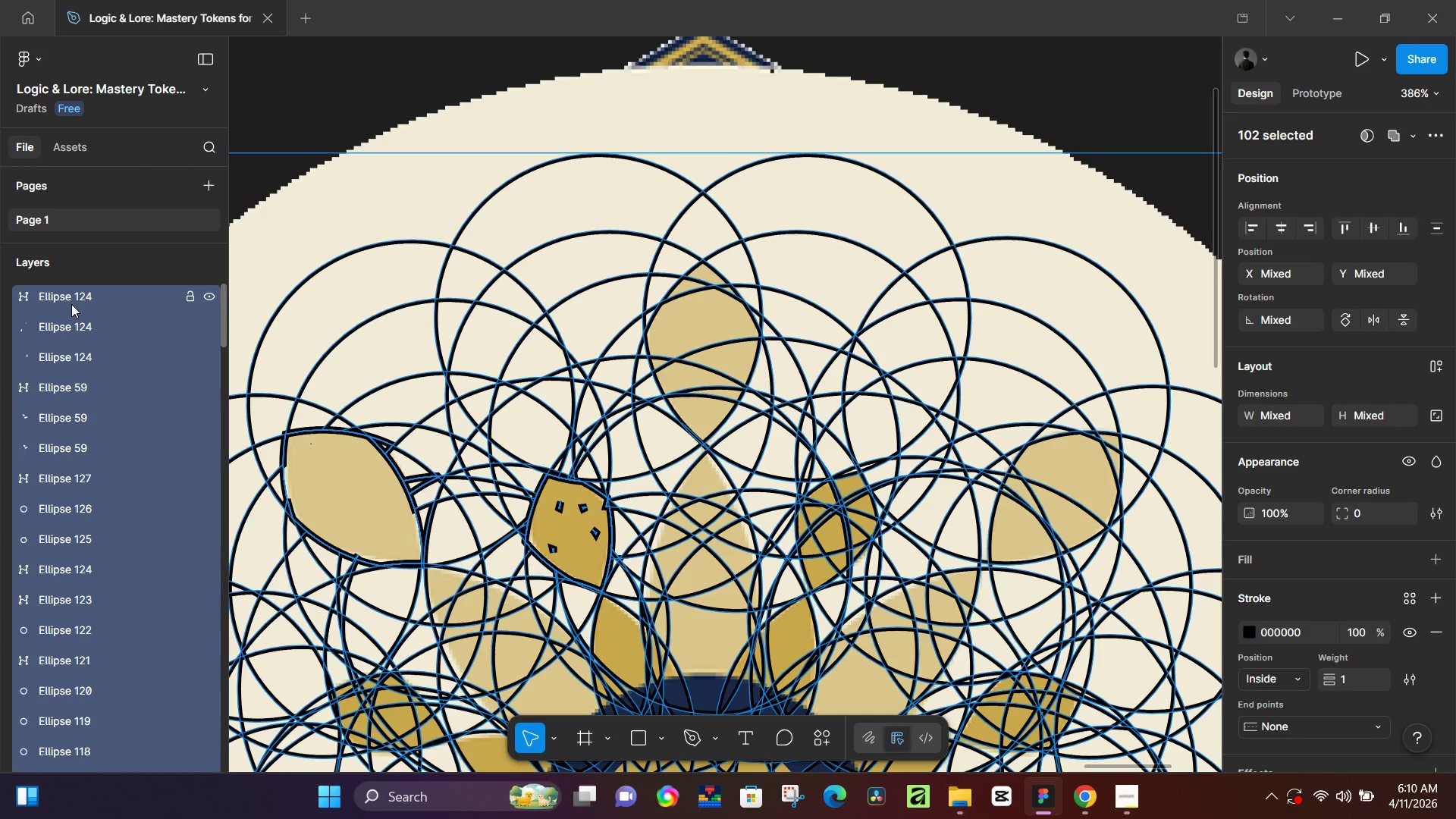 
scroll: coordinate [89, 437], scroll_direction: up, amount: 47.0
 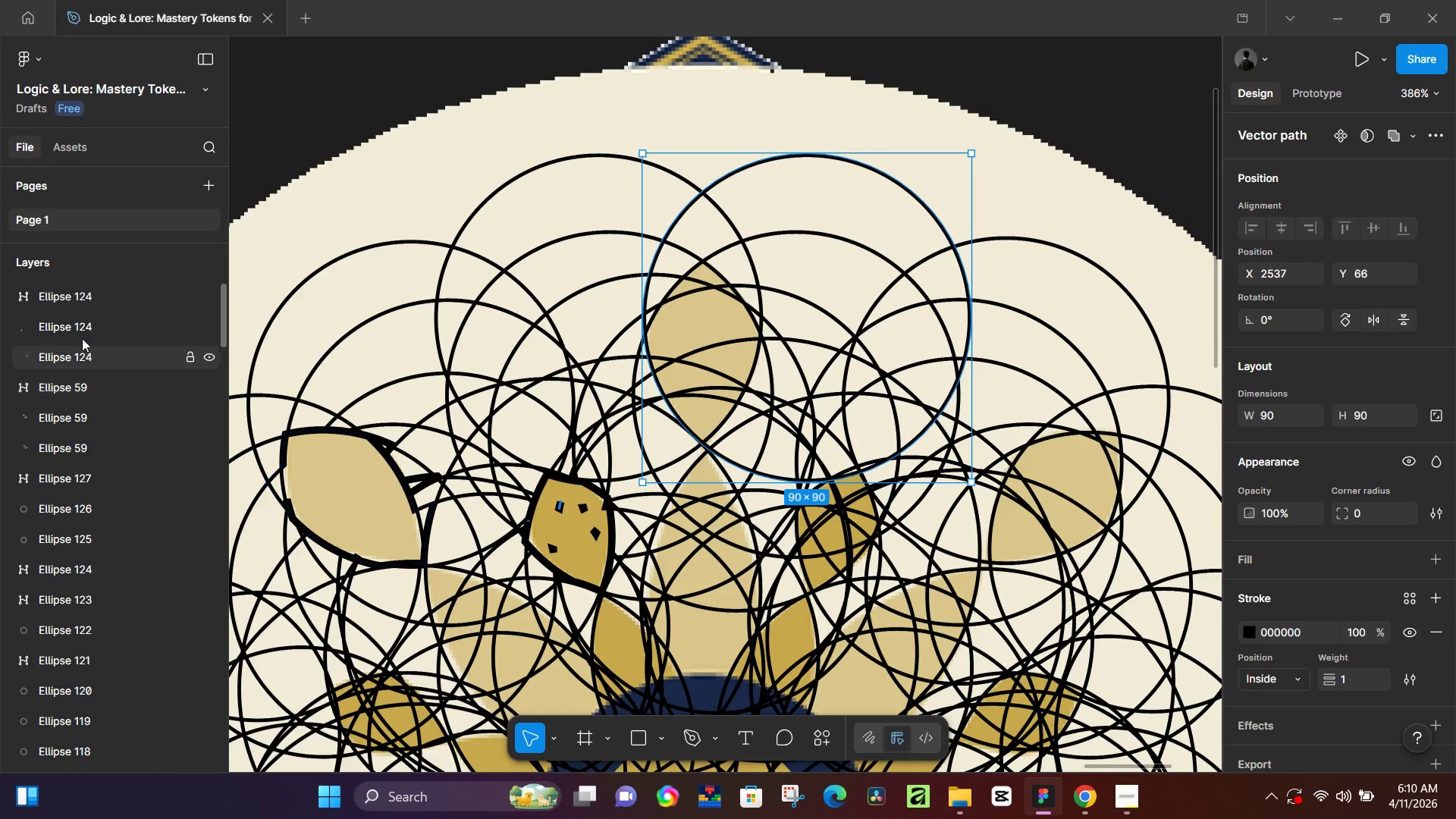 
left_click([73, 305])
 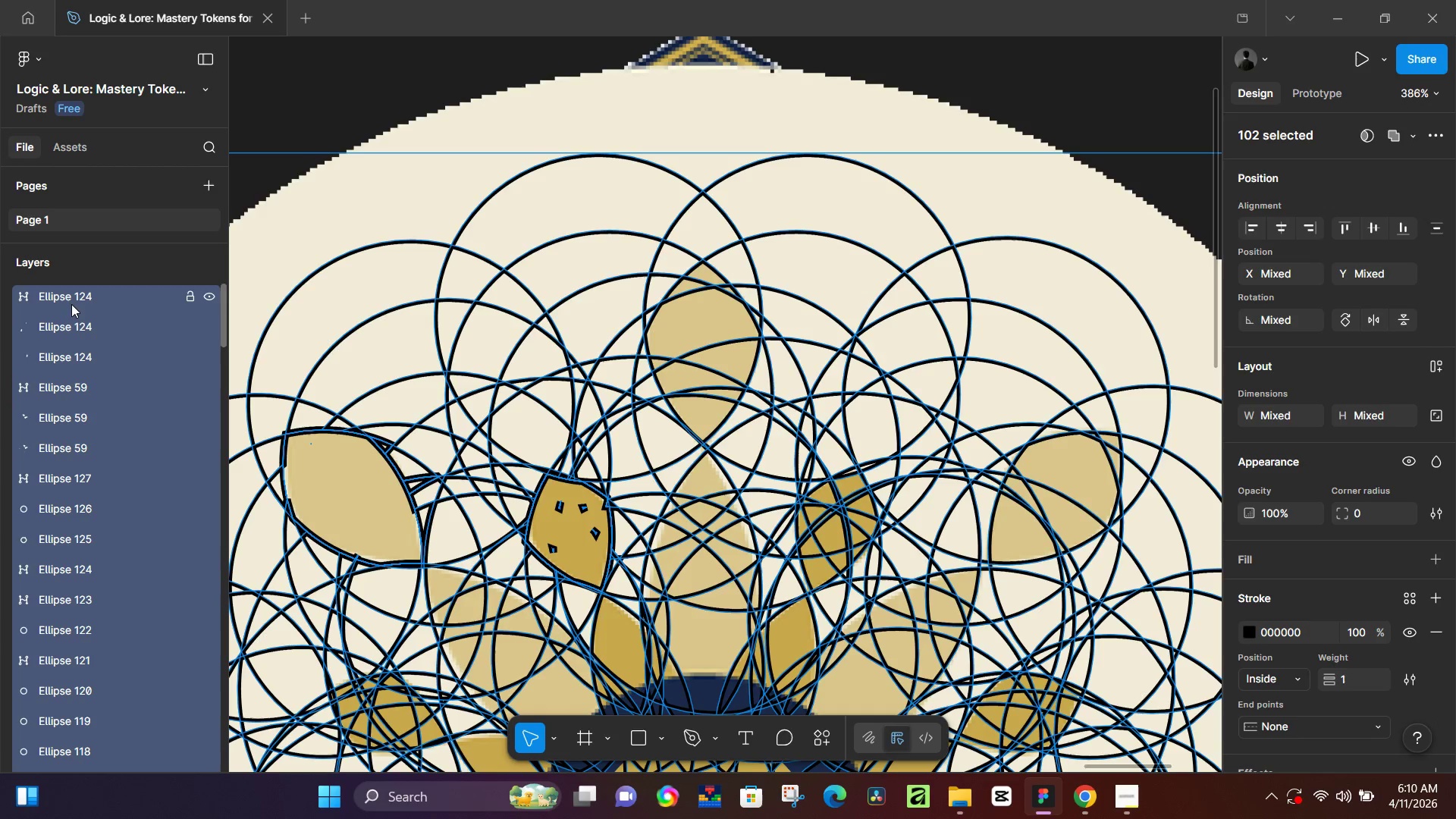 
key(Backspace)
 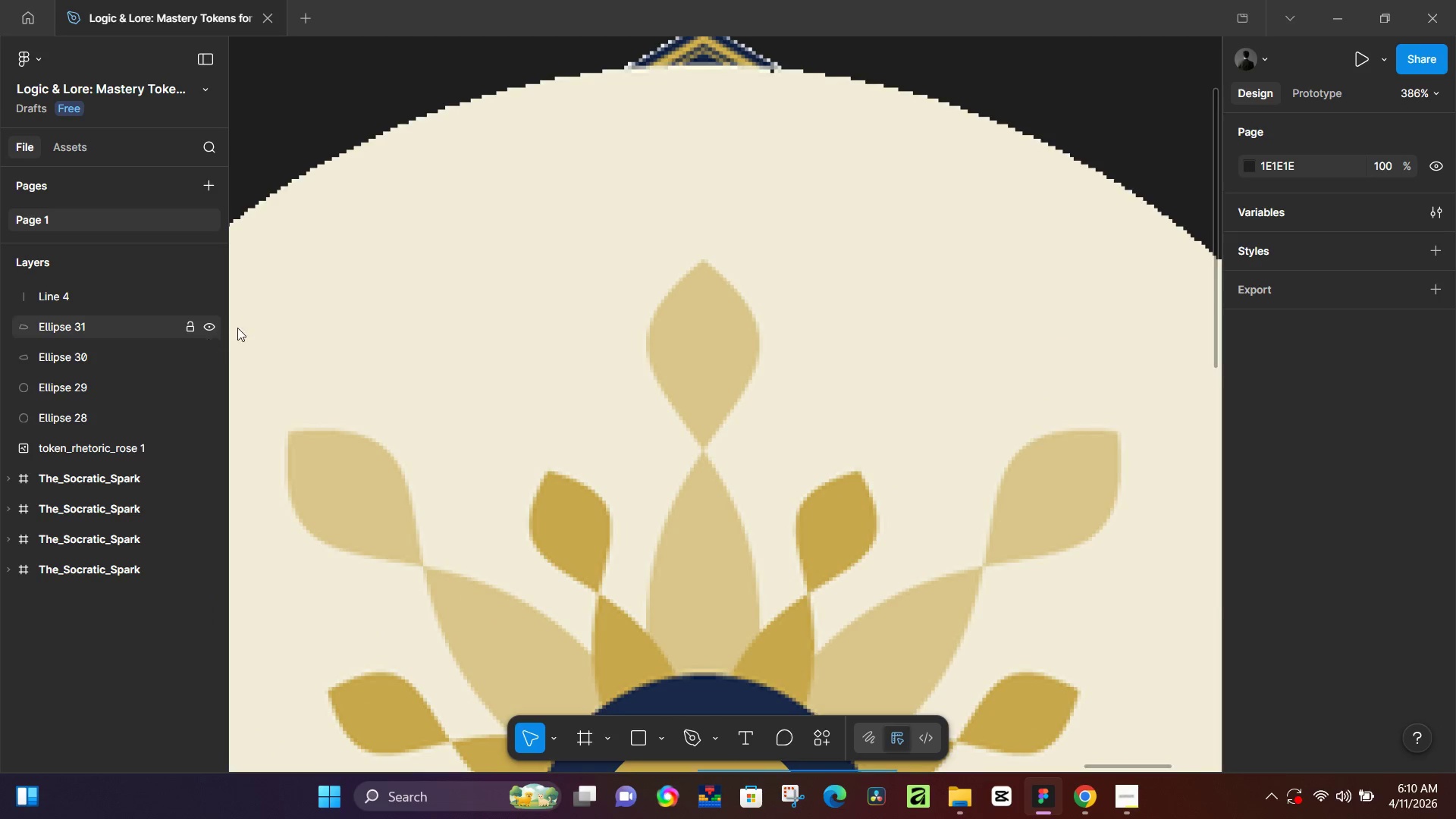 
scroll: coordinate [256, 350], scroll_direction: down, amount: 5.0
 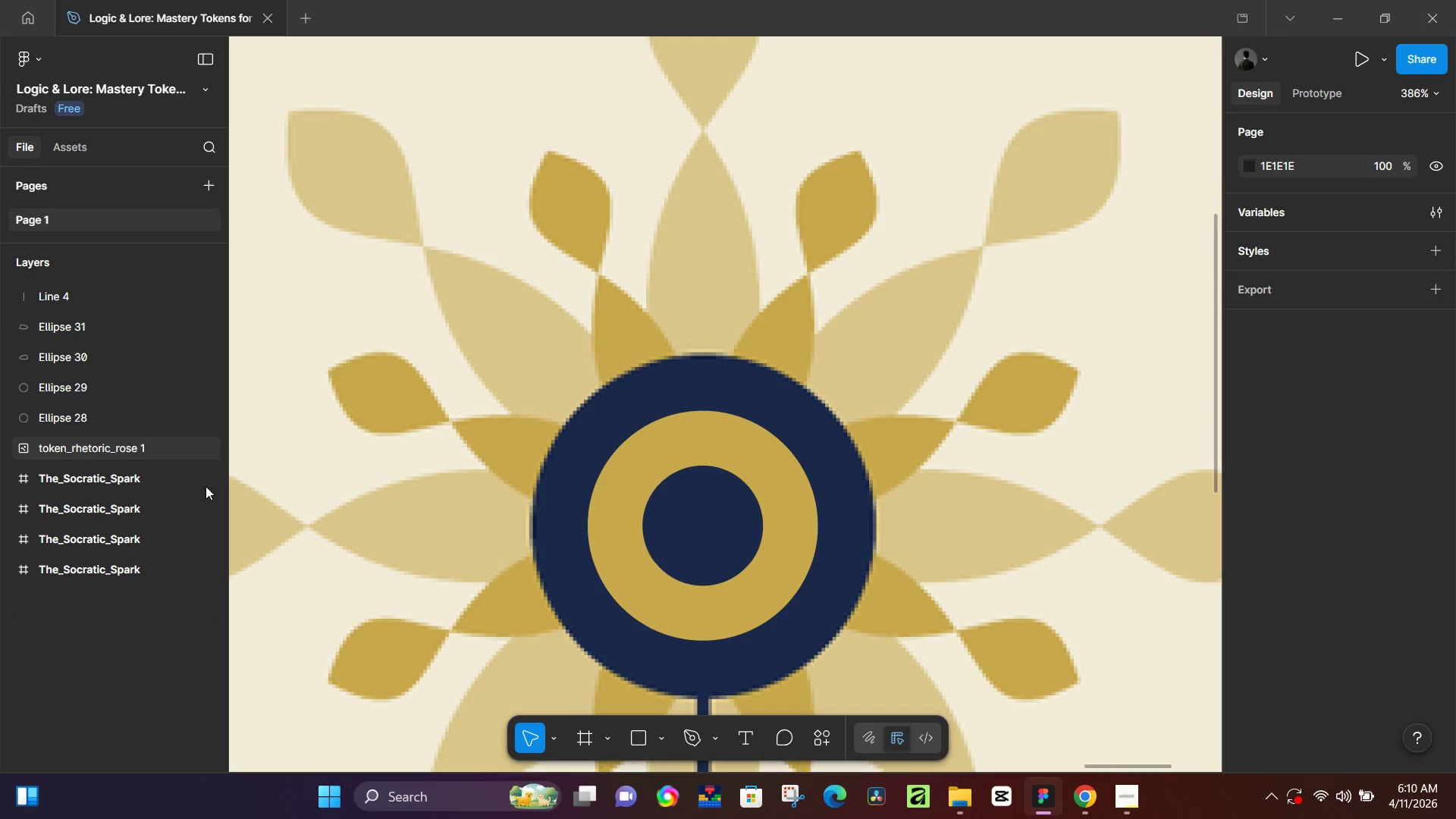 
scroll: coordinate [469, 460], scroll_direction: up, amount: 4.0
 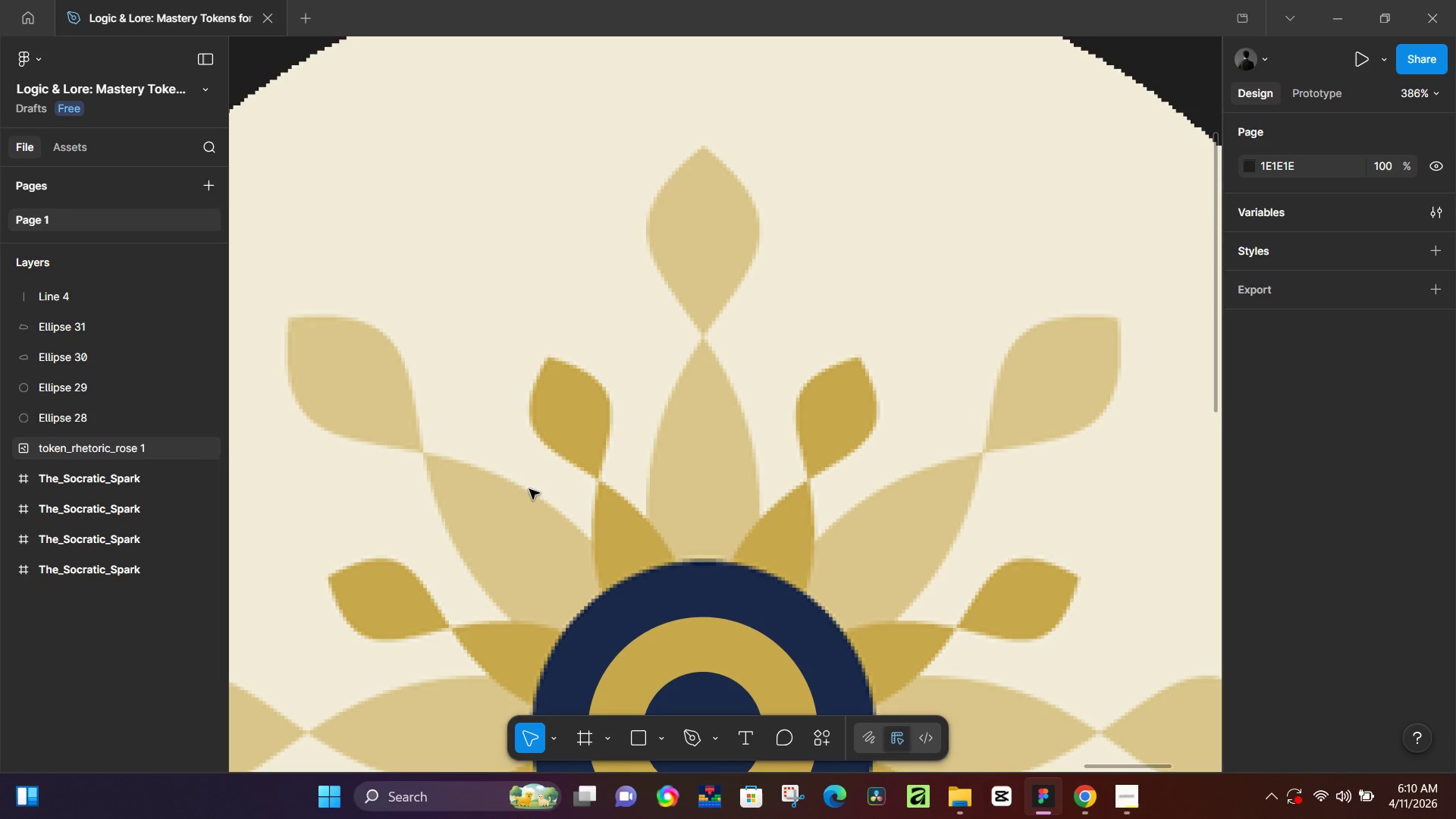 
key(O)
 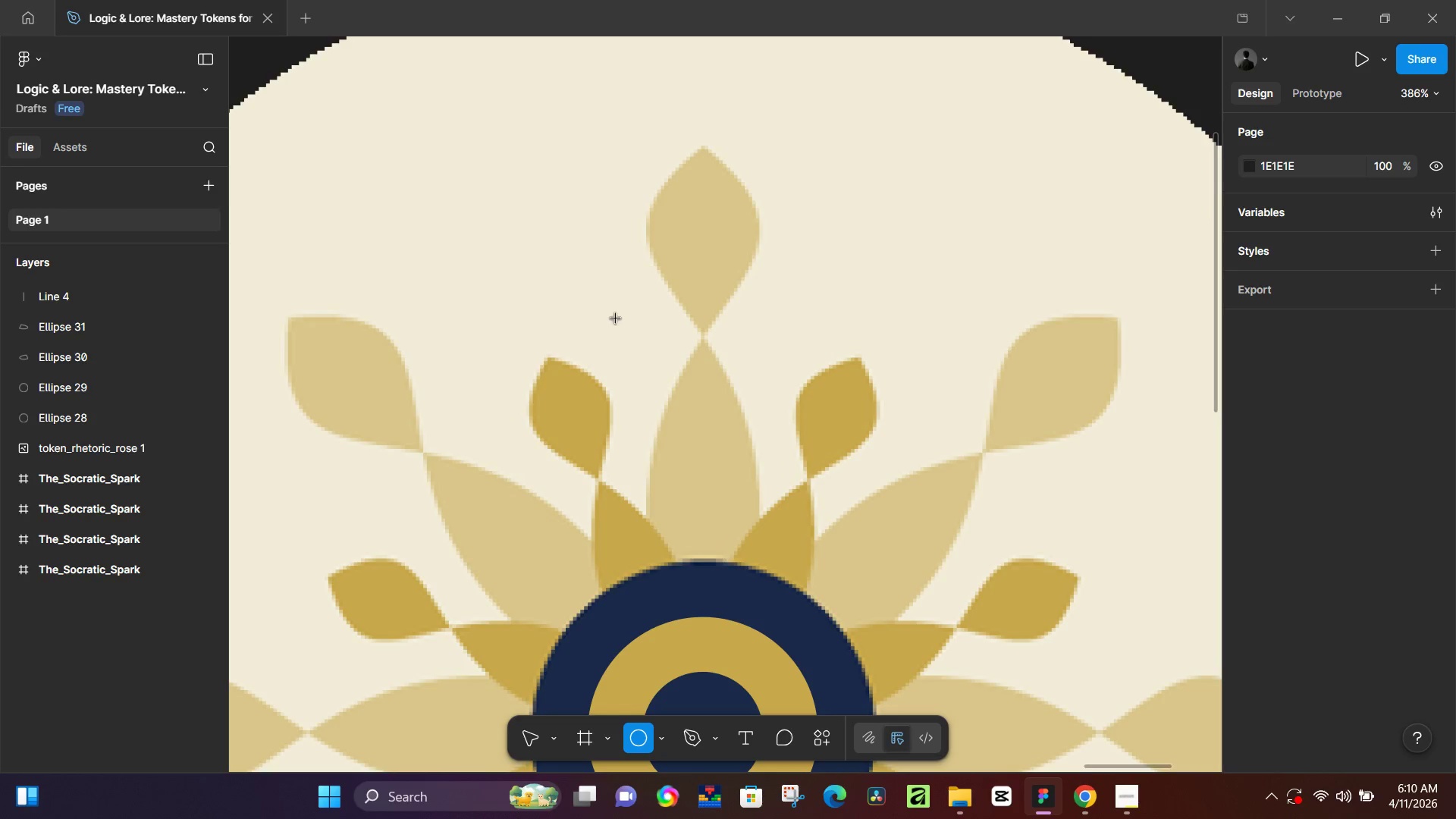 
hold_key(key=ShiftLeft, duration=1.11)
left_click_drag(start_coordinate=[596, 281], to_coordinate=[976, 504])
 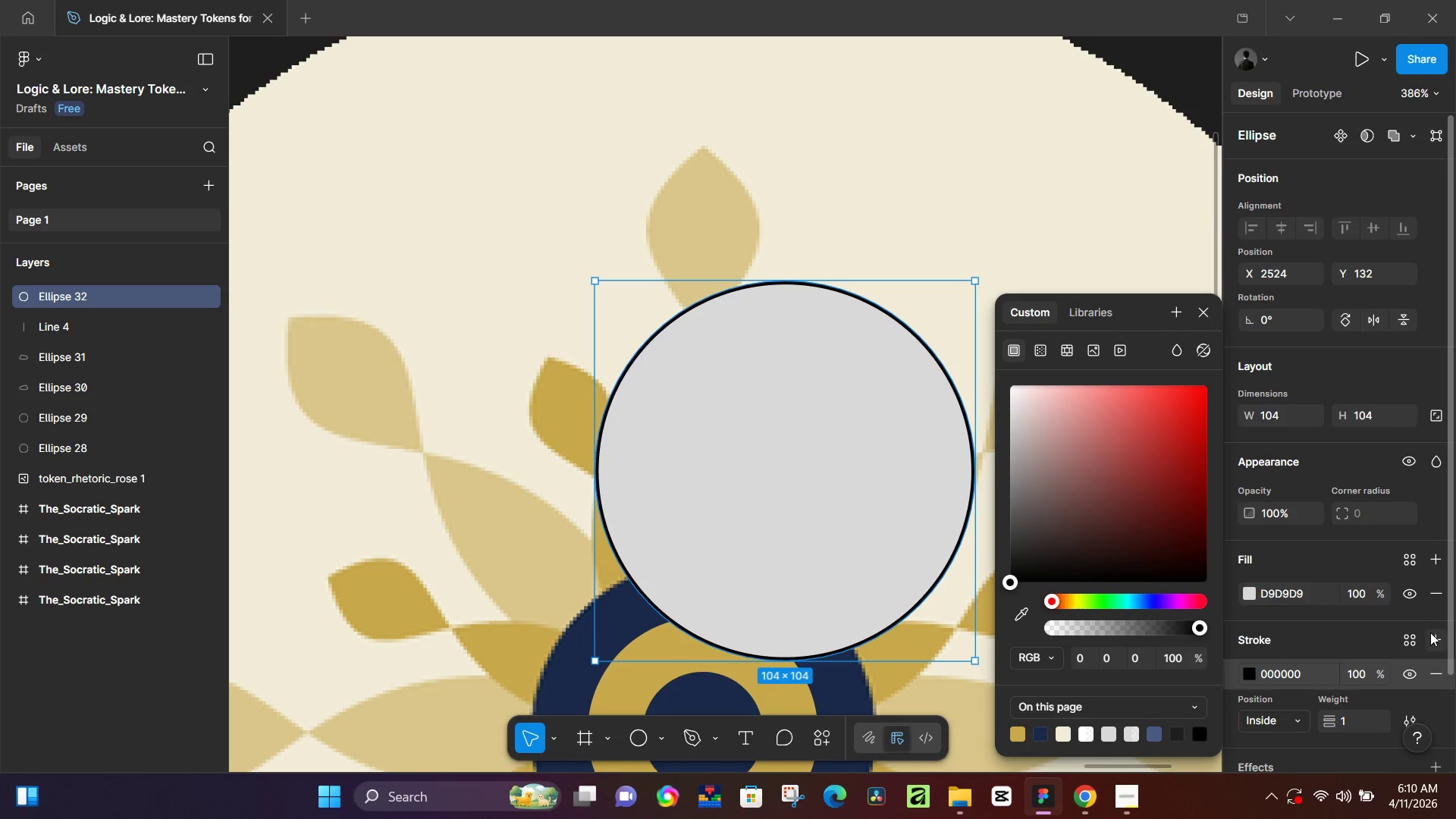 
wait(5.16)
 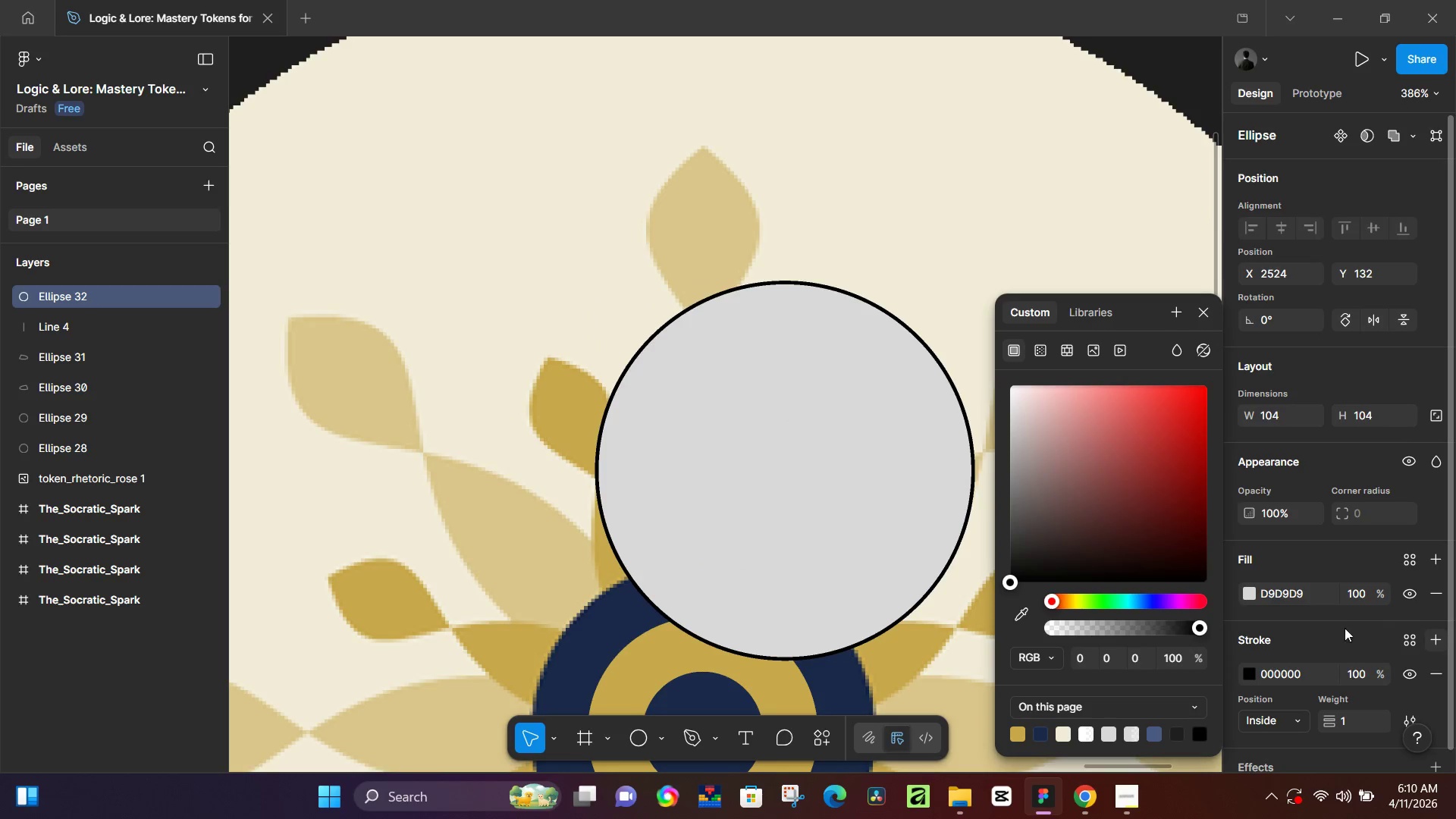 
left_click_drag(start_coordinate=[784, 472], to_coordinate=[824, 285])
 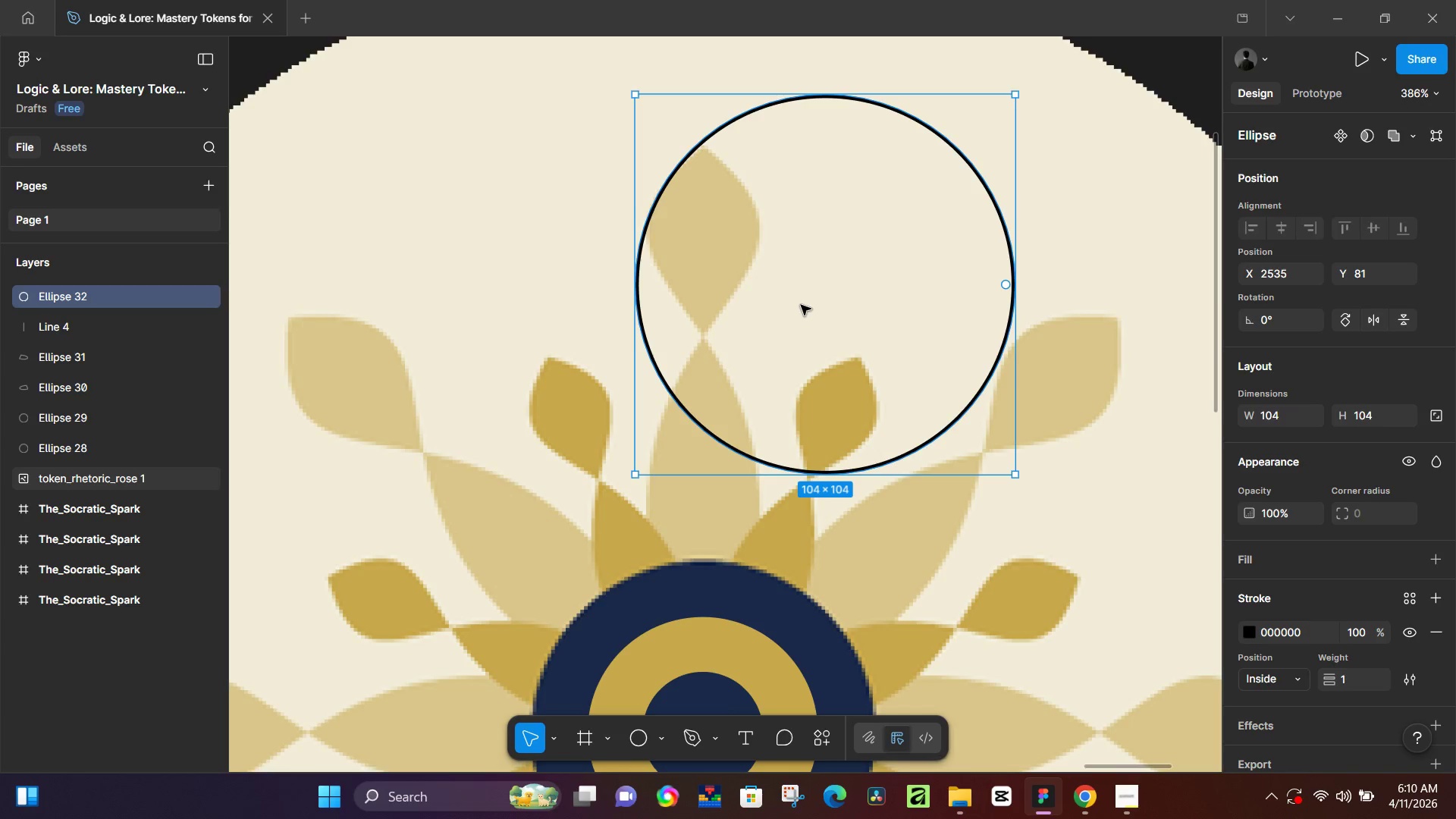 
hold_key(key=AltLeft, duration=1.51)
left_click_drag(start_coordinate=[863, 335], to_coordinate=[870, 248])
 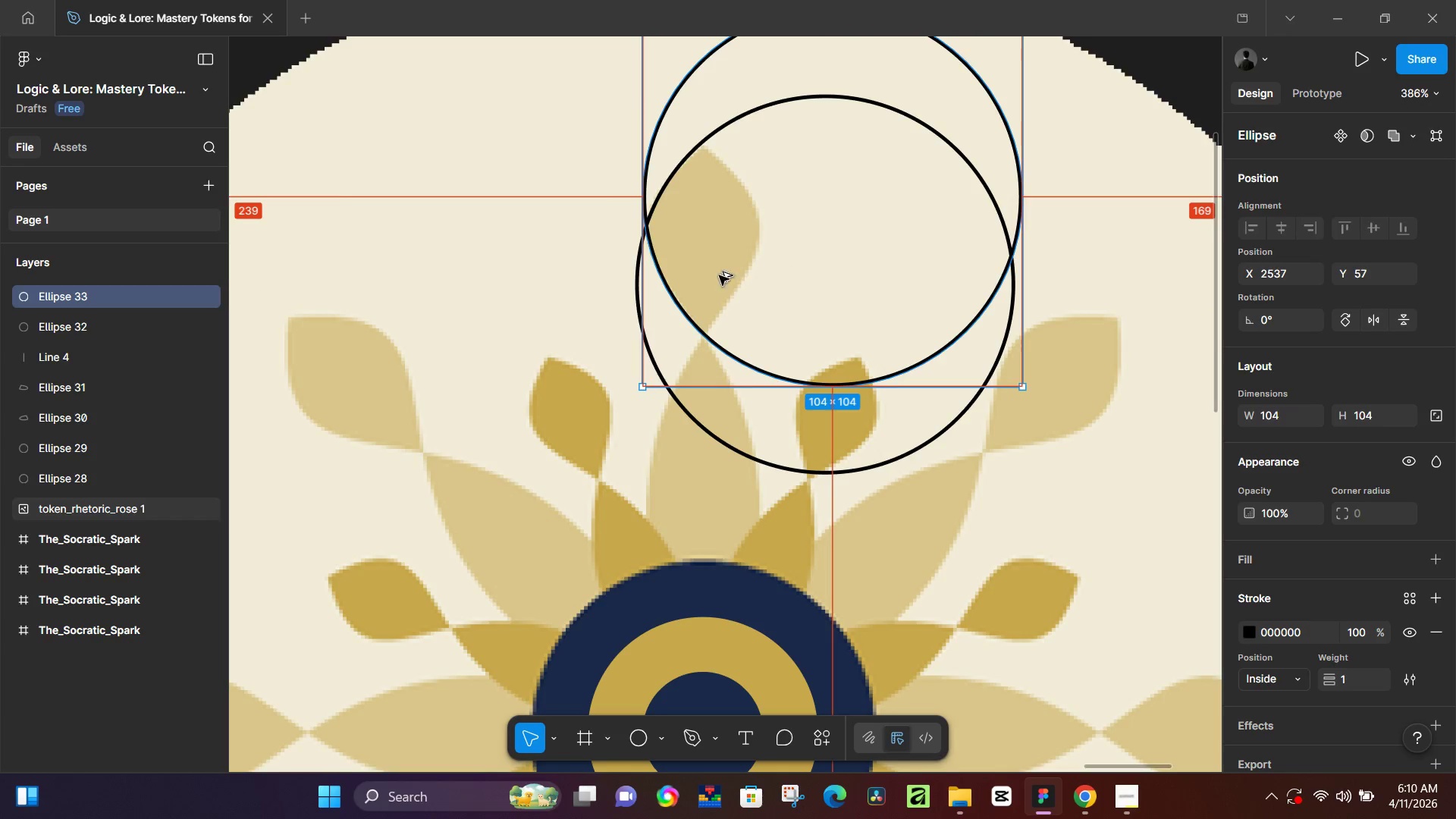 
hold_key(key=AltLeft, duration=0.42)
 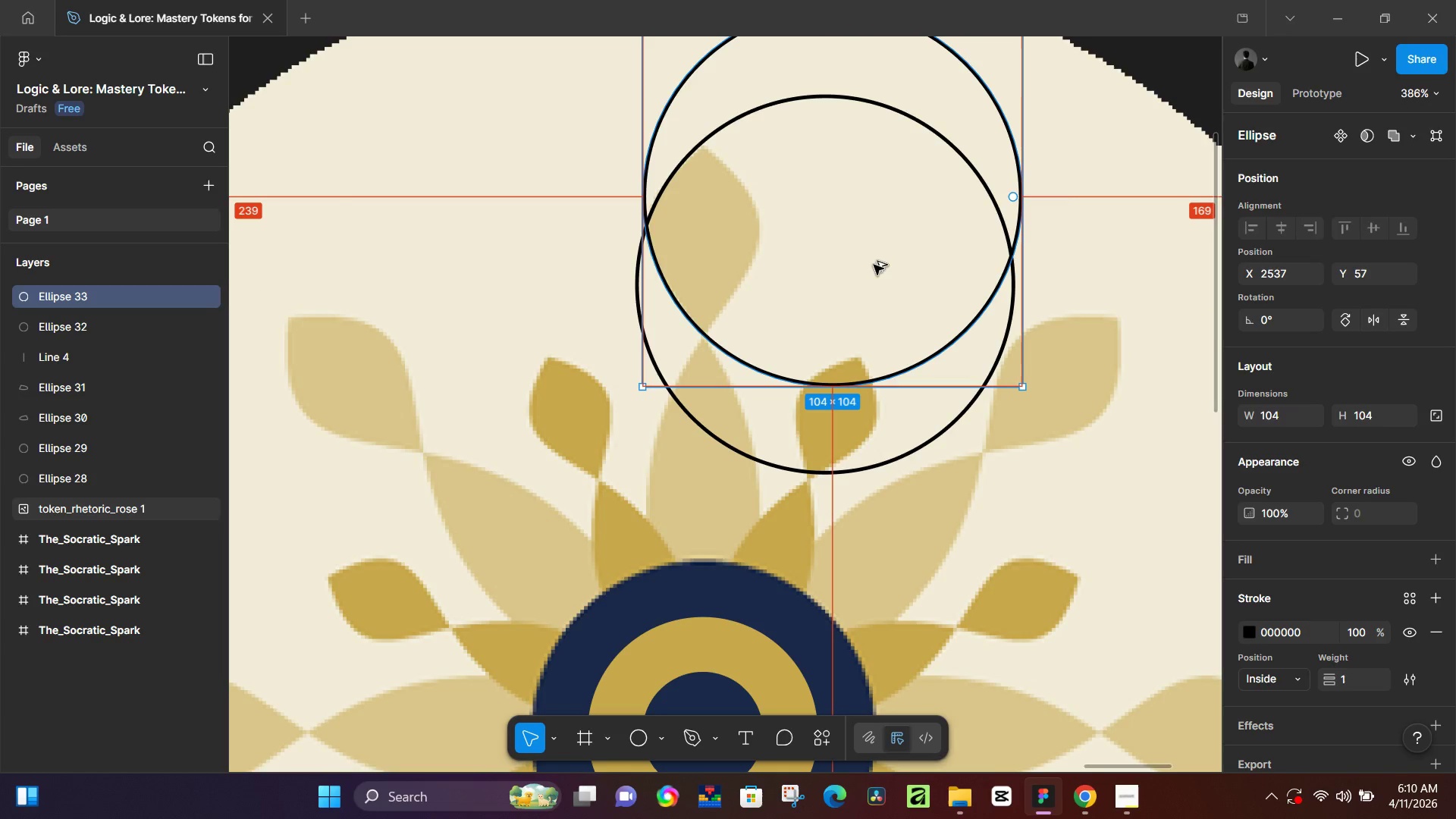 
hold_key(key=AltLeft, duration=1.51)
left_click_drag(start_coordinate=[874, 265], to_coordinate=[634, 366])
 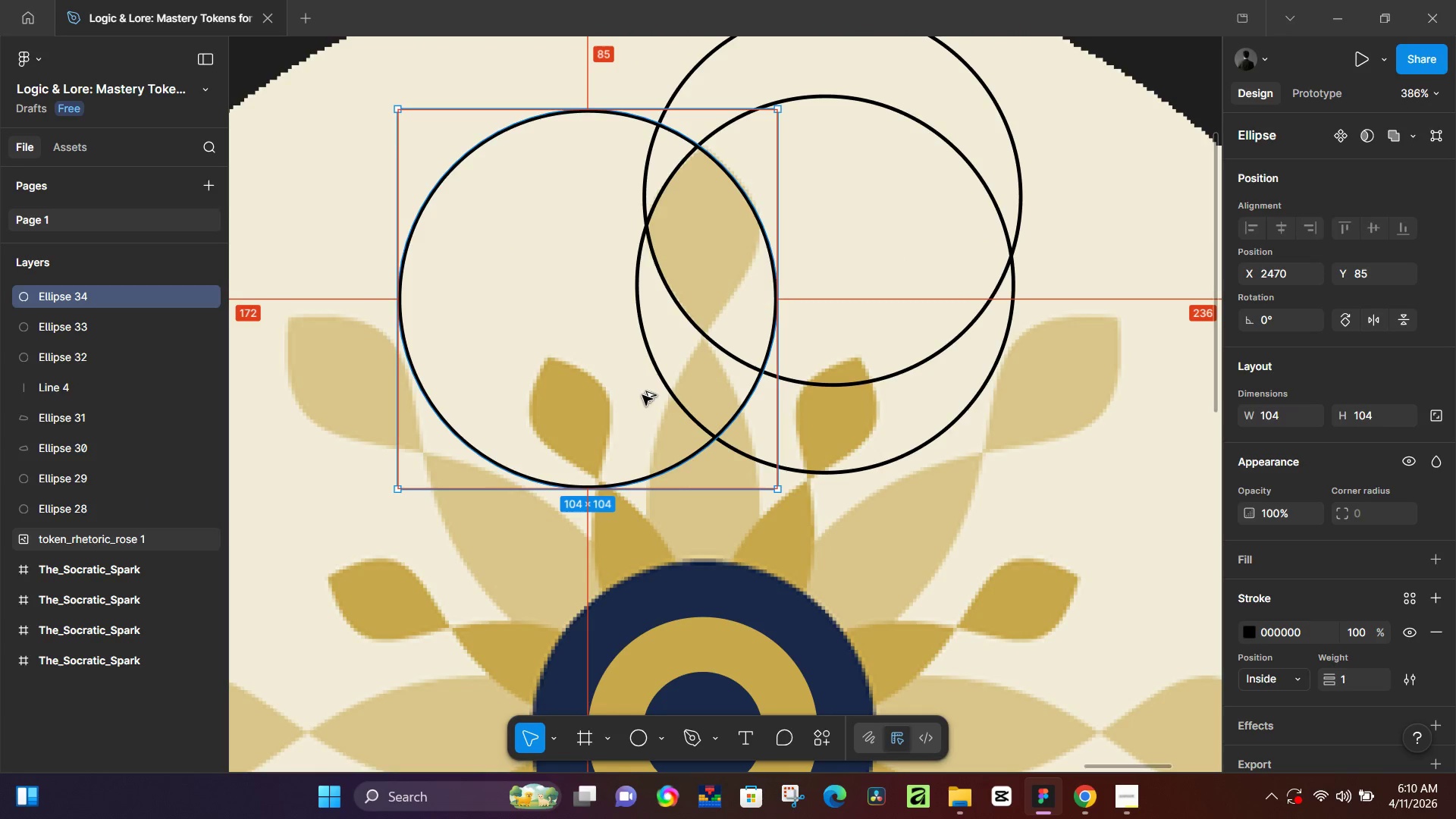 
hold_key(key=AltLeft, duration=1.5)
 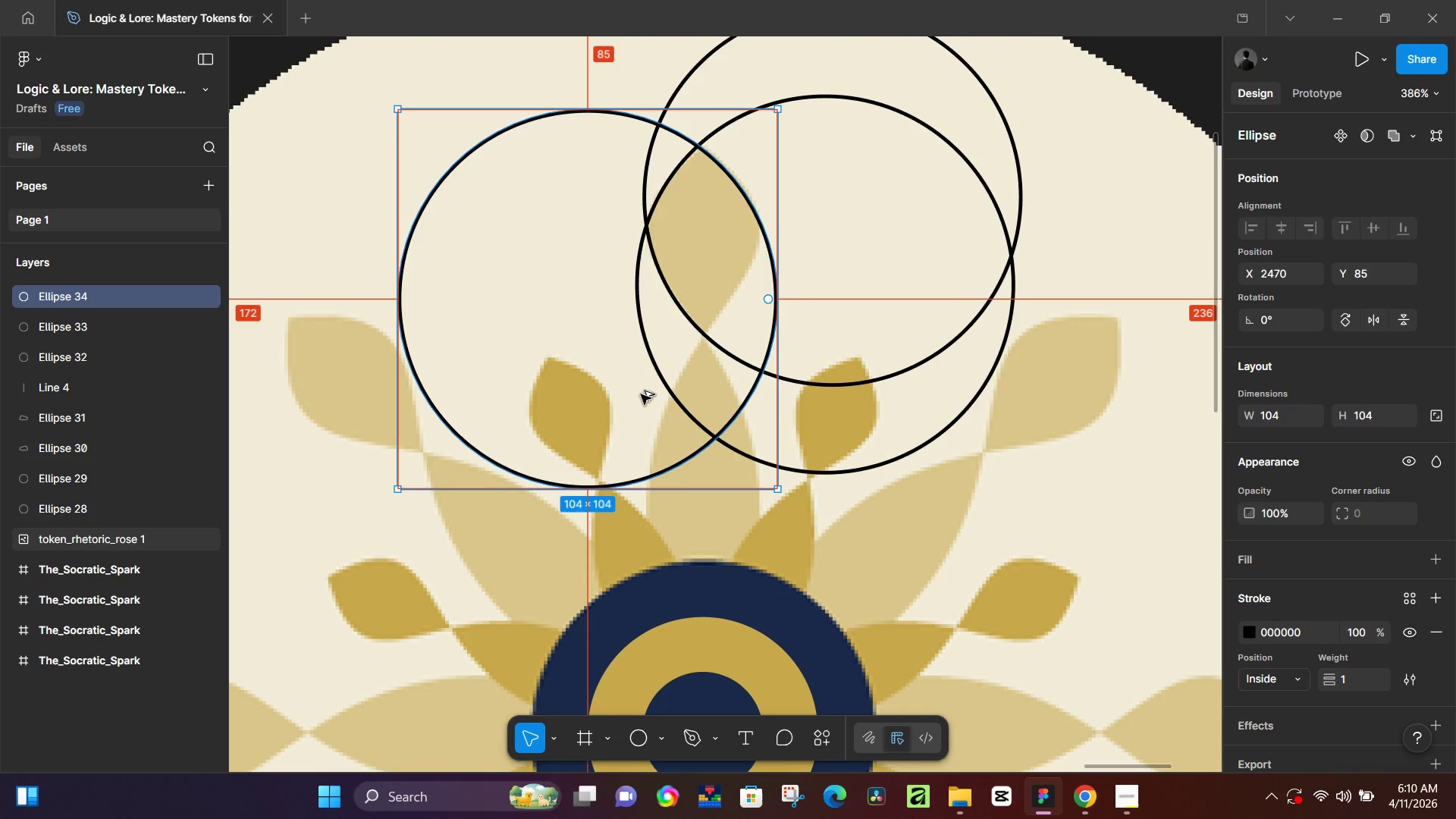 
key(Alt+AltLeft)
 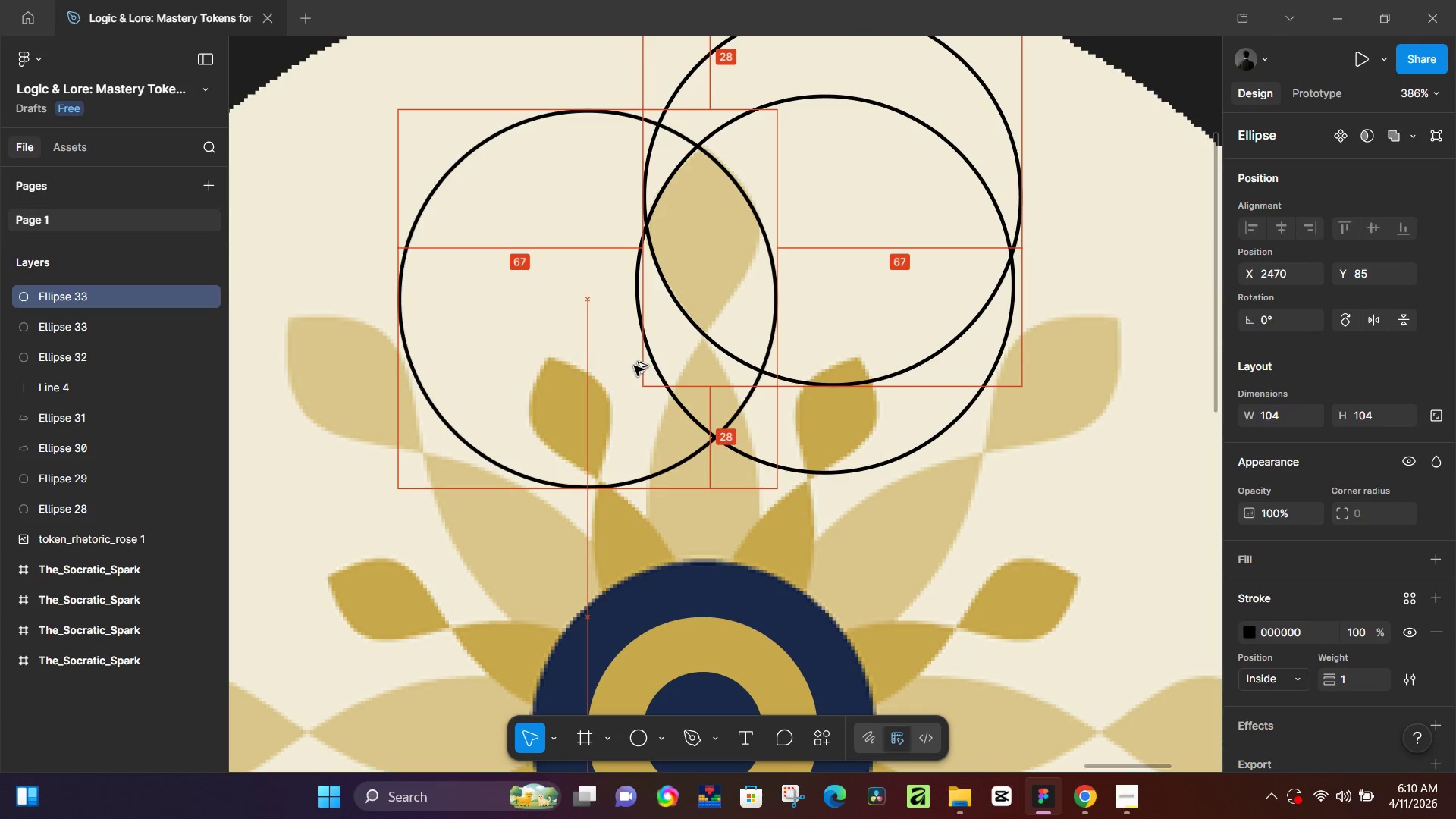 
key(Alt+AltLeft)
 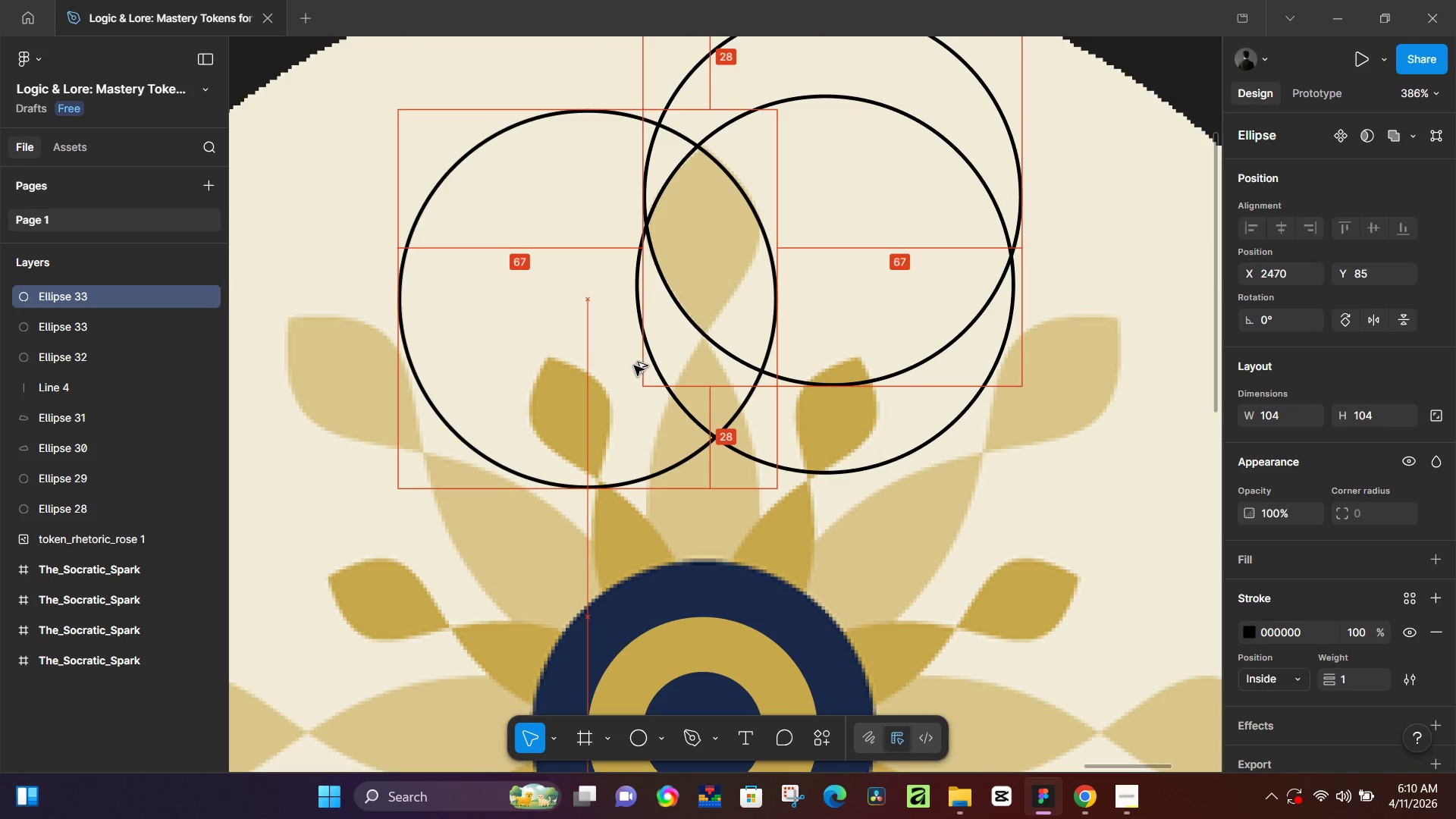 
key(Alt+AltLeft)
 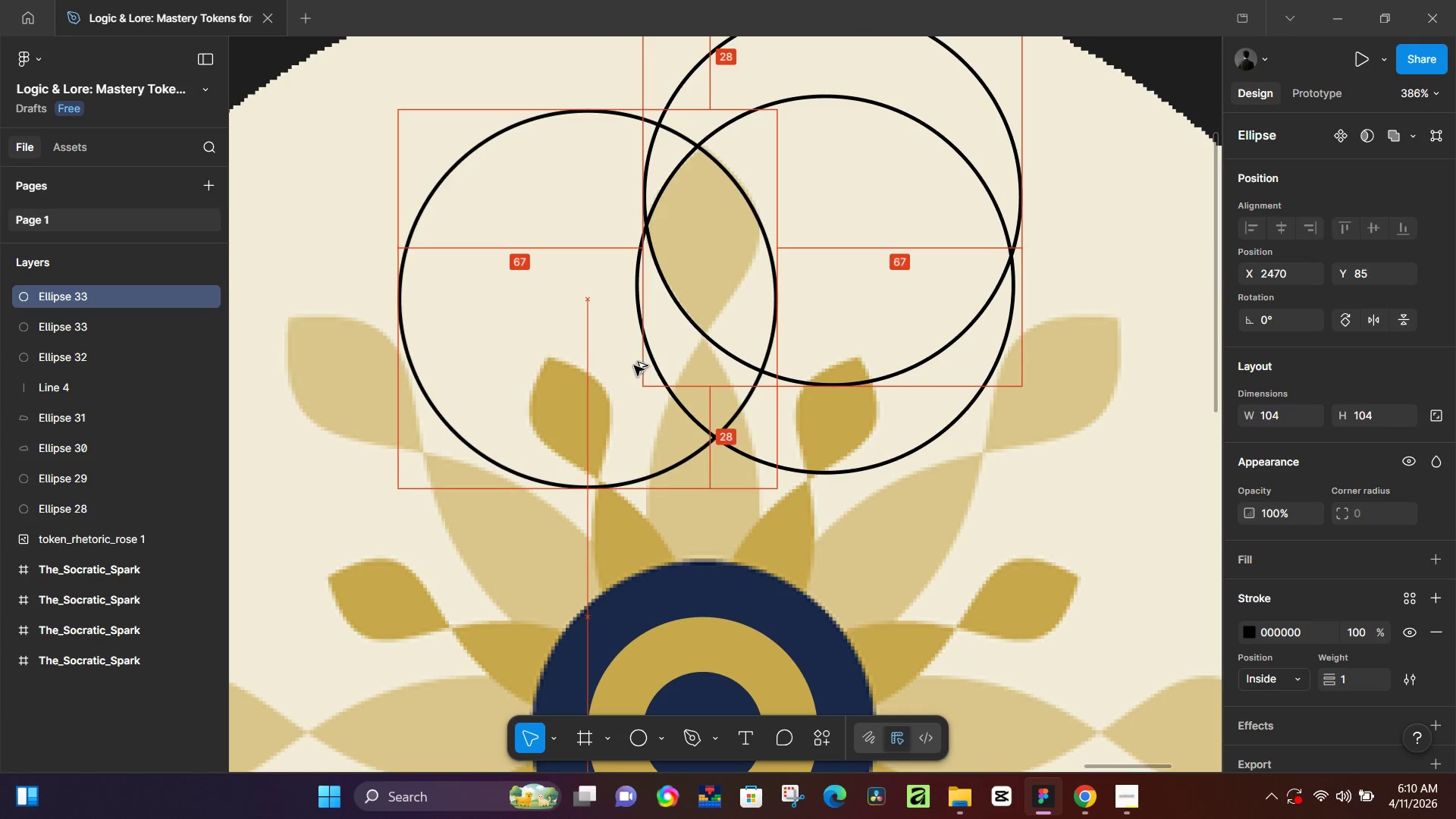 
key(Alt+AltLeft)
 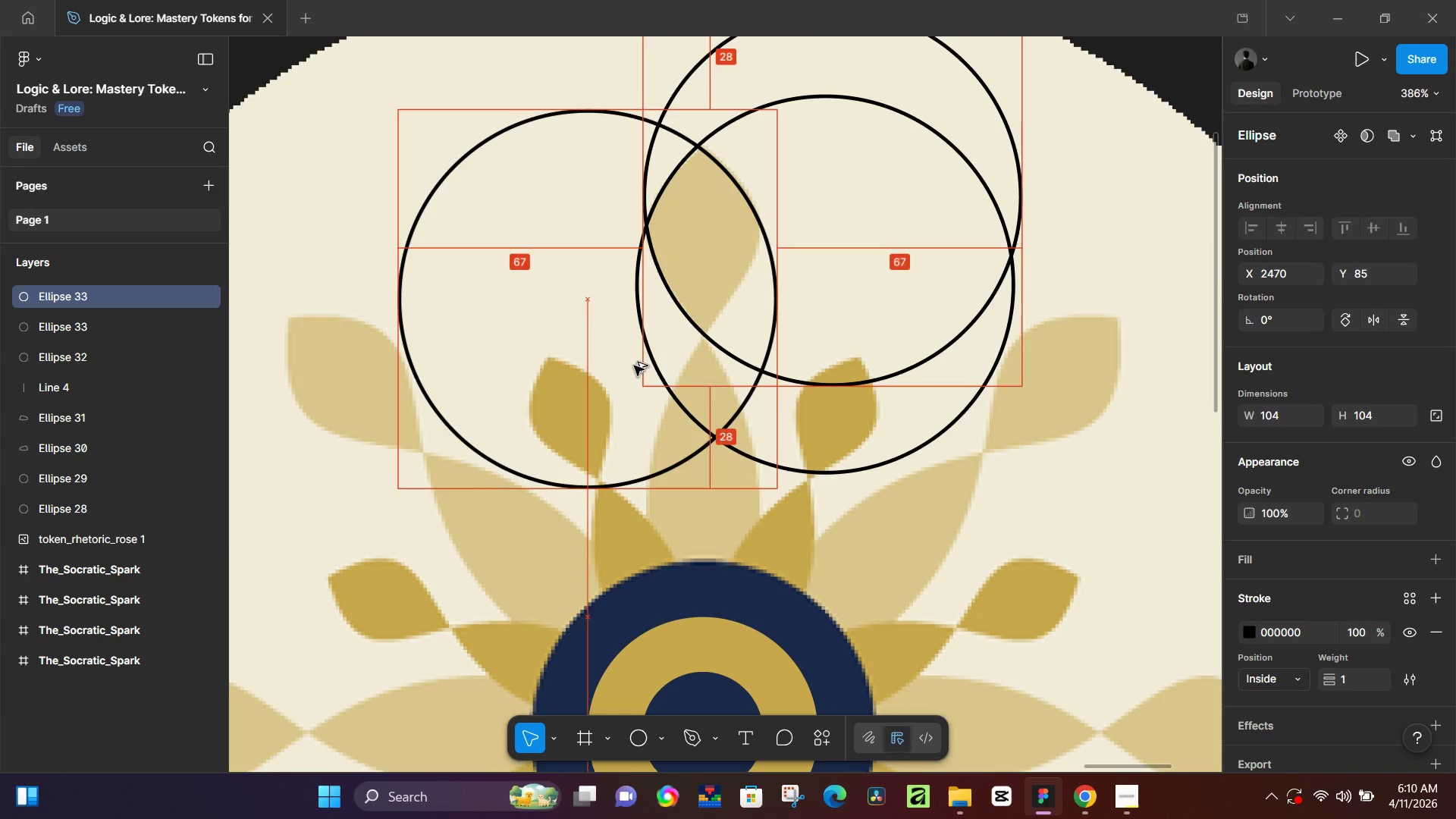 
key(Alt+AltLeft)
 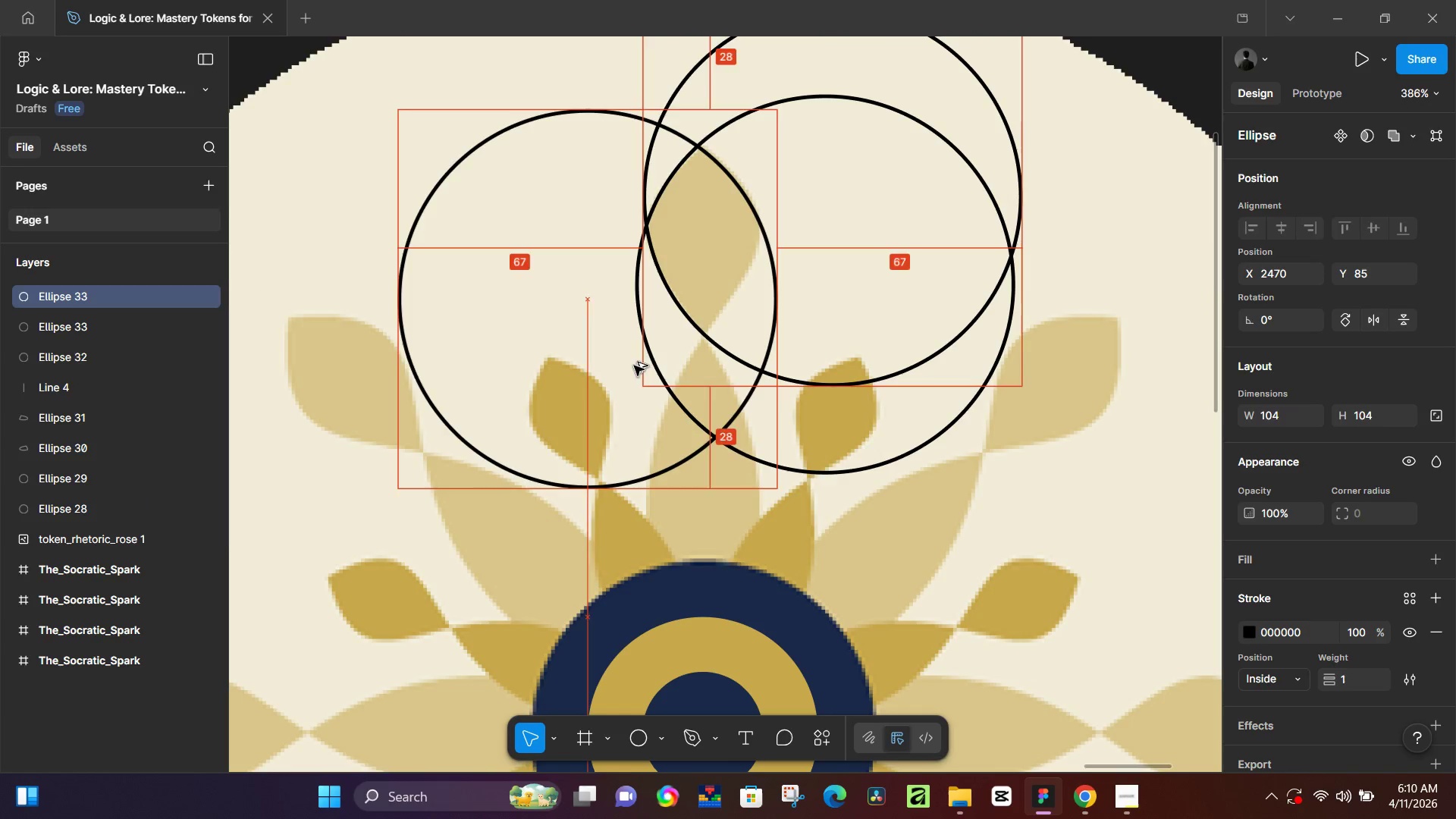 
key(Alt+AltLeft)
 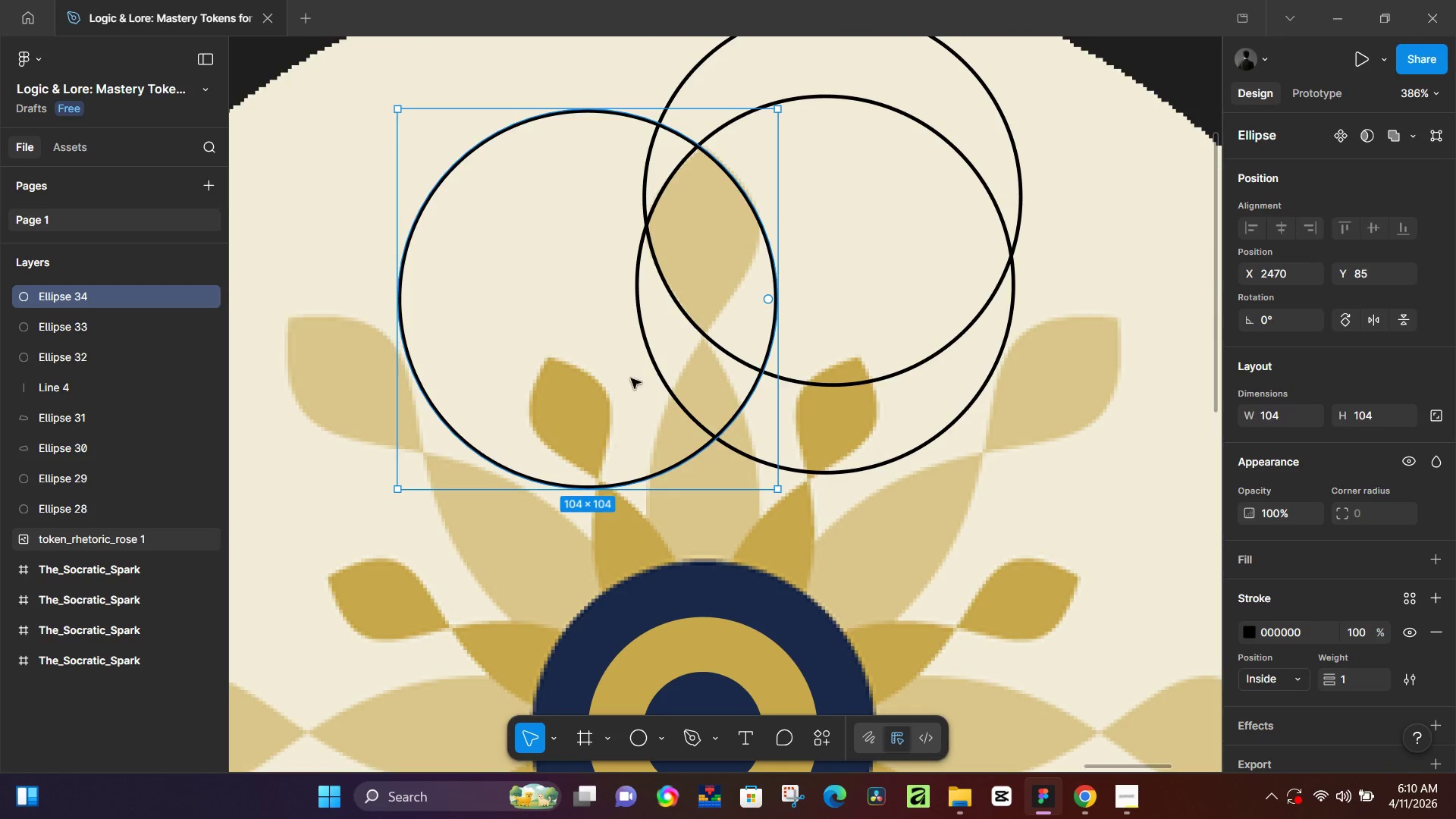 
hold_key(key=AltLeft, duration=1.3)
left_click_drag(start_coordinate=[642, 395], to_coordinate=[631, 288])
 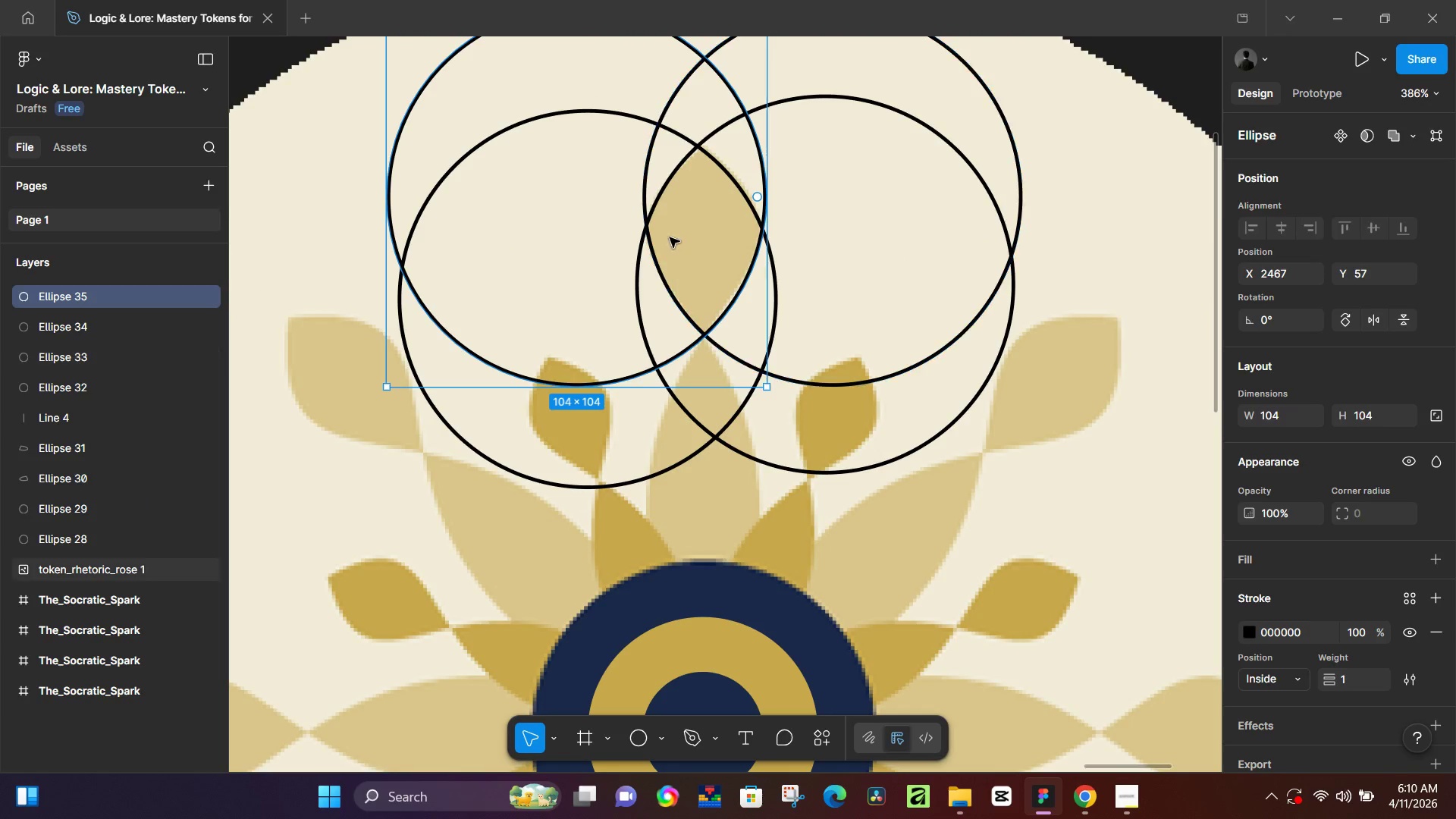 
hold_key(key=AltLeft, duration=1.5)
left_click_drag(start_coordinate=[667, 218], to_coordinate=[1091, 639])
 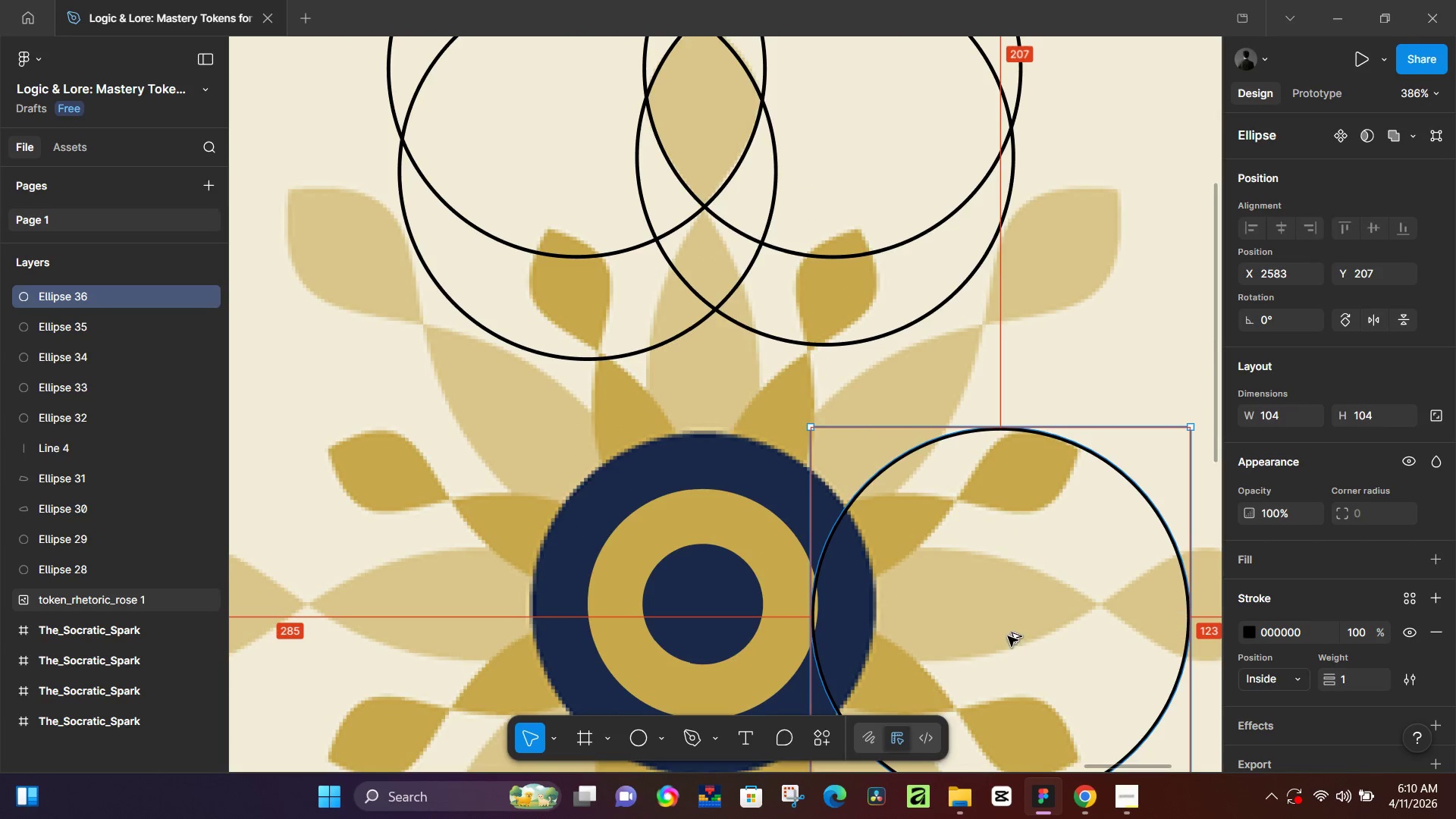 
hold_key(key=AltLeft, duration=1.5)
 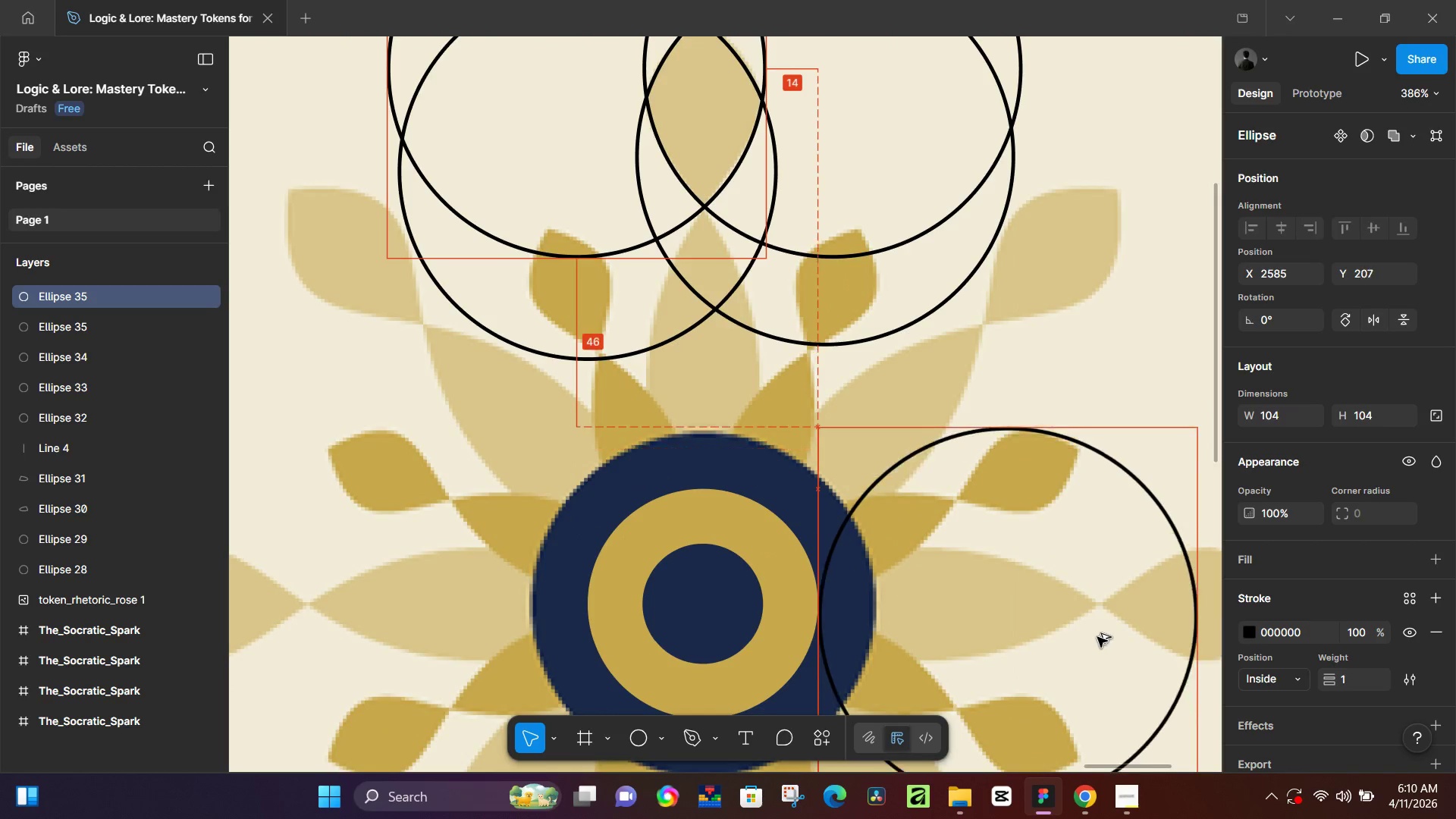 
hold_key(key=AltLeft, duration=1.42)
 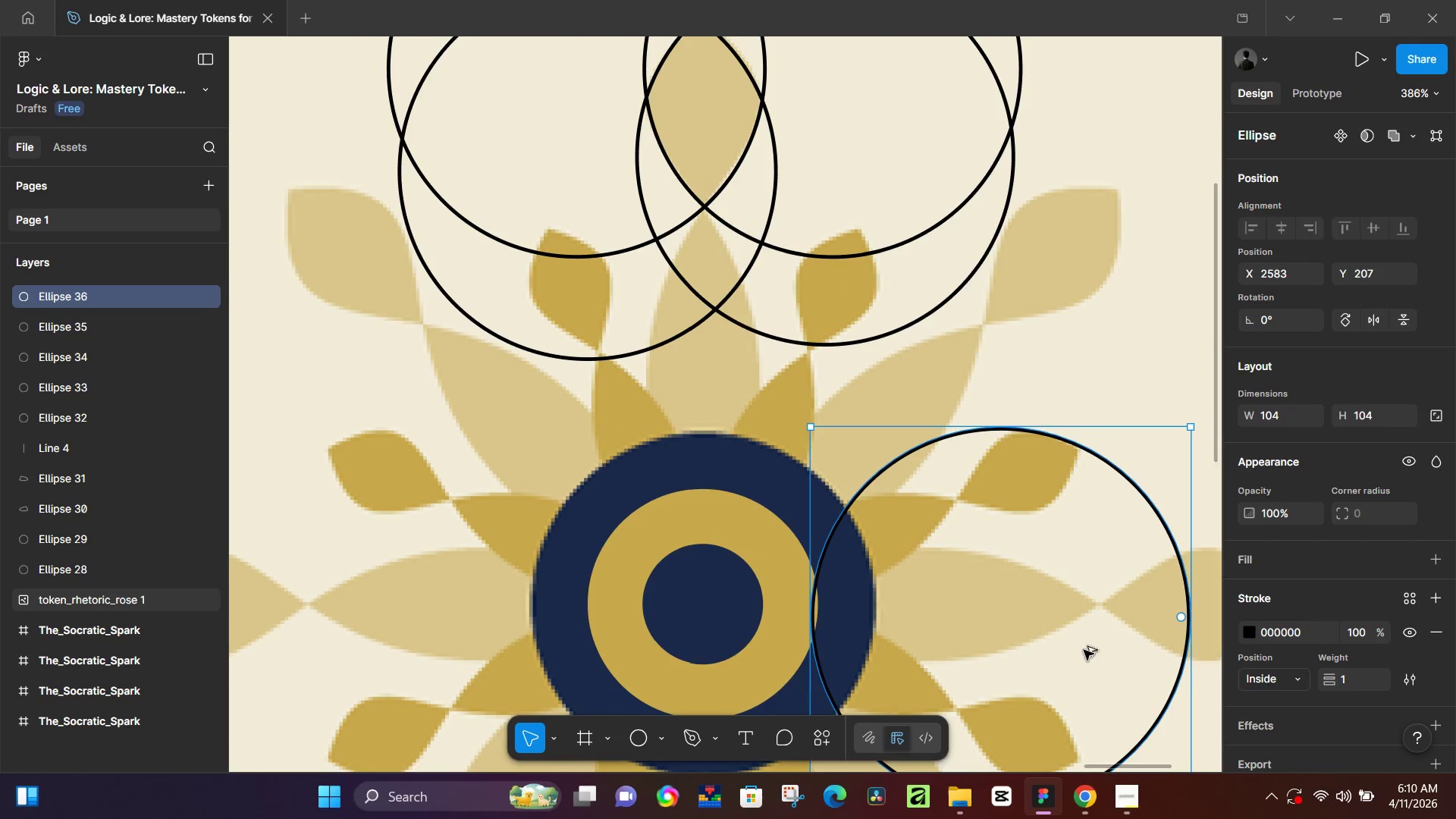 
hold_key(key=AltLeft, duration=1.52)
left_click_drag(start_coordinate=[1008, 636], to_coordinate=[1134, 604])
 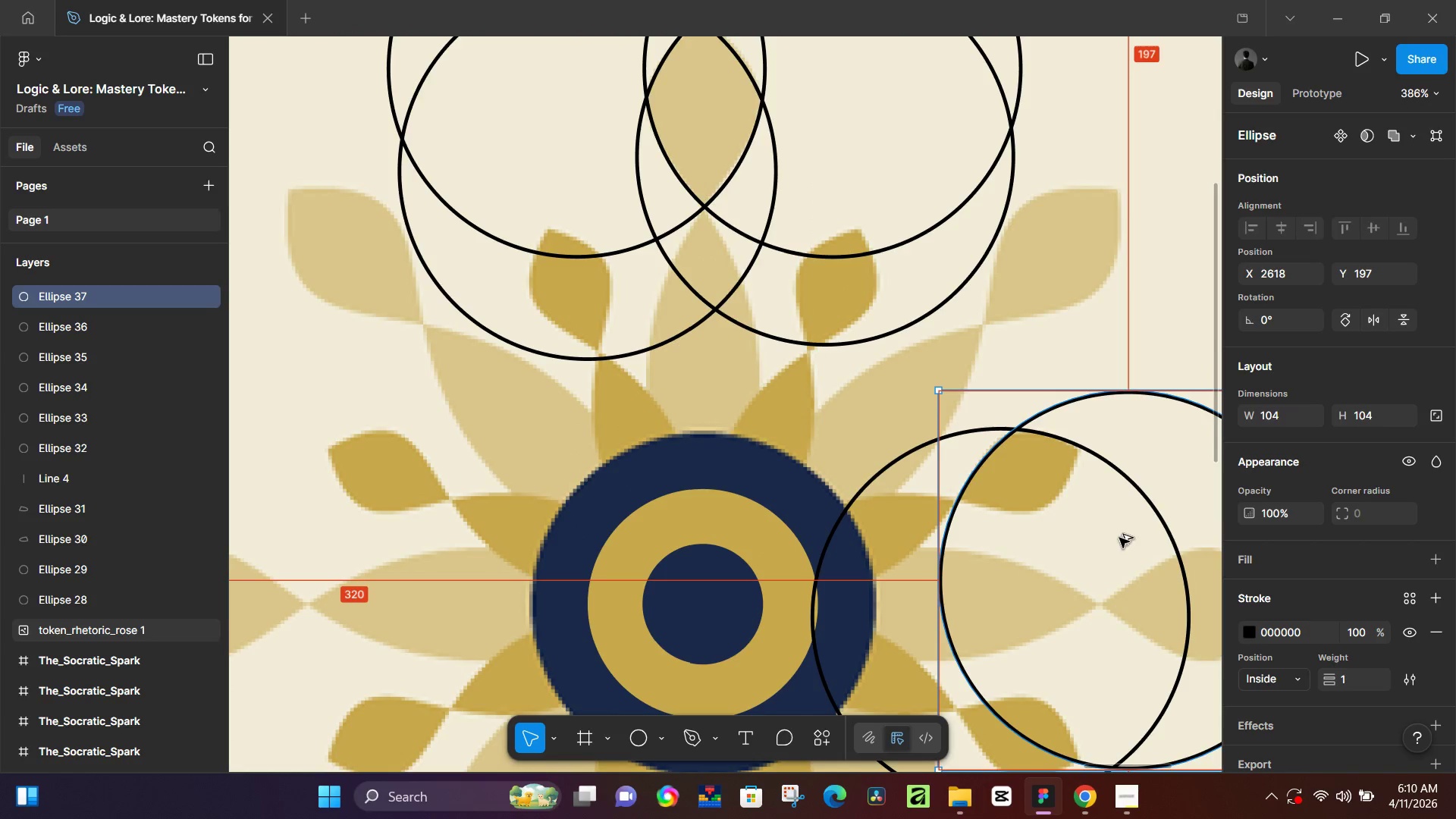 
hold_key(key=AltLeft, duration=0.7)
 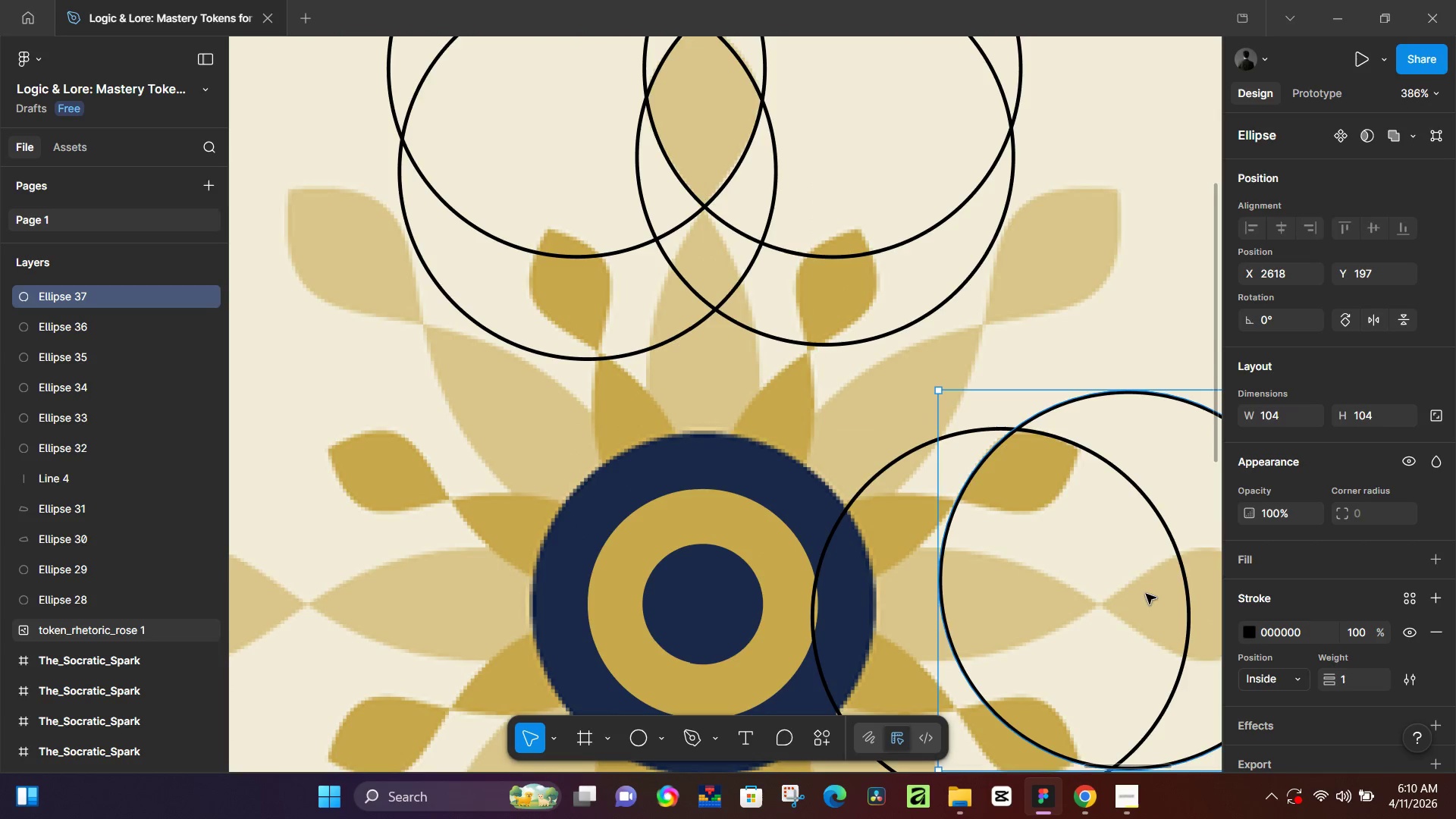 
hold_key(key=AltLeft, duration=1.52)
left_click_drag(start_coordinate=[1119, 538], to_coordinate=[893, 342])
 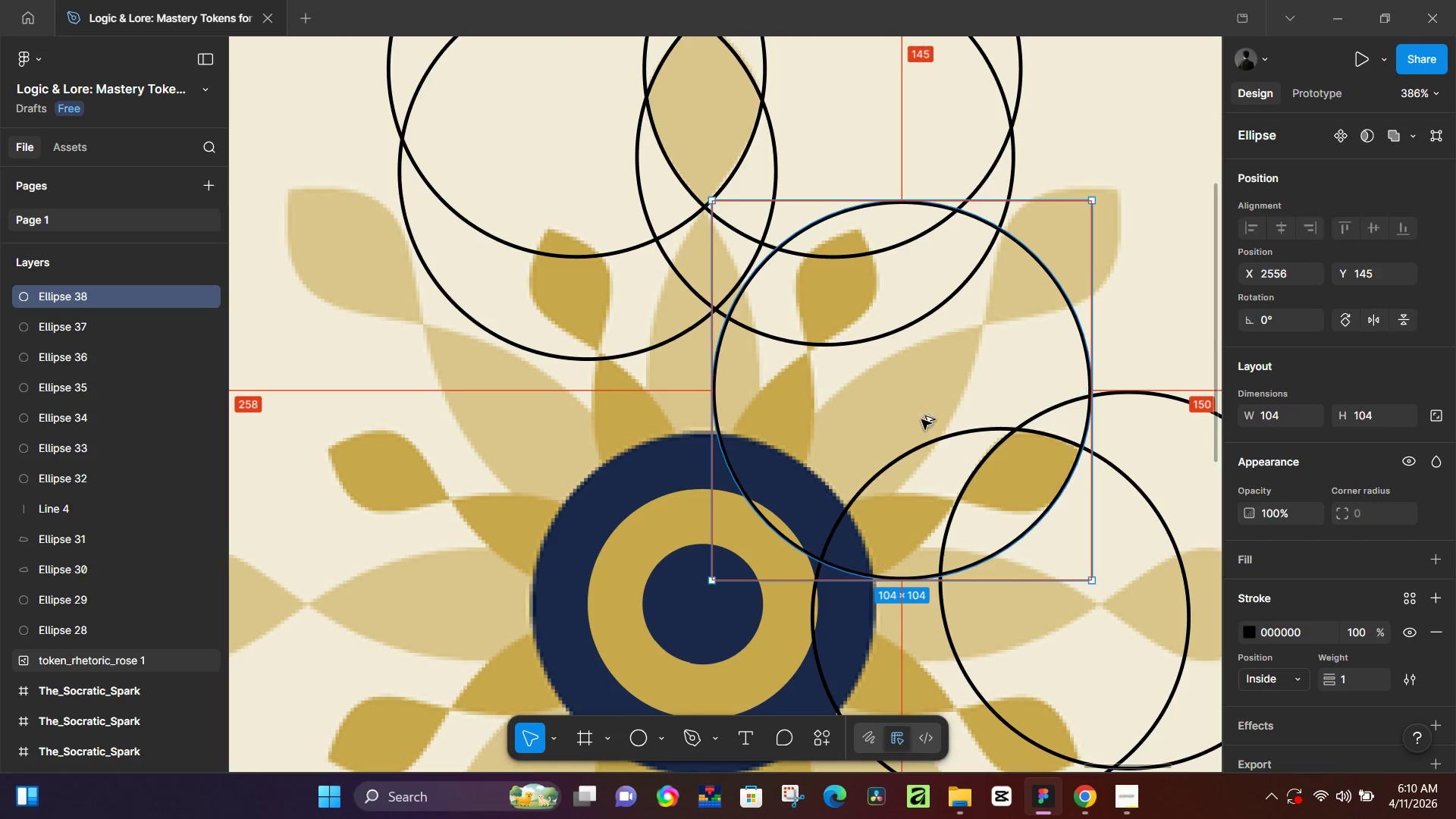 
key(Alt+AltLeft)
 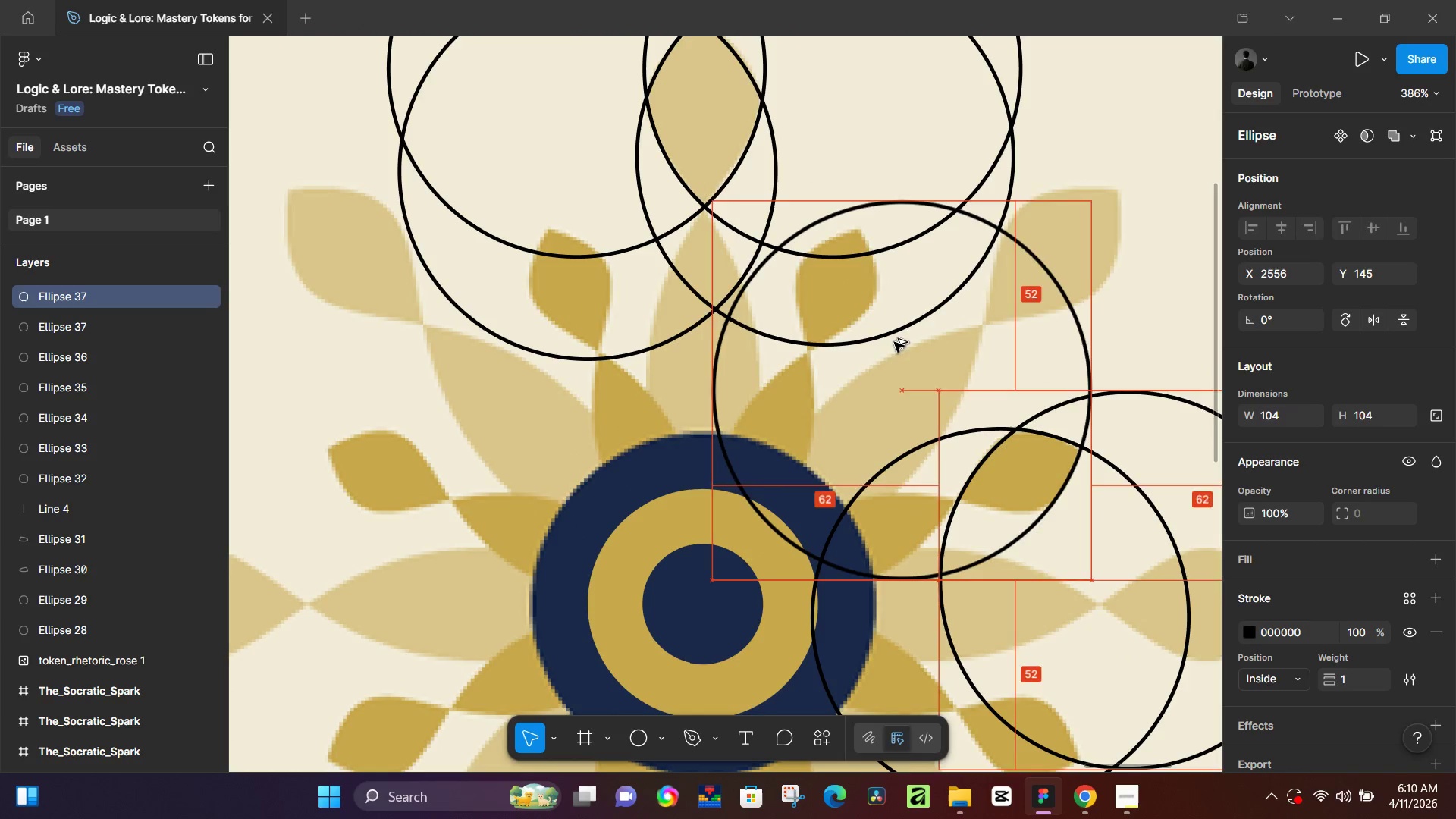 
key(Alt+AltLeft)
 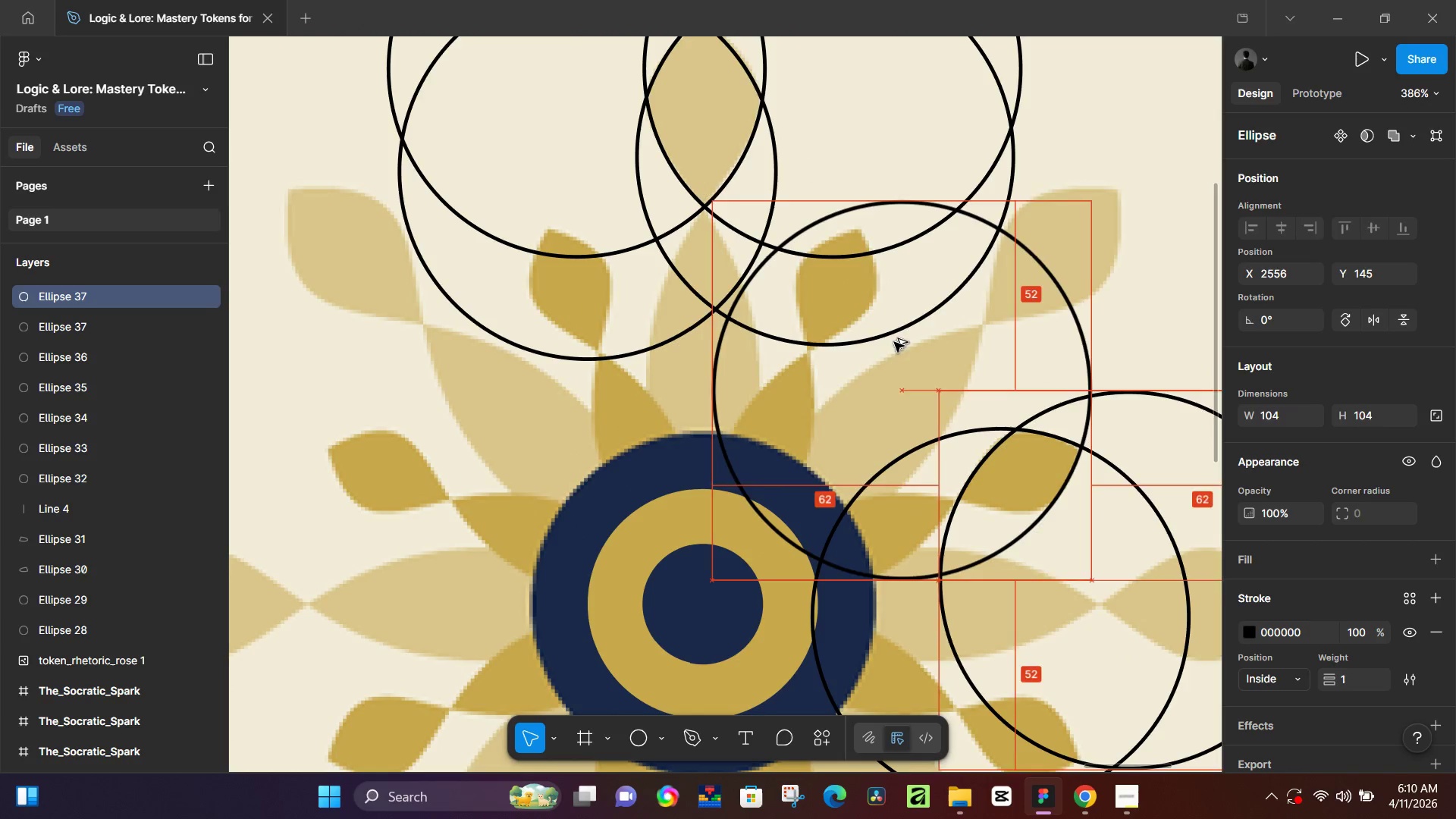 
key(Alt+AltLeft)
 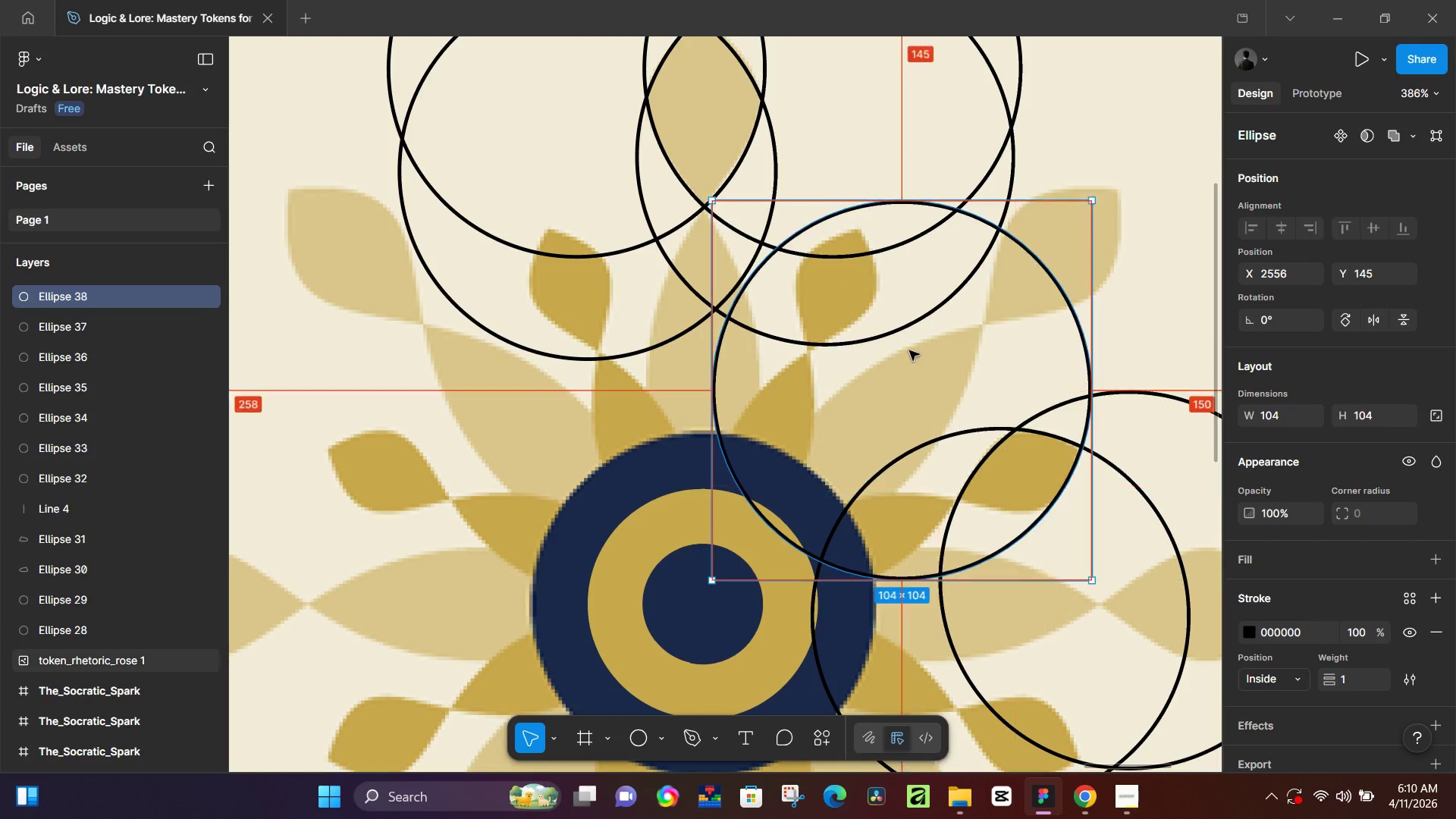 
key(Alt+AltLeft)
 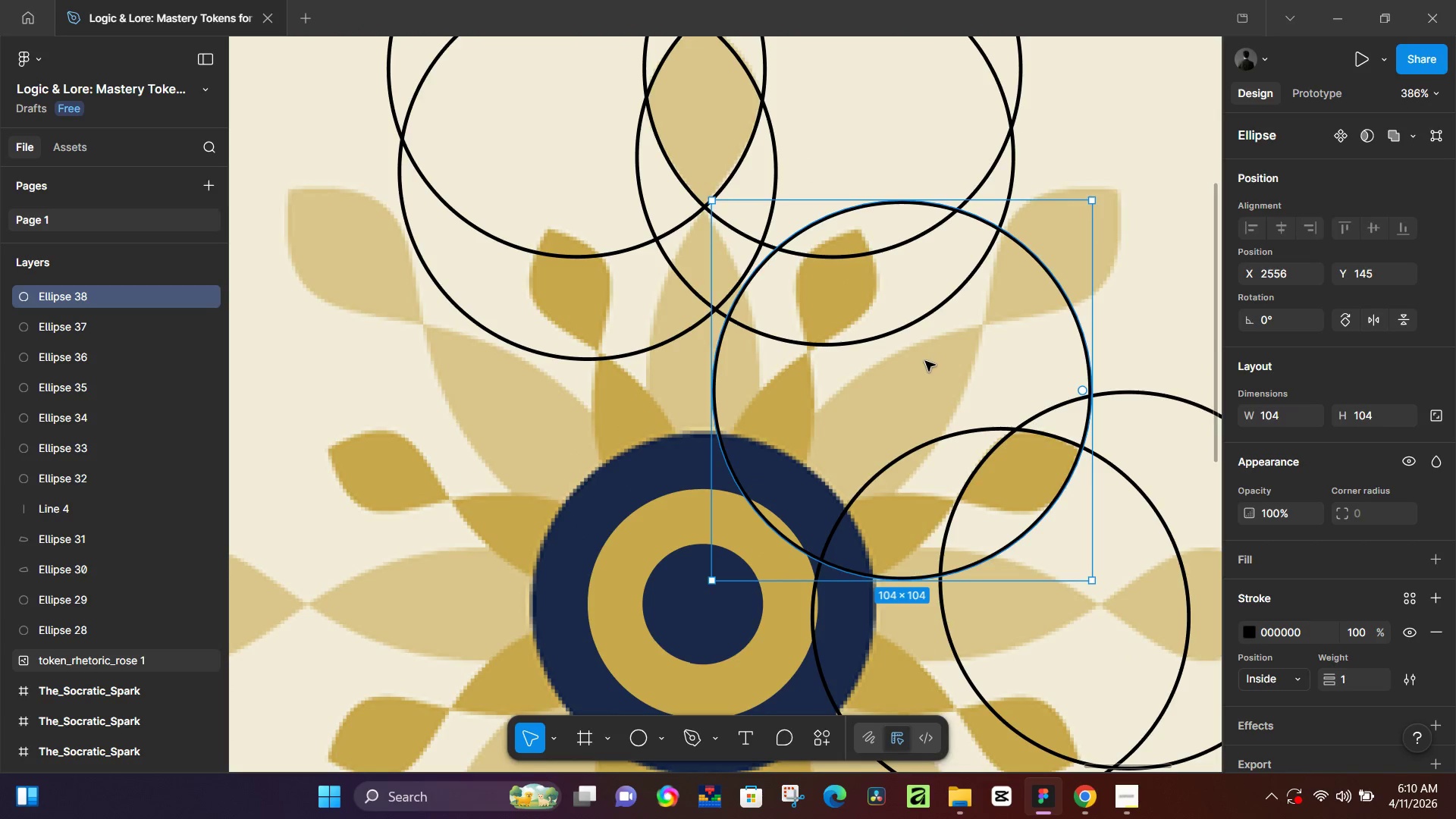 
hold_key(key=AltLeft, duration=1.52)
left_click_drag(start_coordinate=[890, 441], to_coordinate=[1004, 372])
 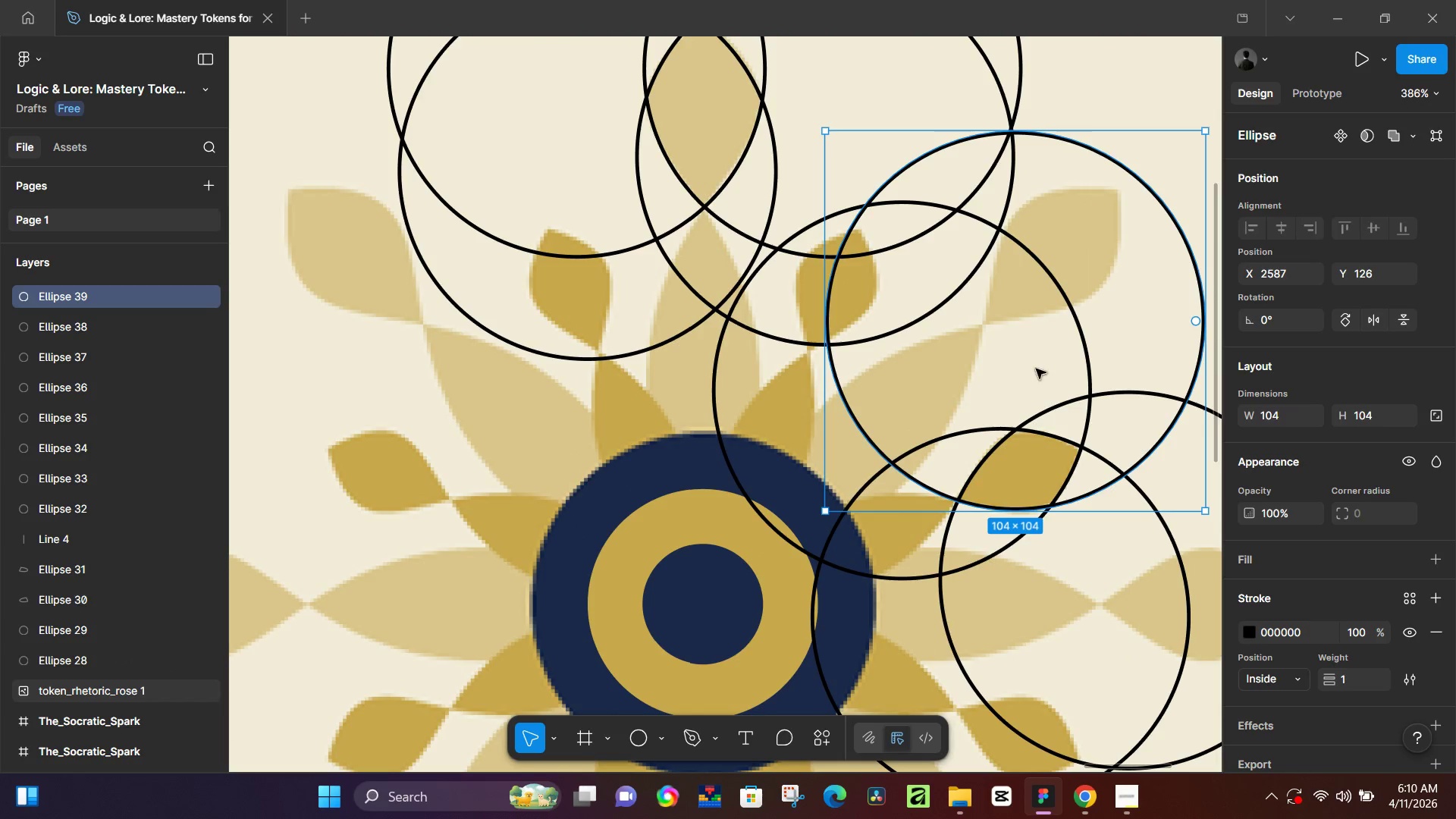 
hold_key(key=AltLeft, duration=0.53)
 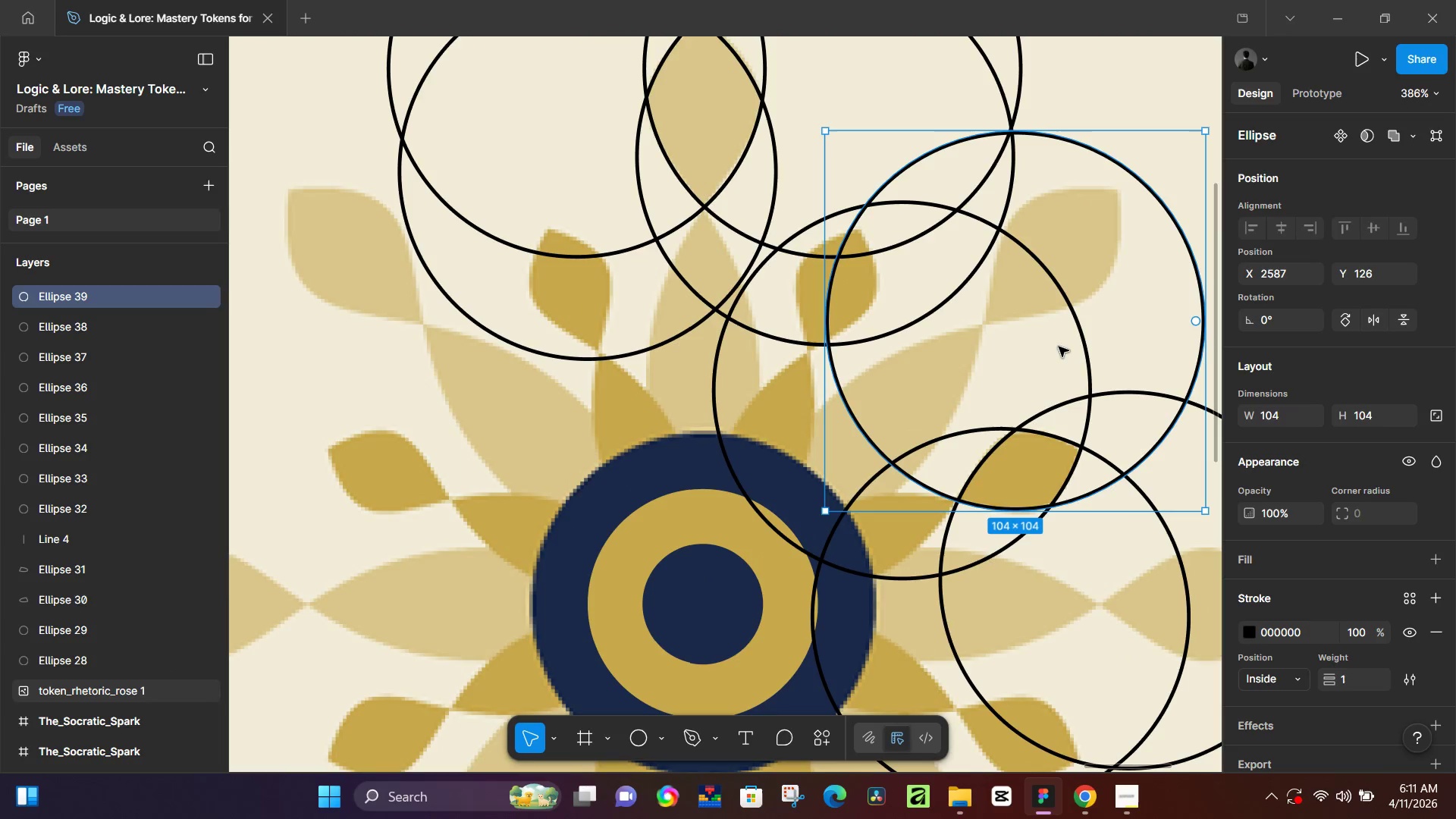 
hold_key(key=AltLeft, duration=1.52)
left_click_drag(start_coordinate=[1091, 337], to_coordinate=[690, 340])
 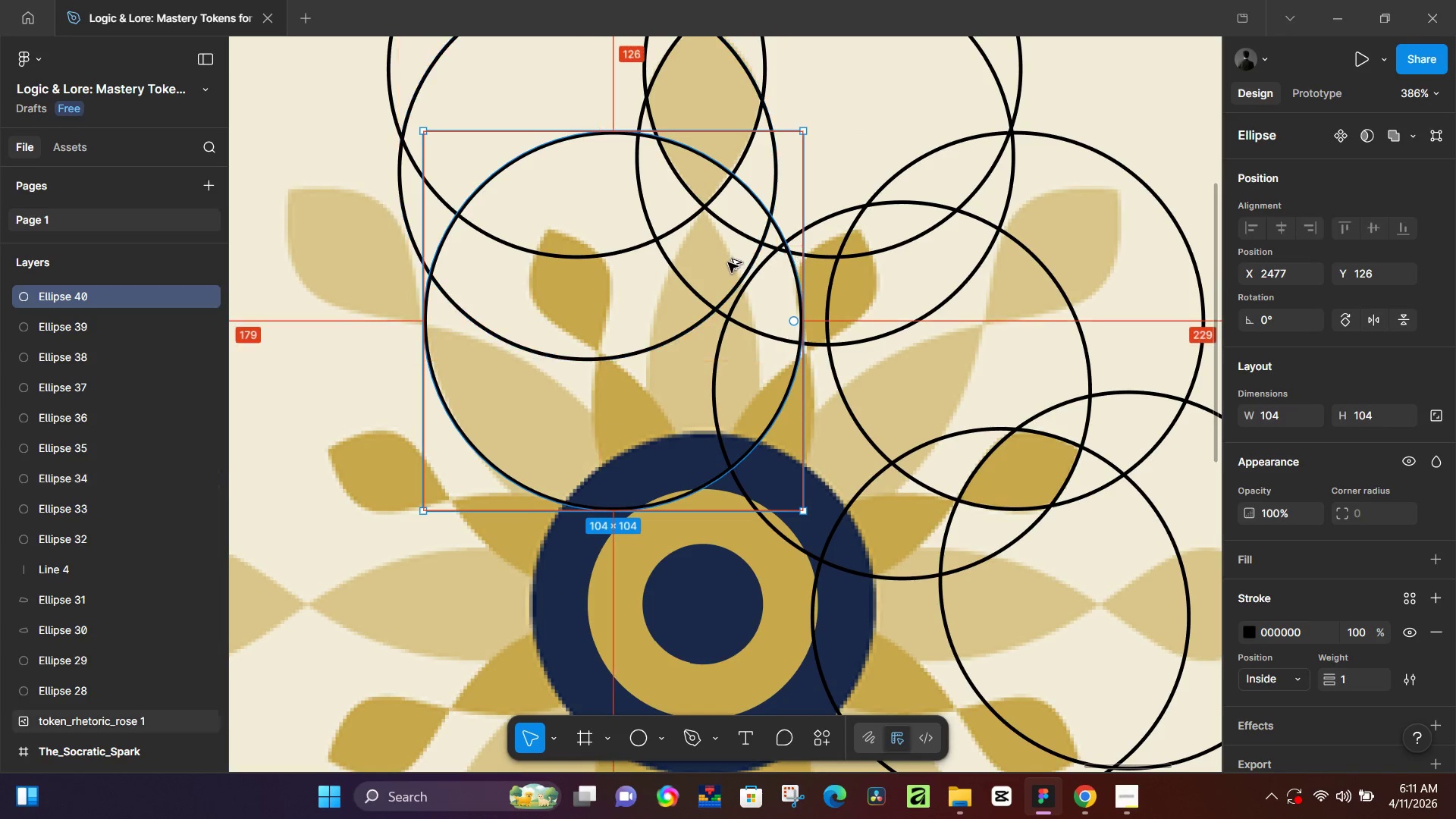 
hold_key(key=AltLeft, duration=1.5)
 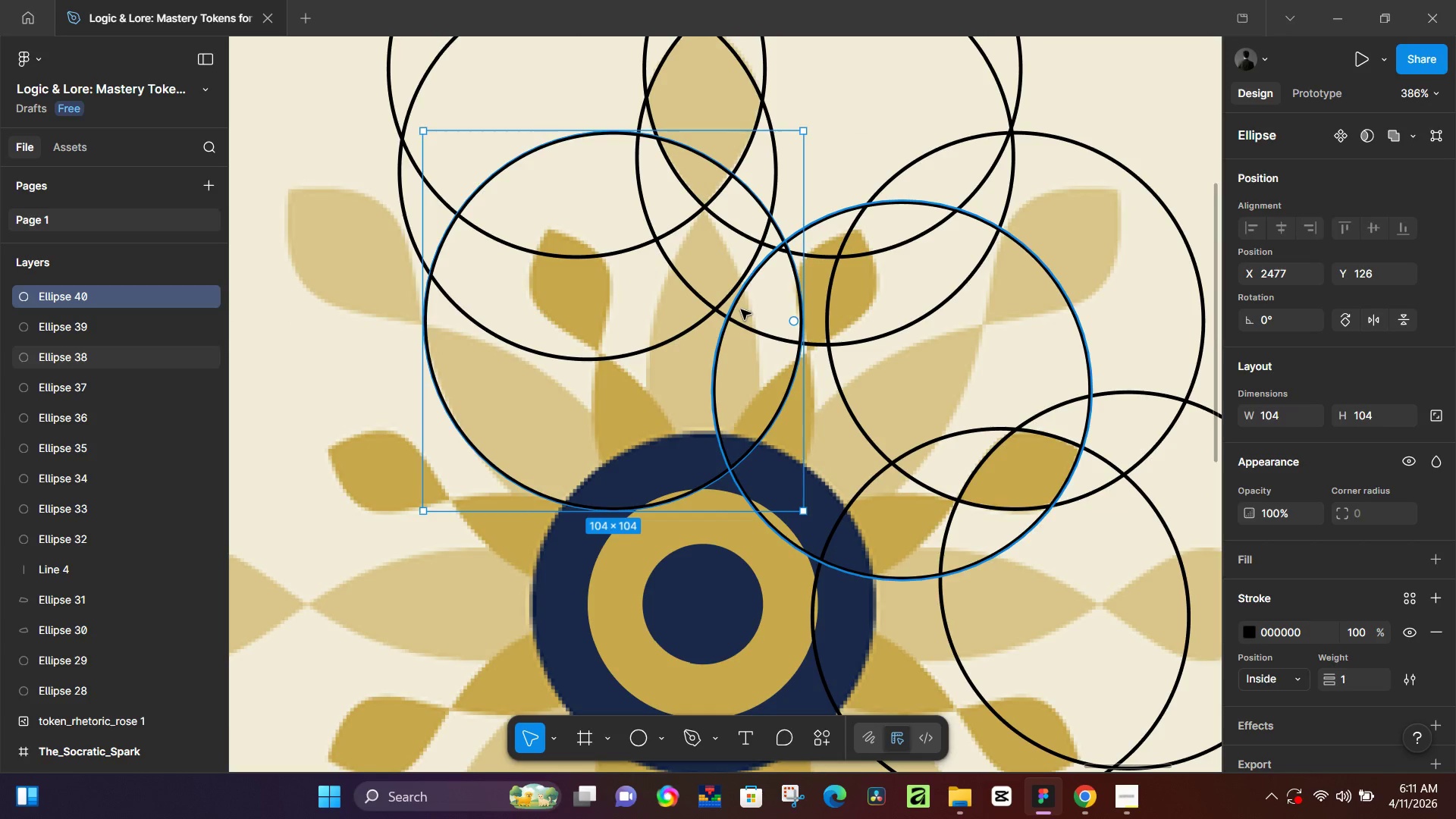 
key(Alt+AltLeft)
 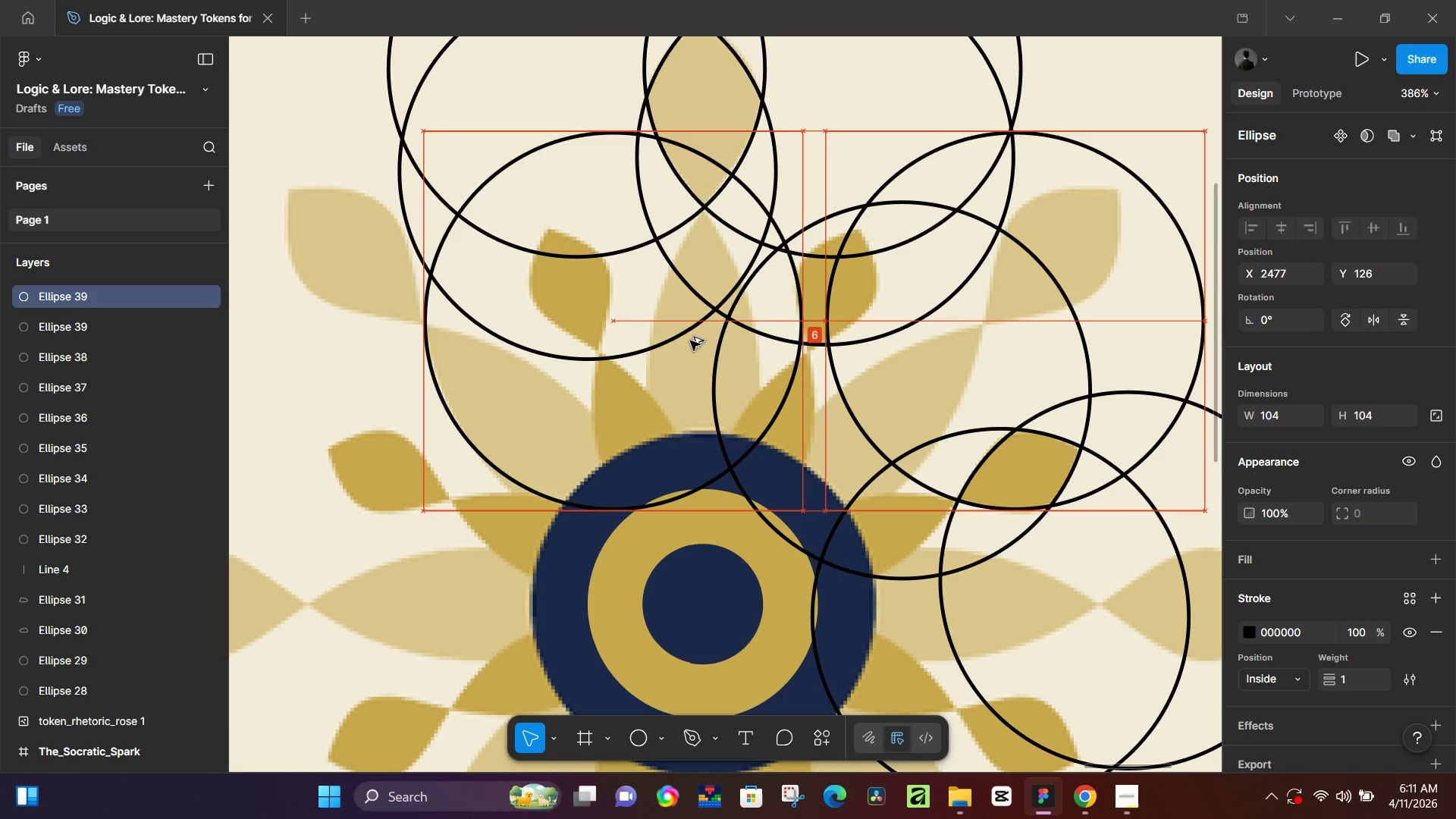 
key(Alt+AltLeft)
 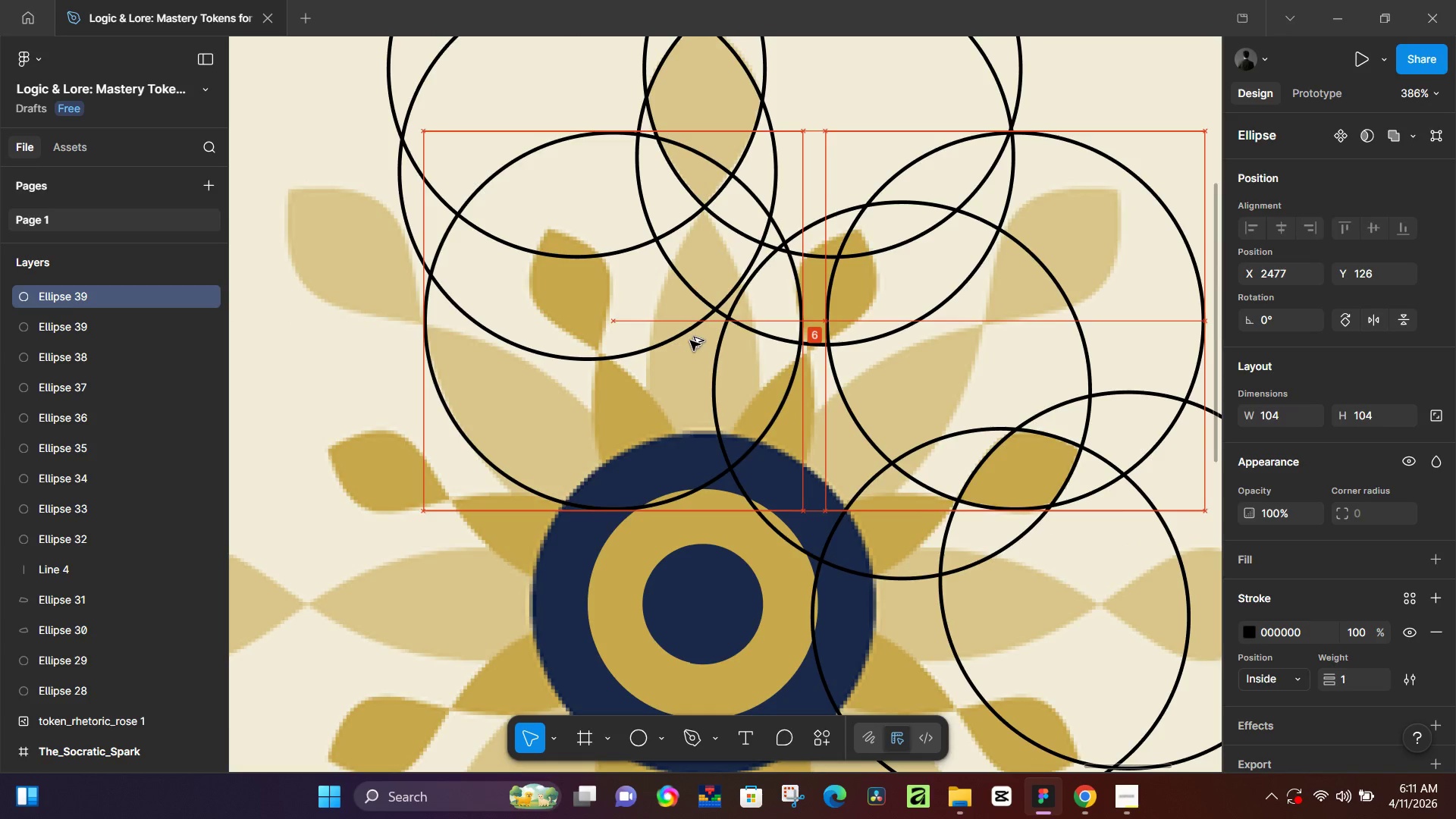 
key(Alt+AltLeft)
 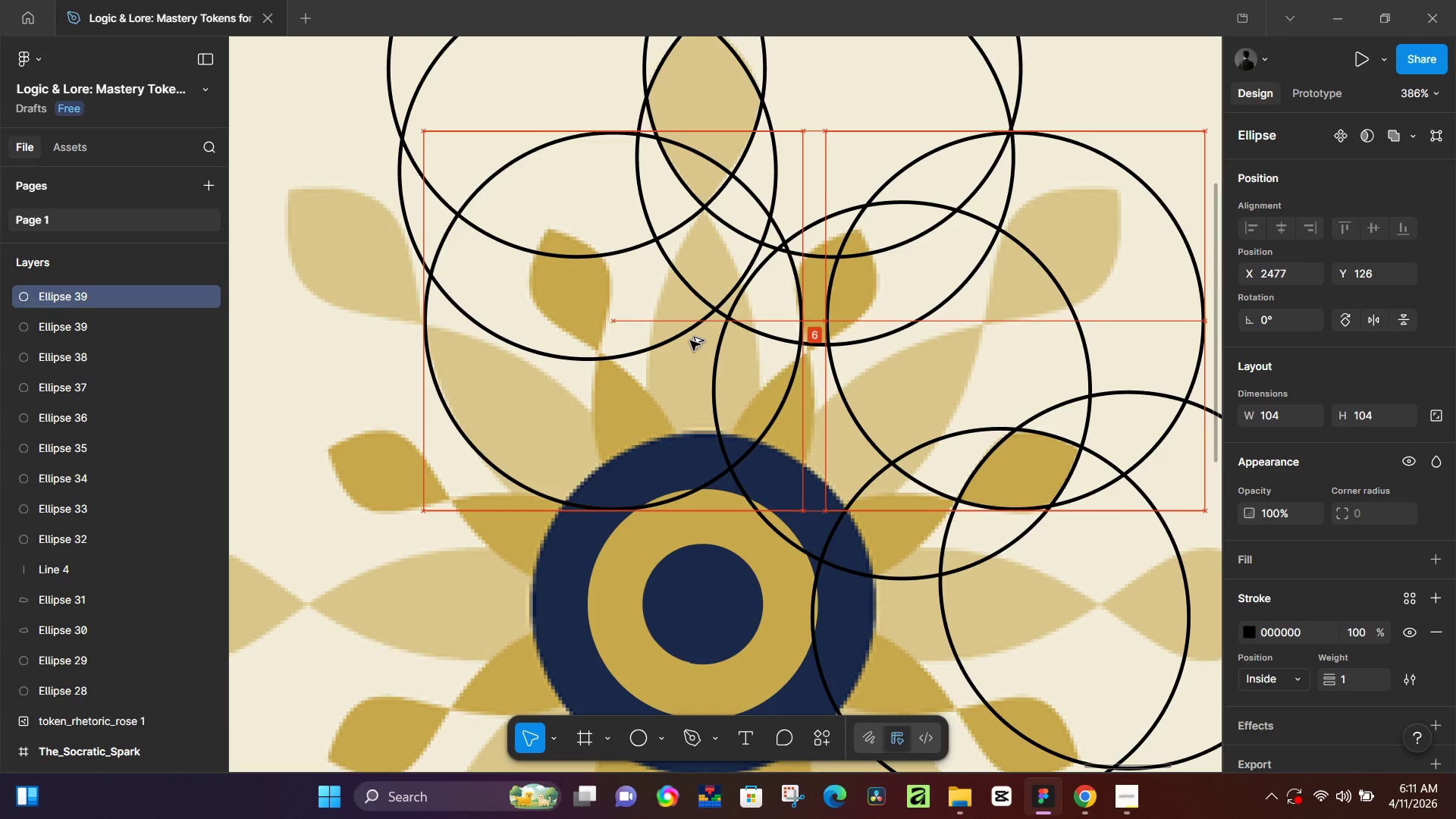 
key(Alt+AltLeft)
 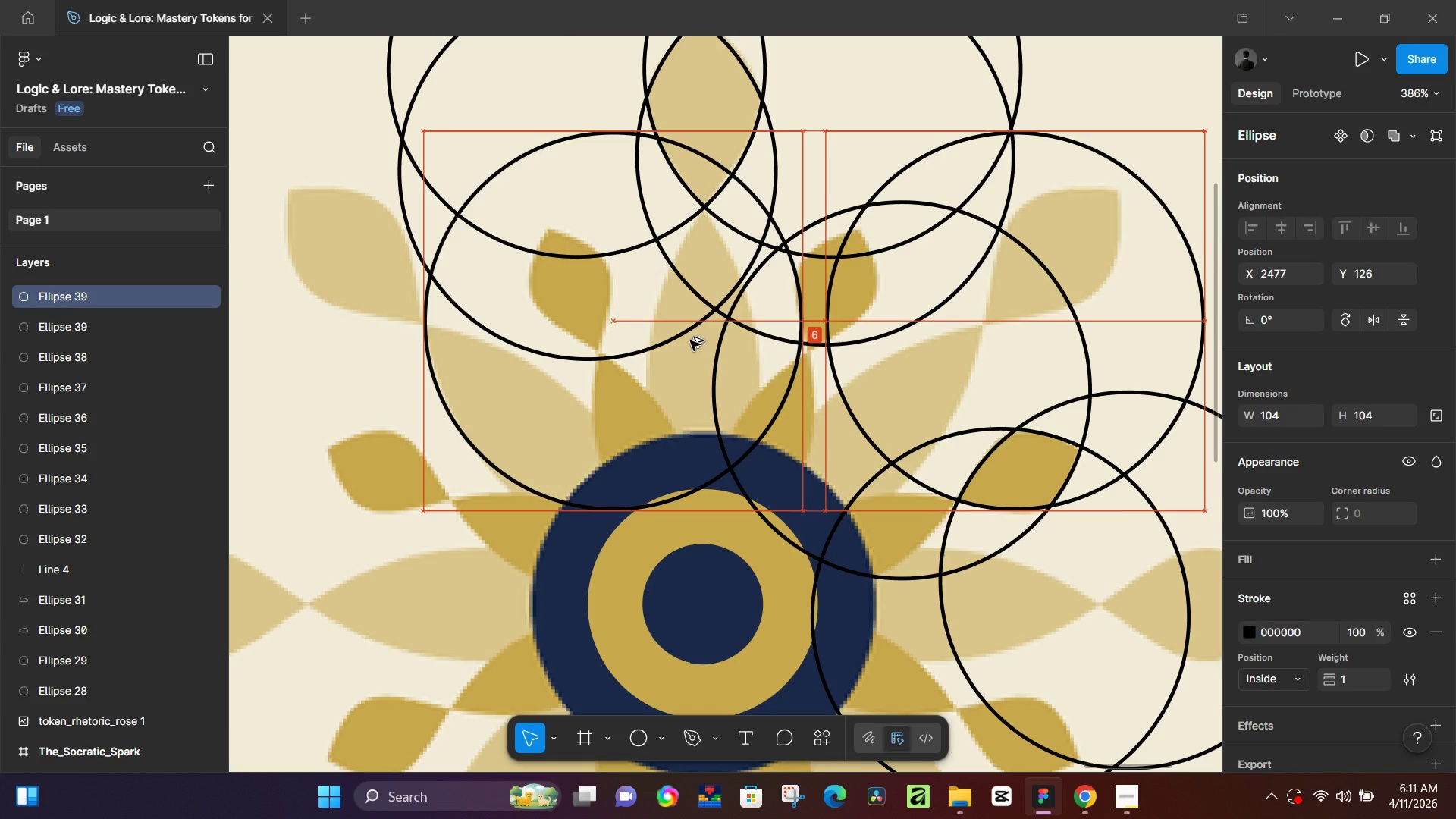 
key(Alt+AltLeft)
 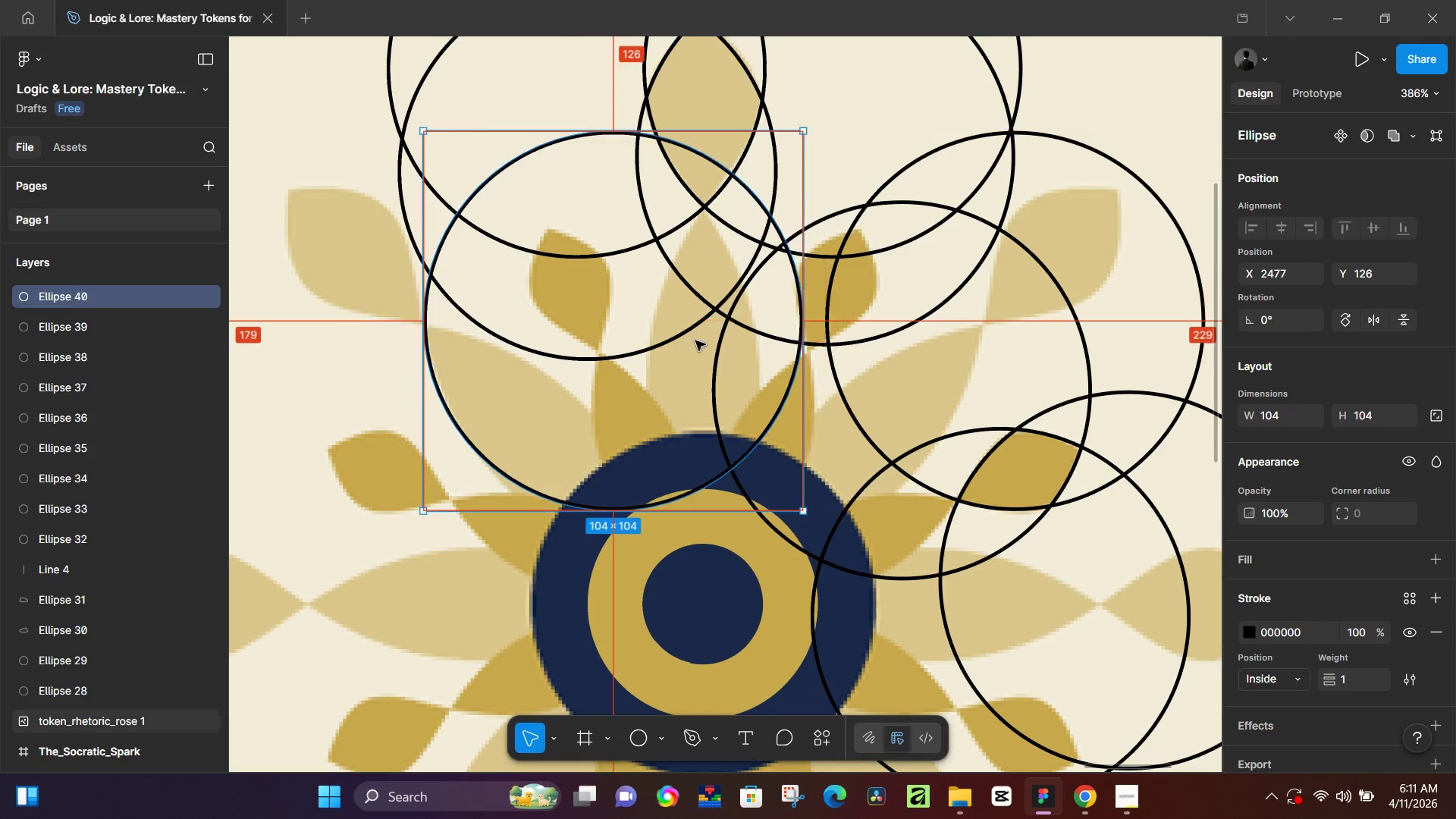 
key(Alt+AltLeft)
 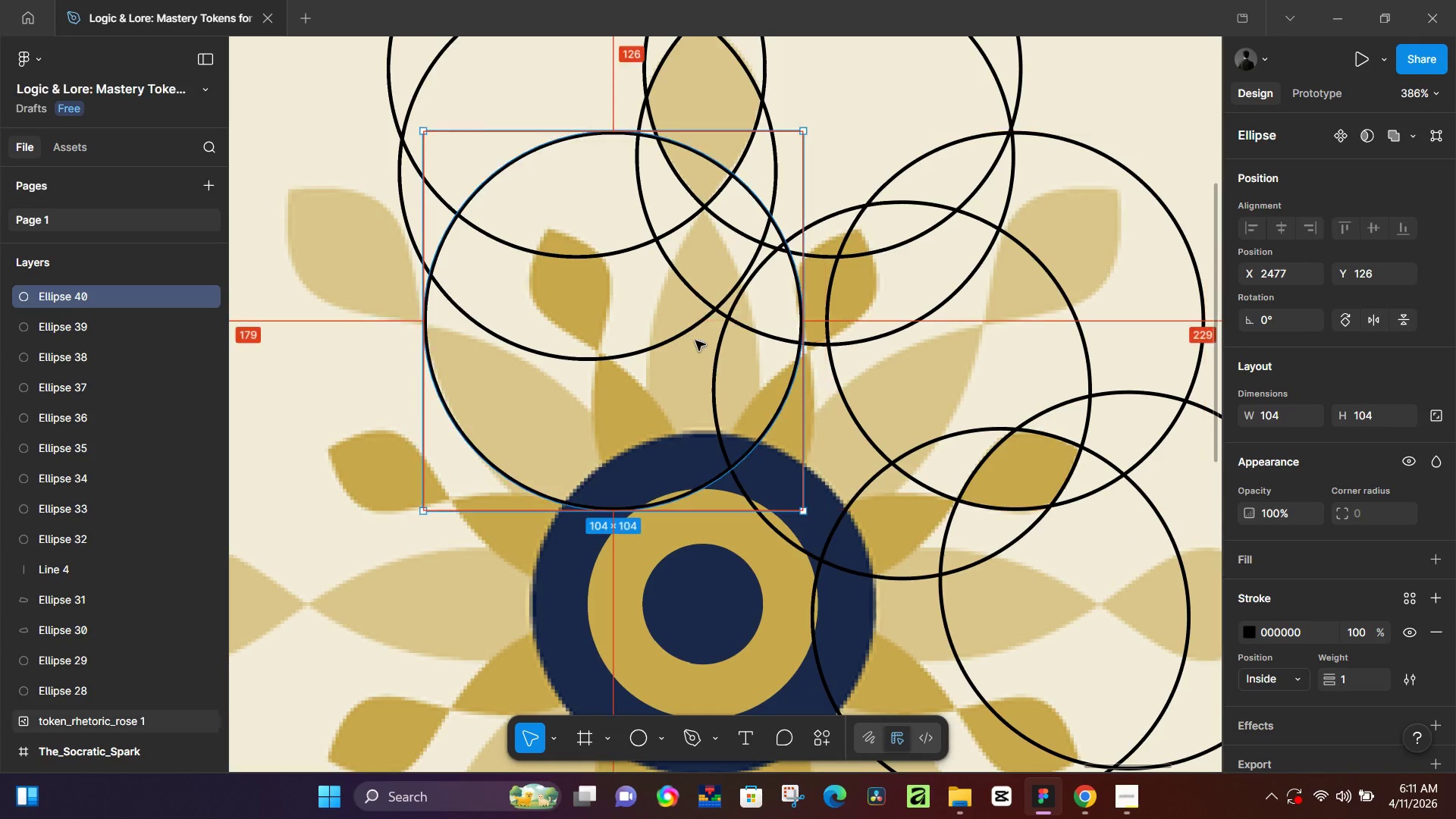 
key(Alt+AltLeft)
 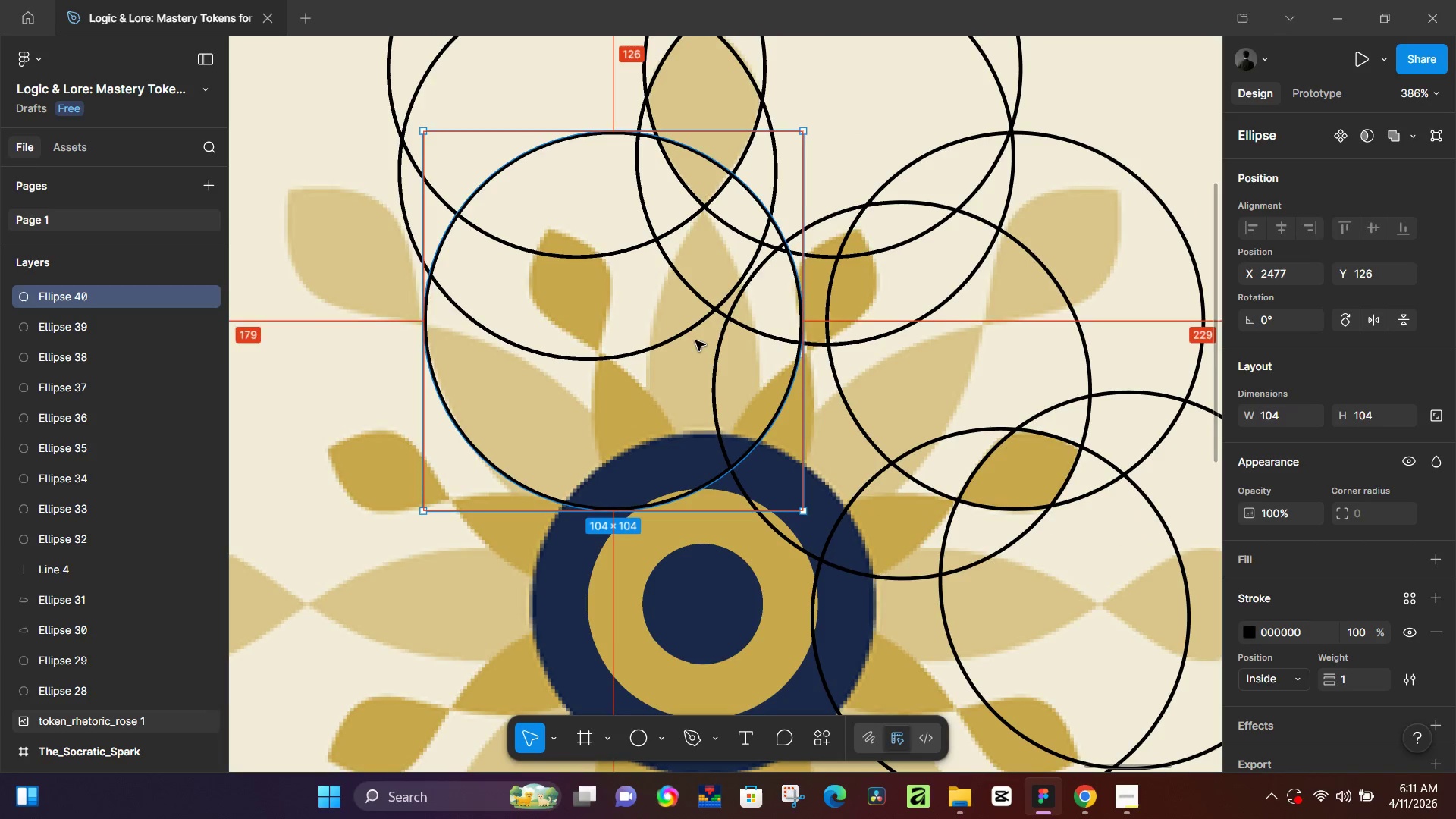 
key(Alt+AltLeft)
 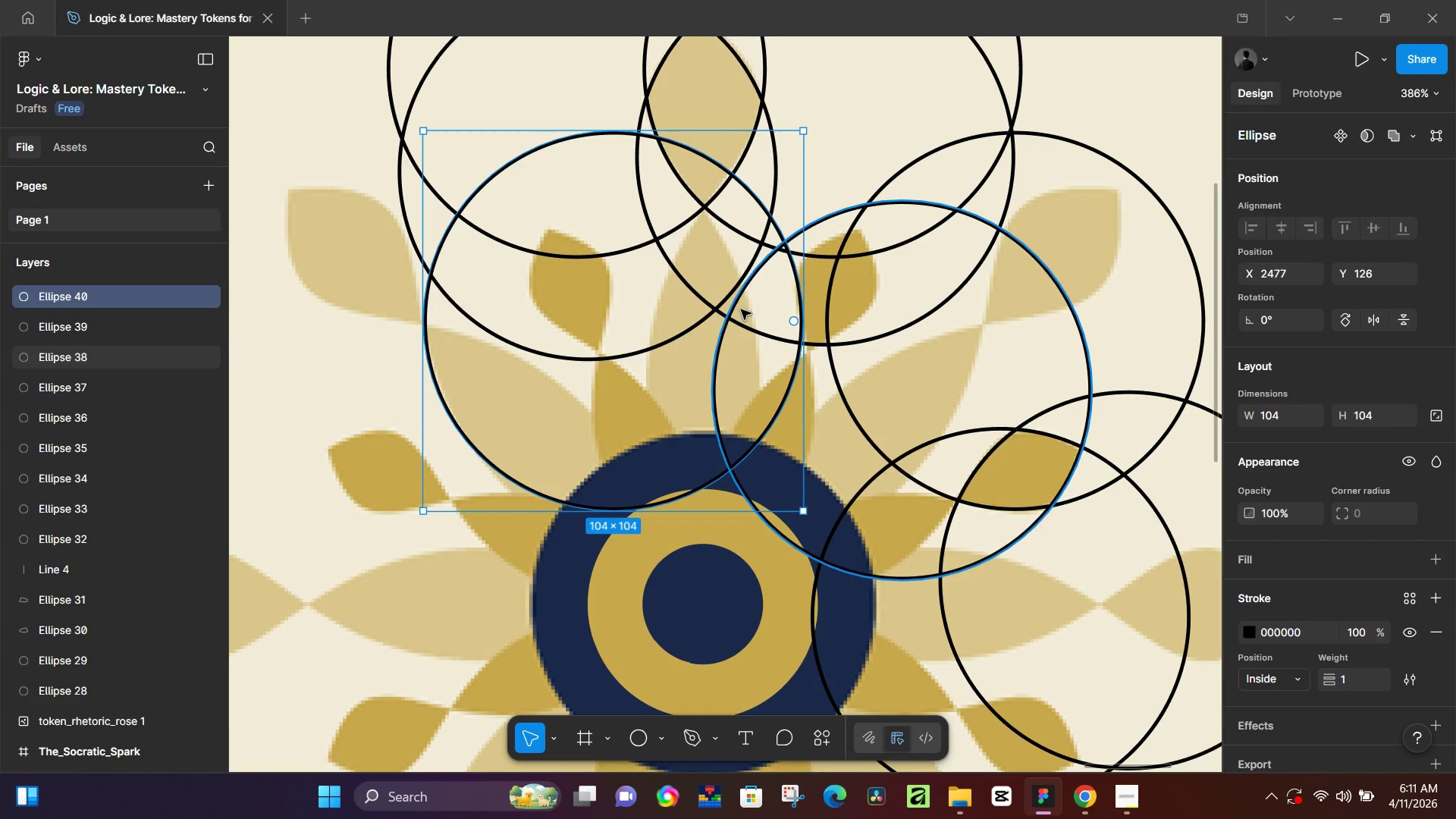 
hold_key(key=AltLeft, duration=0.66)
 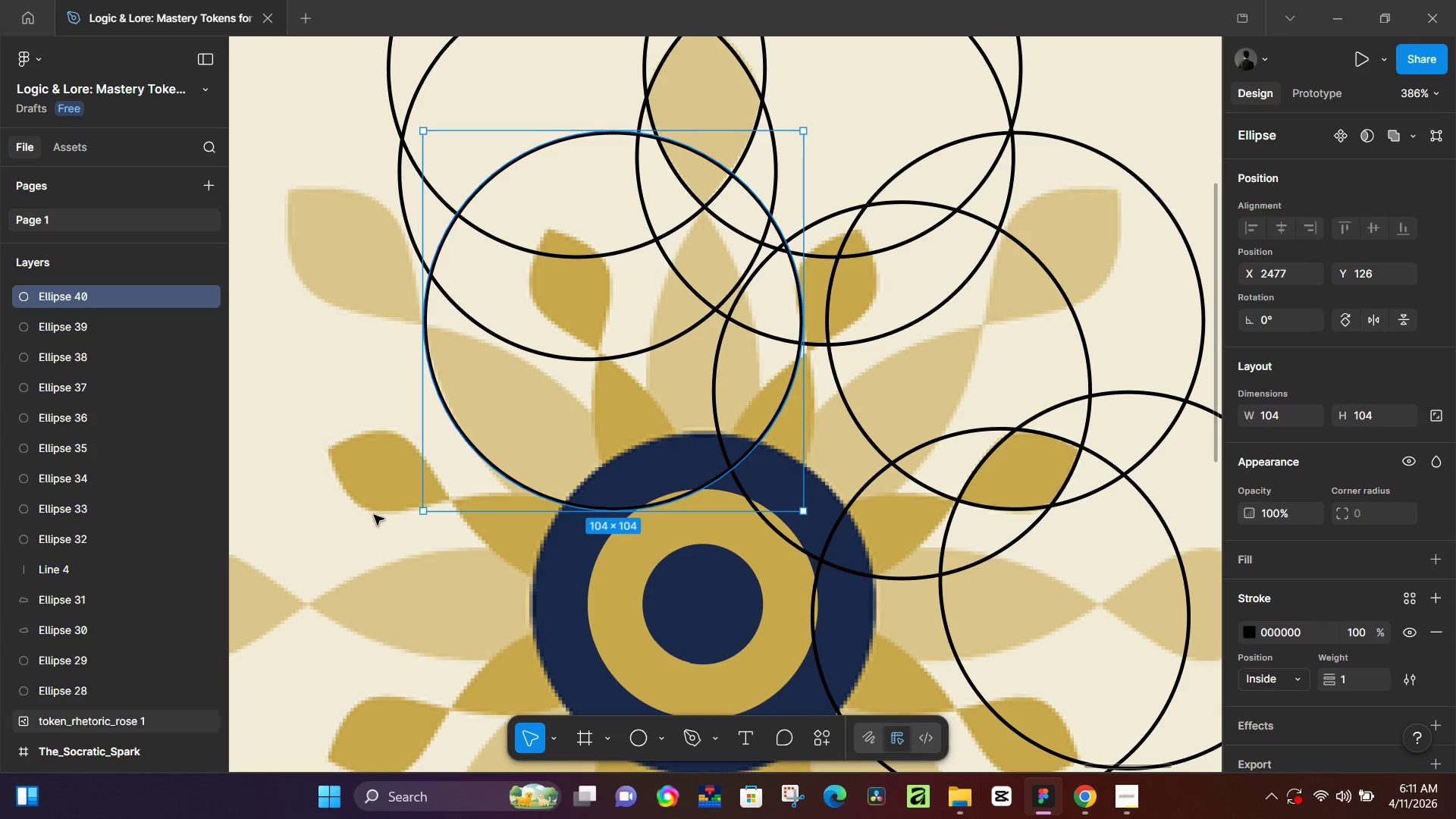 
hold_key(key=ShiftLeft, duration=0.83)
left_click_drag(start_coordinate=[426, 509], to_coordinate=[394, 555])
 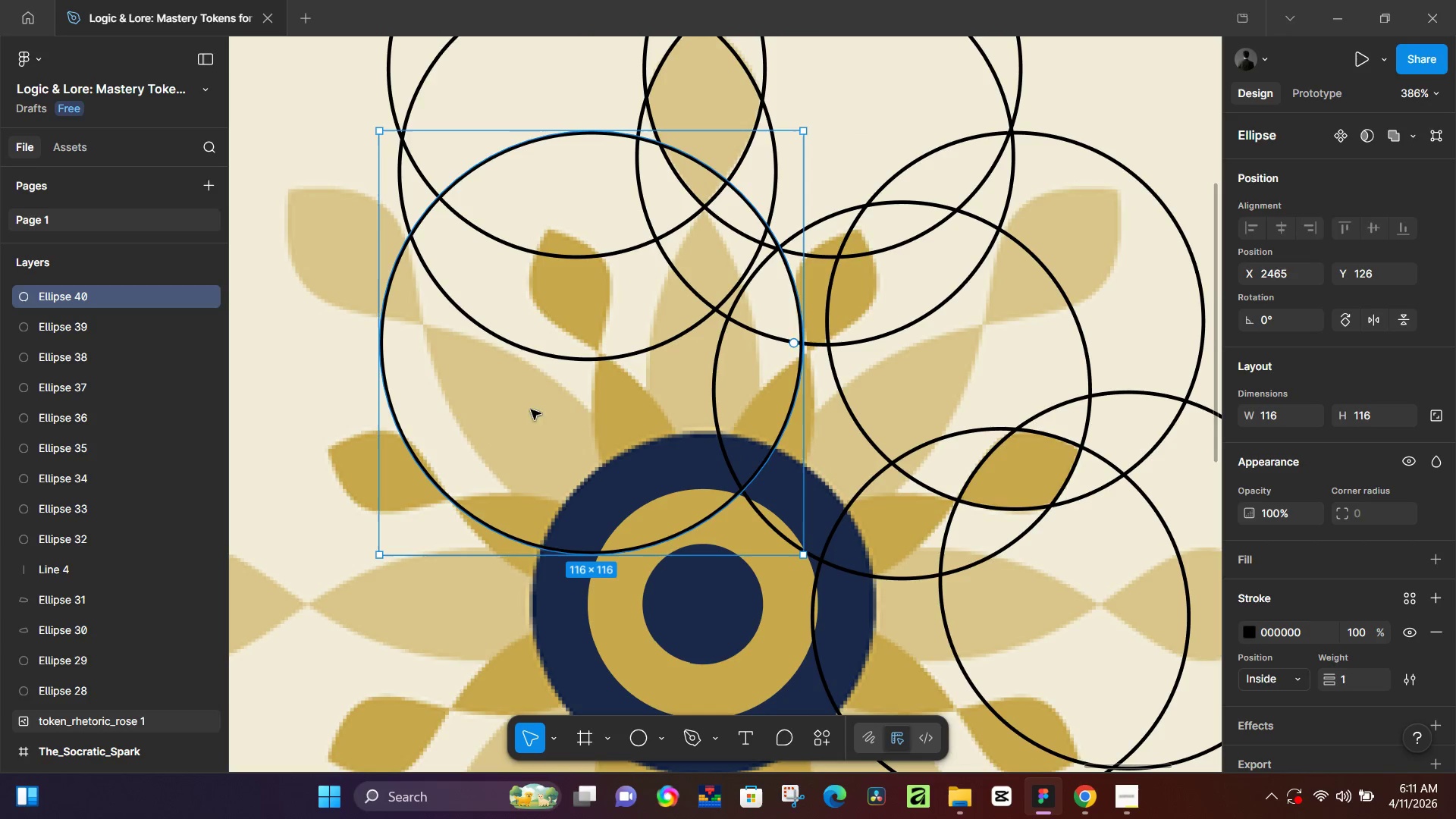 
left_click_drag(start_coordinate=[539, 403], to_coordinate=[585, 386])
 